 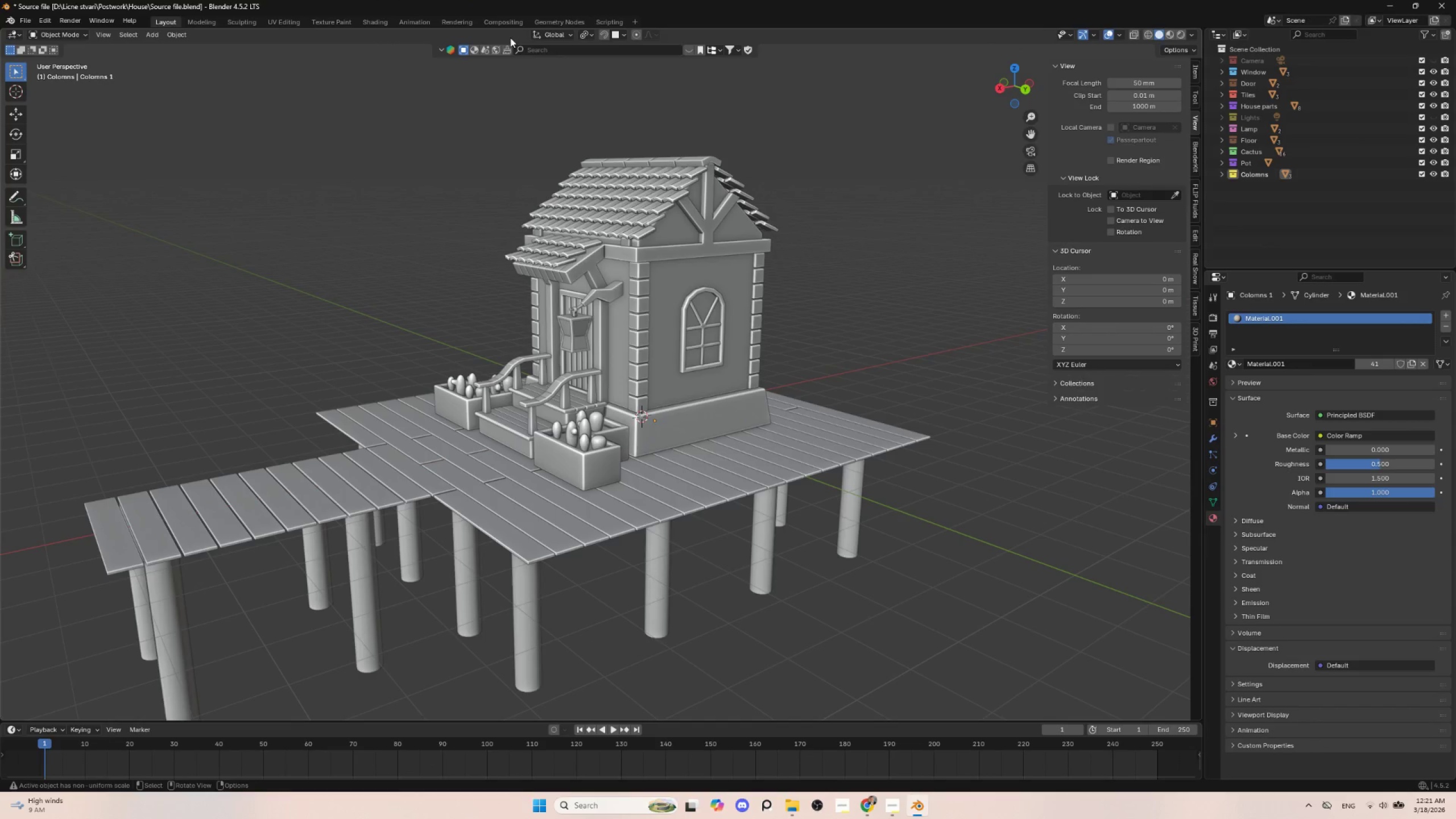 
left_click([370, 22])
 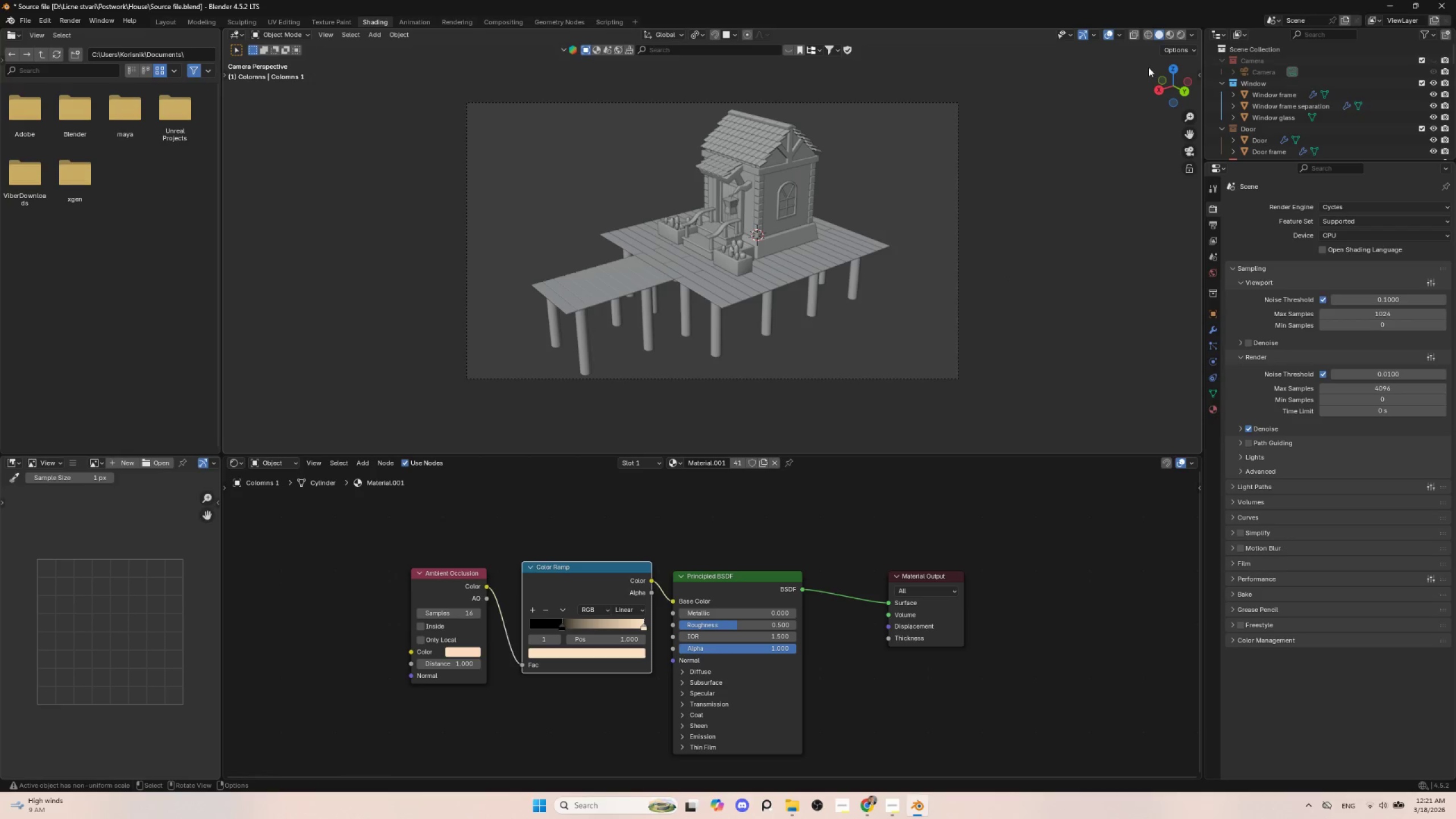 
left_click([1171, 34])
 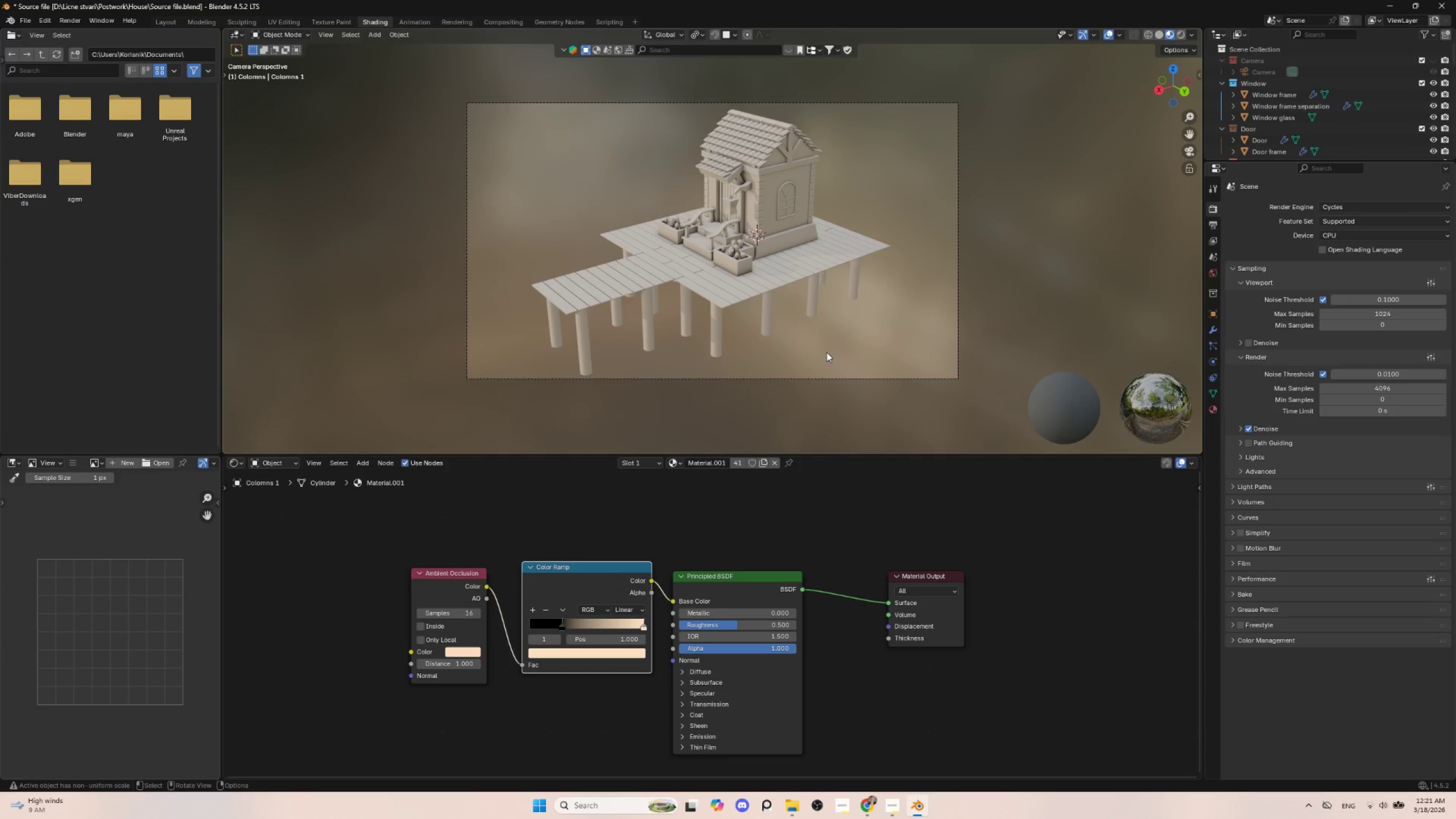 
scroll: coordinate [826, 353], scroll_direction: up, amount: 4.0
 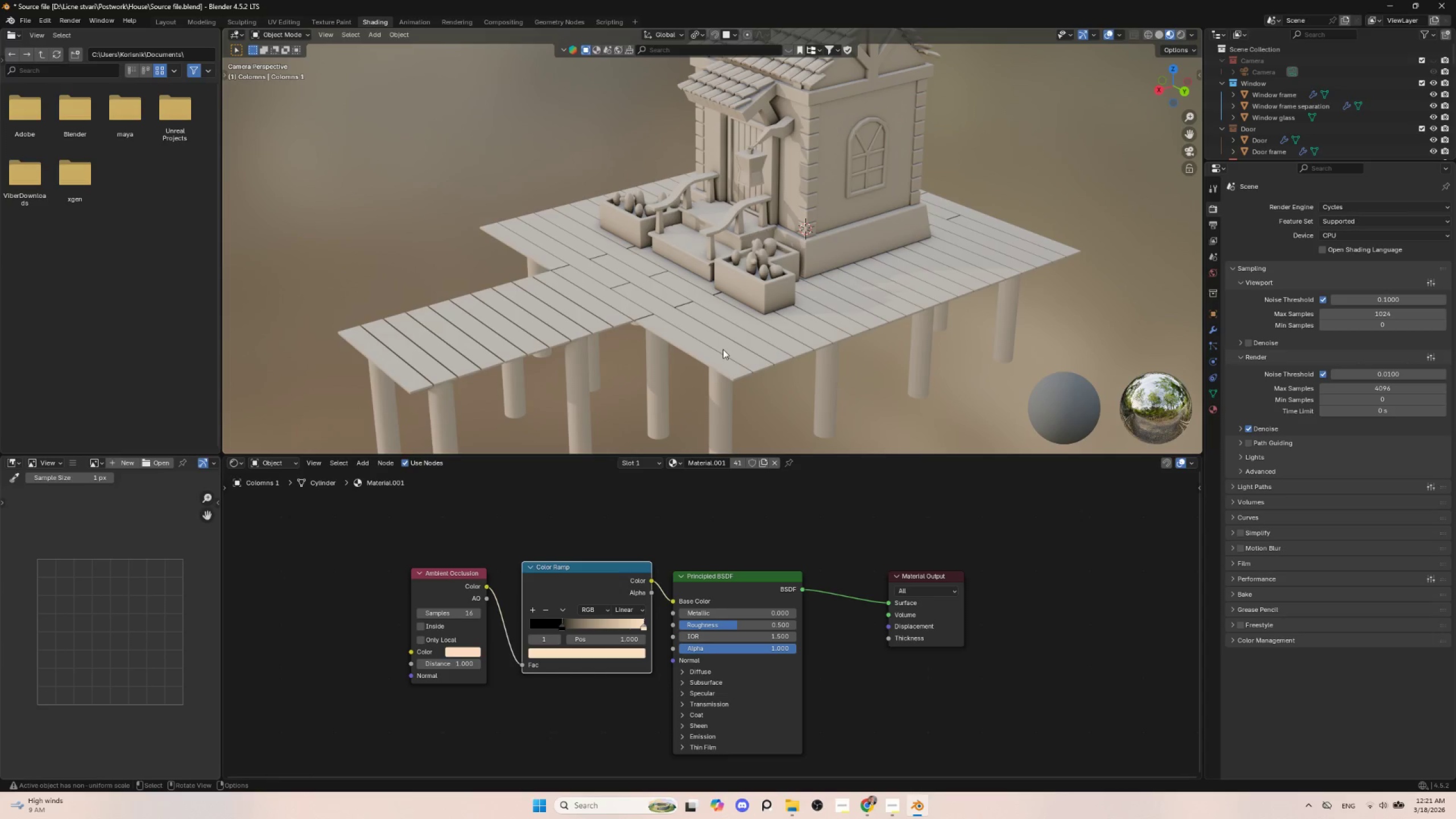 
hold_key(key=ShiftLeft, duration=0.81)
 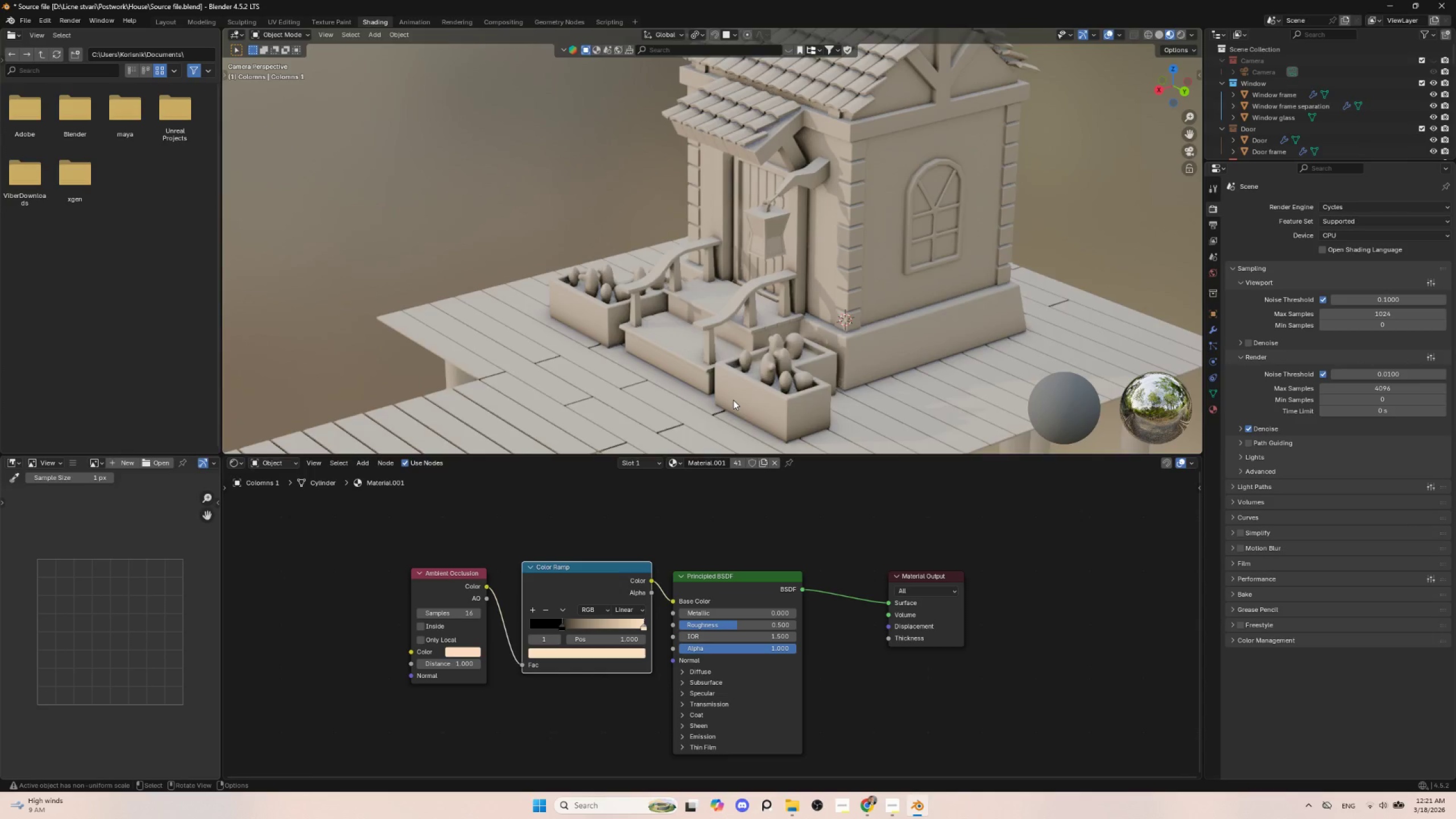 
scroll: coordinate [733, 400], scroll_direction: up, amount: 3.0
 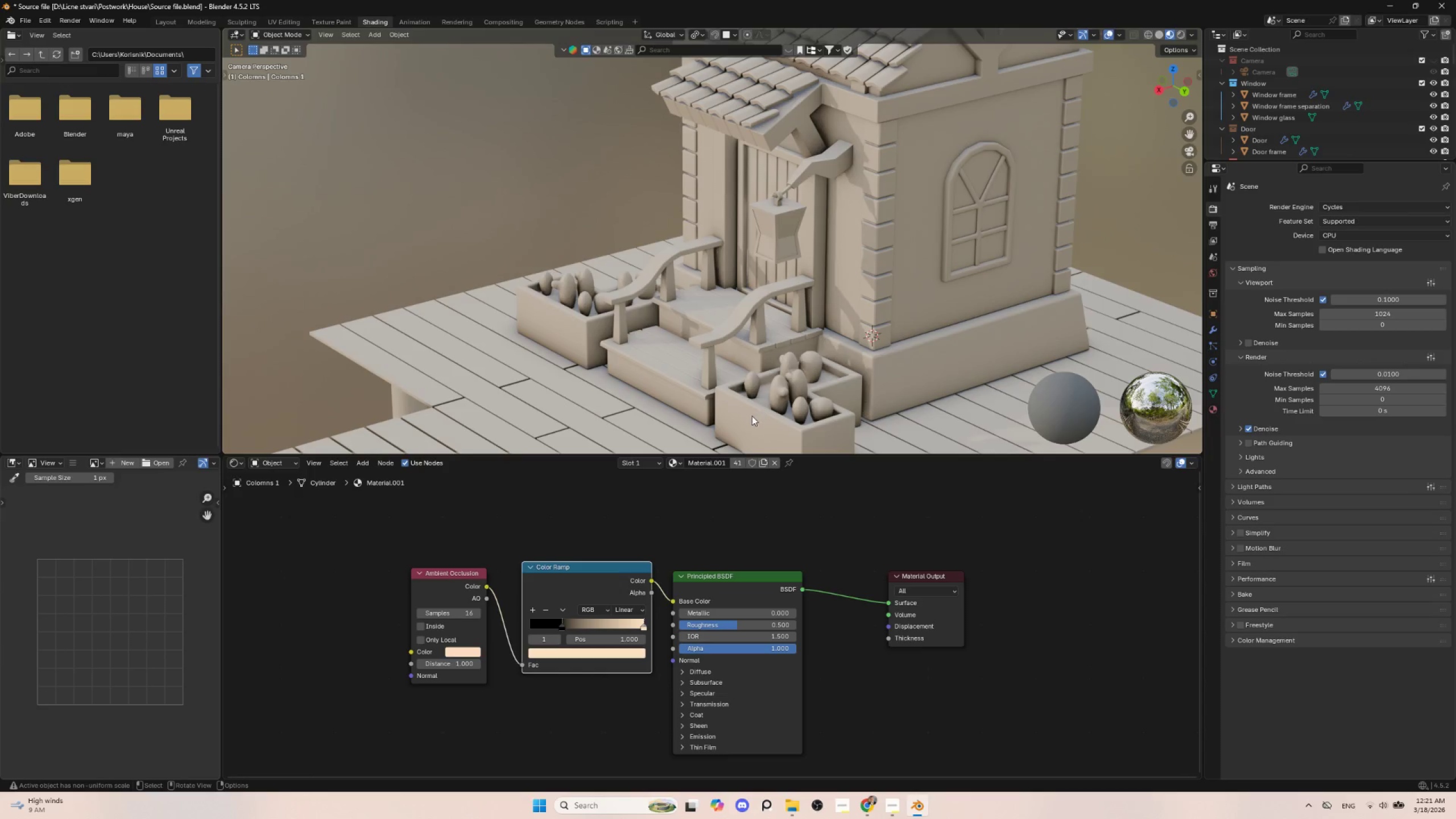 
left_click([752, 416])
 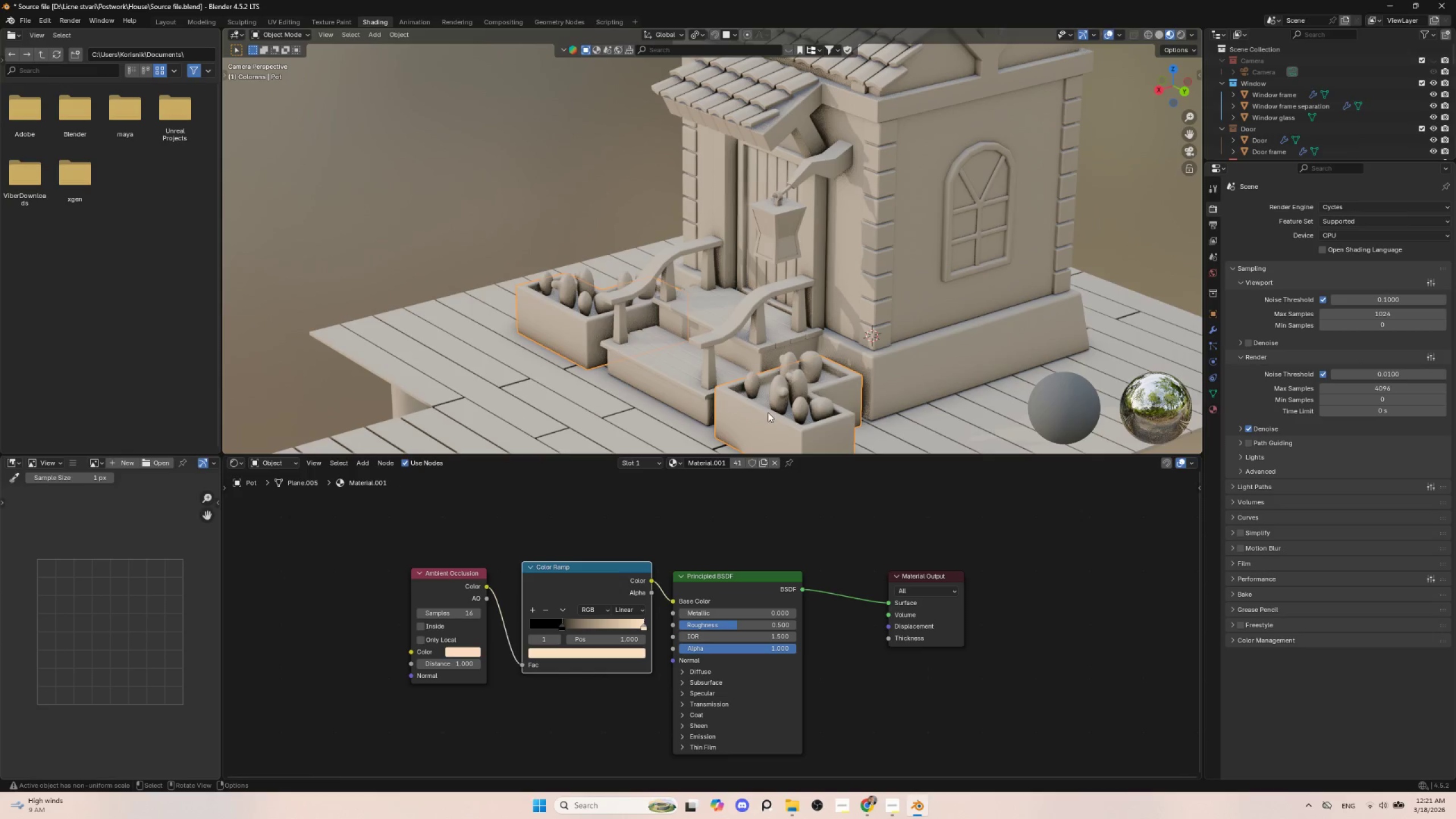 
hold_key(key=ShiftLeft, duration=0.64)
 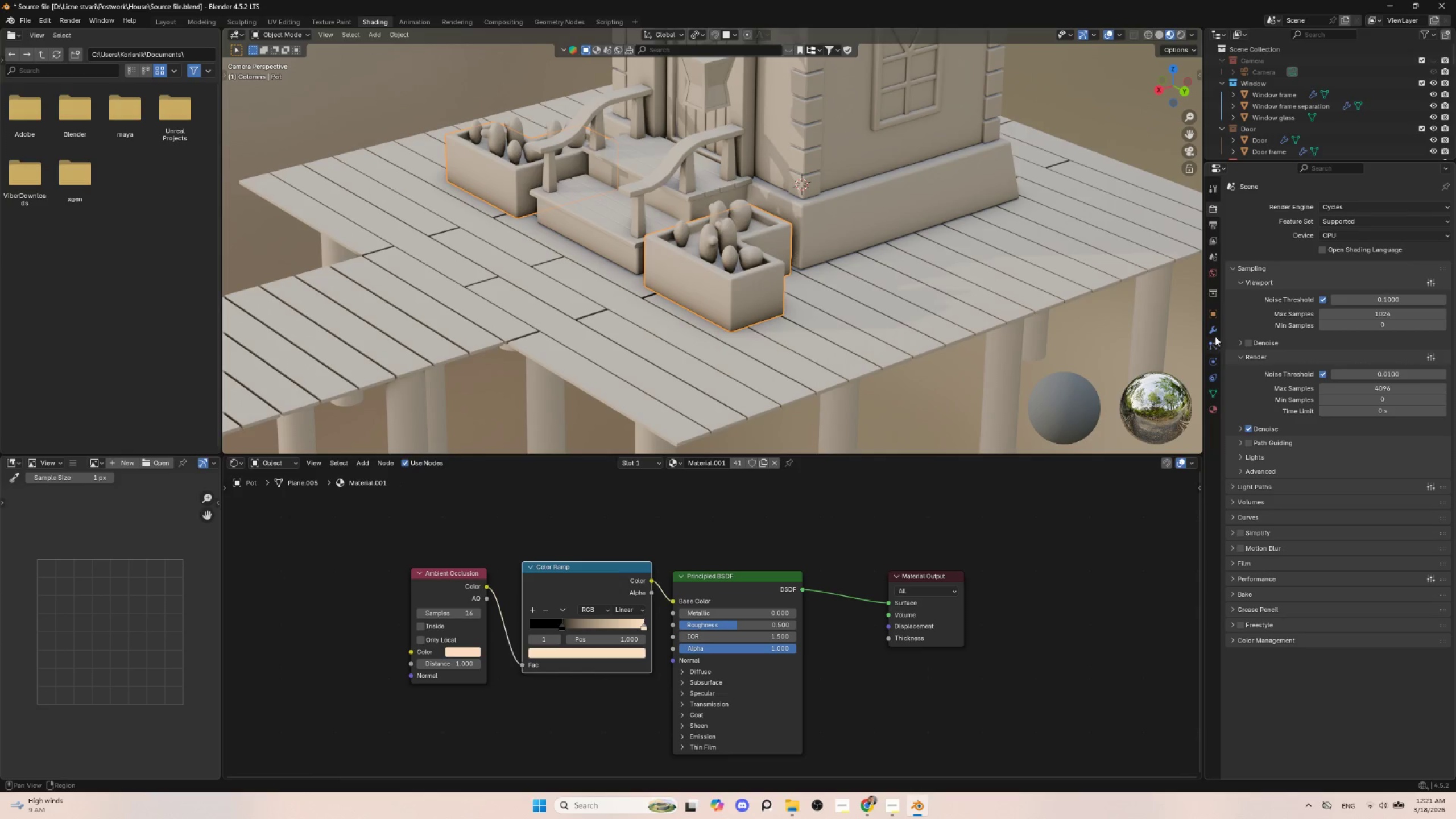 
left_click([1213, 330])
 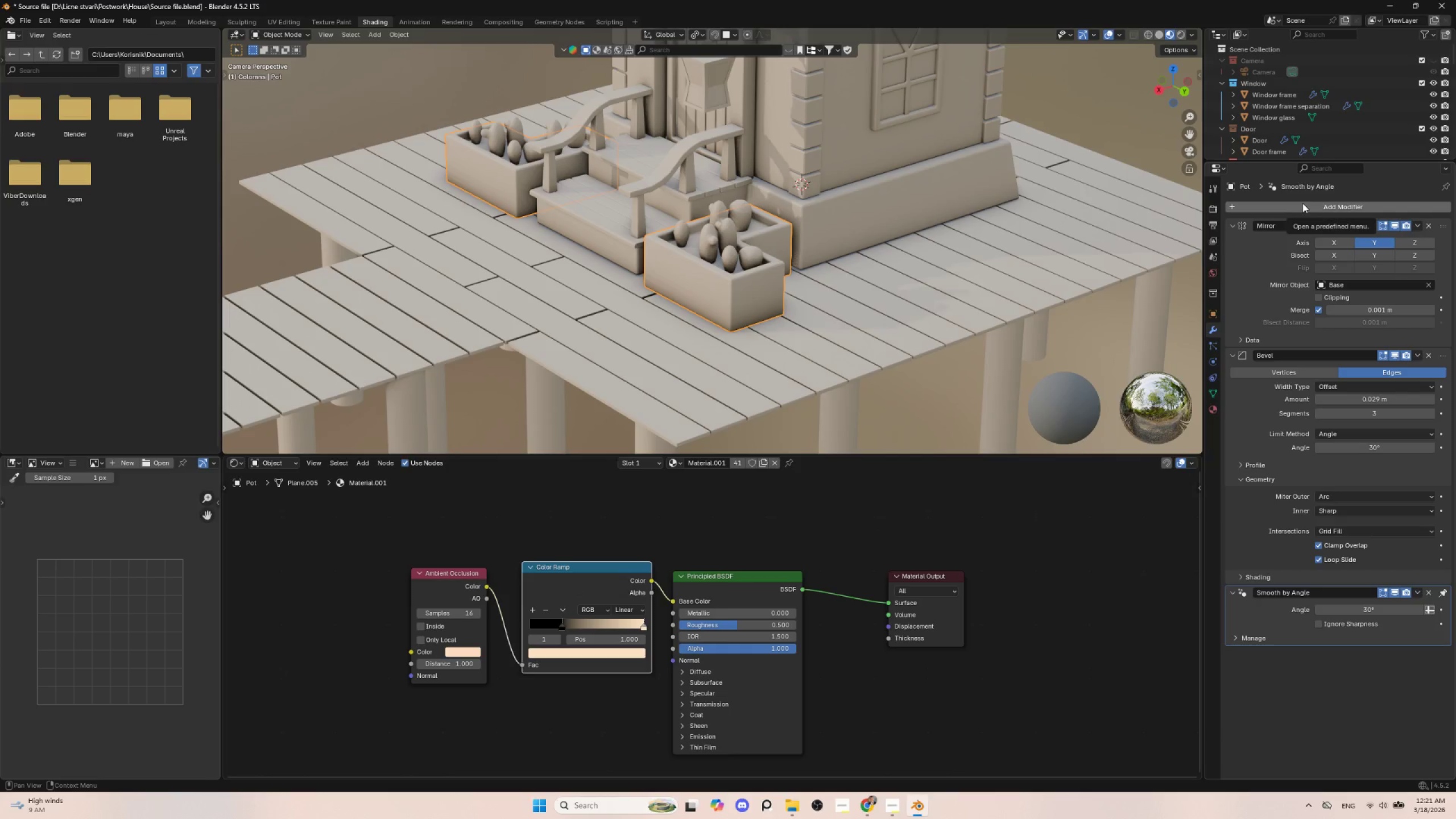 
left_click([1302, 203])
 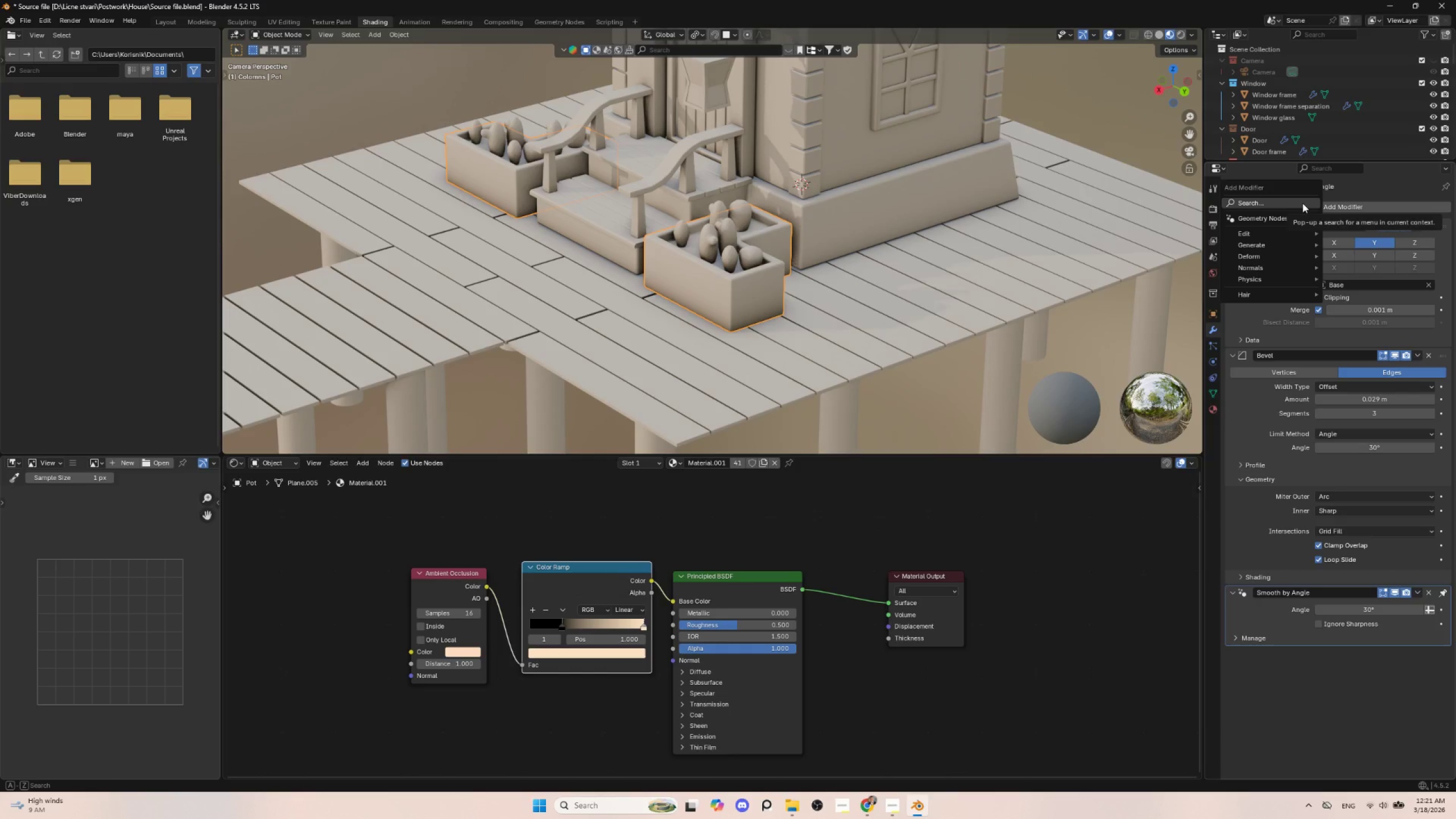 
left_click([1302, 203])
 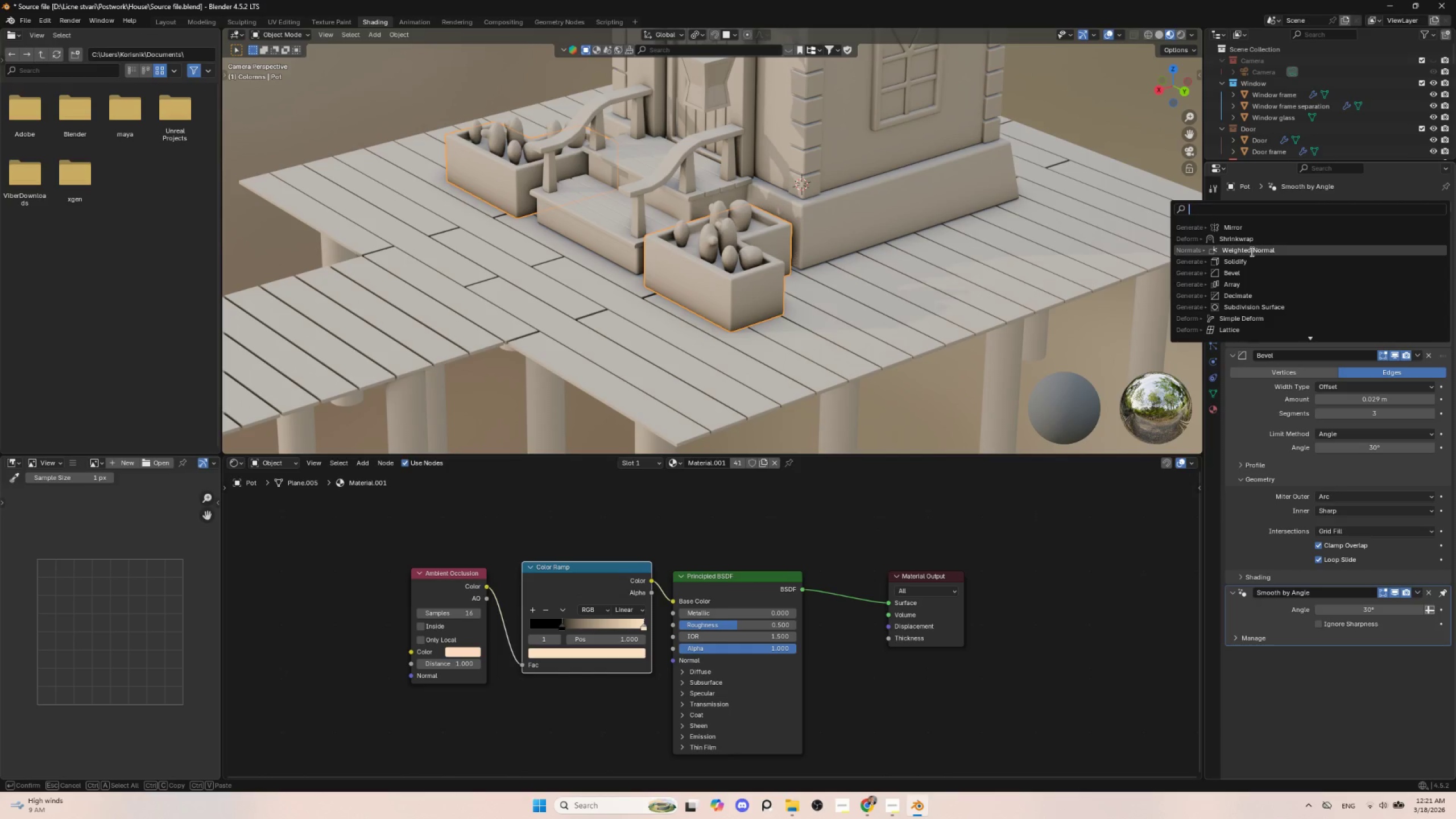 
left_click([1251, 251])
 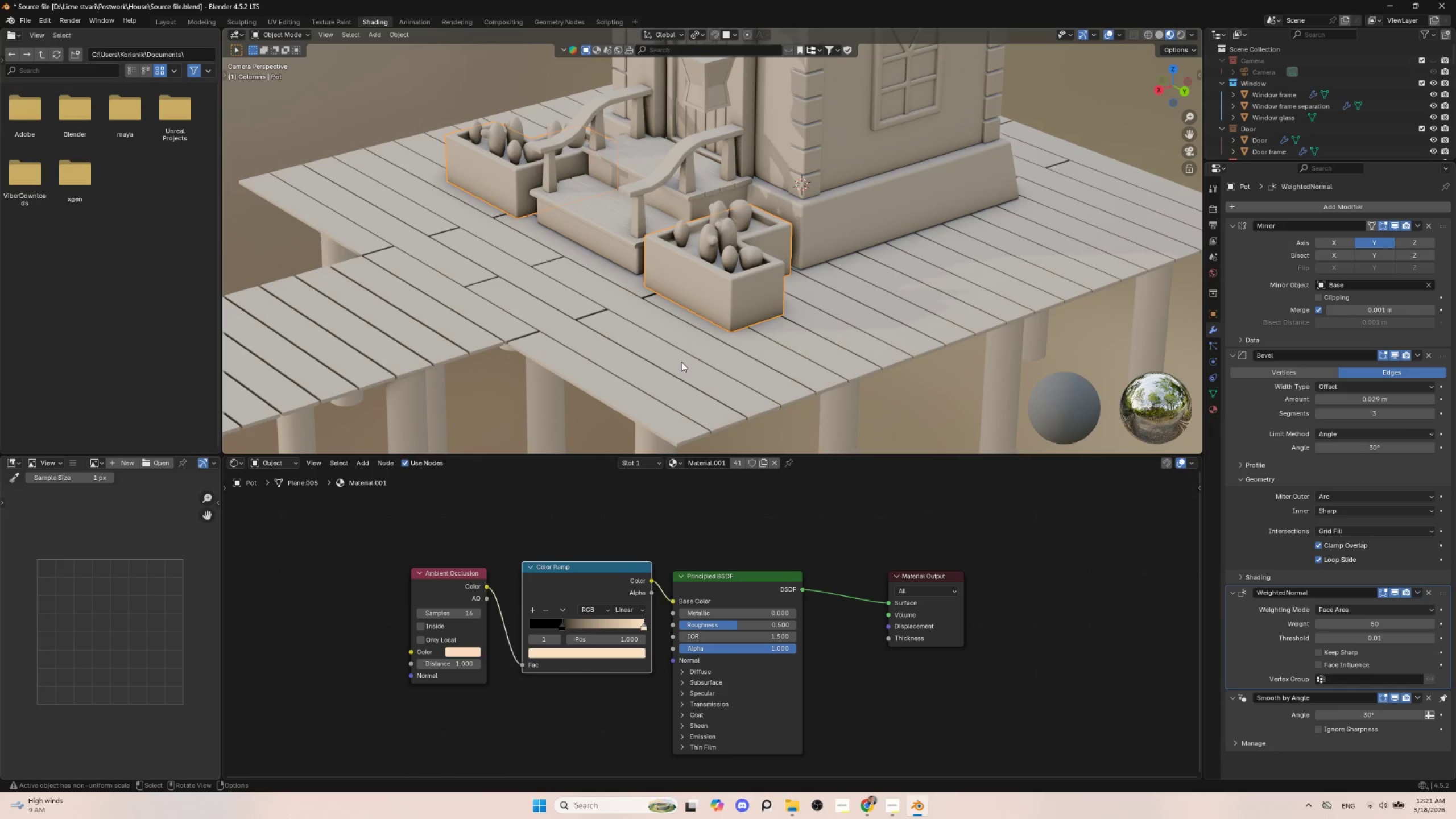 
hold_key(key=ShiftLeft, duration=0.62)
 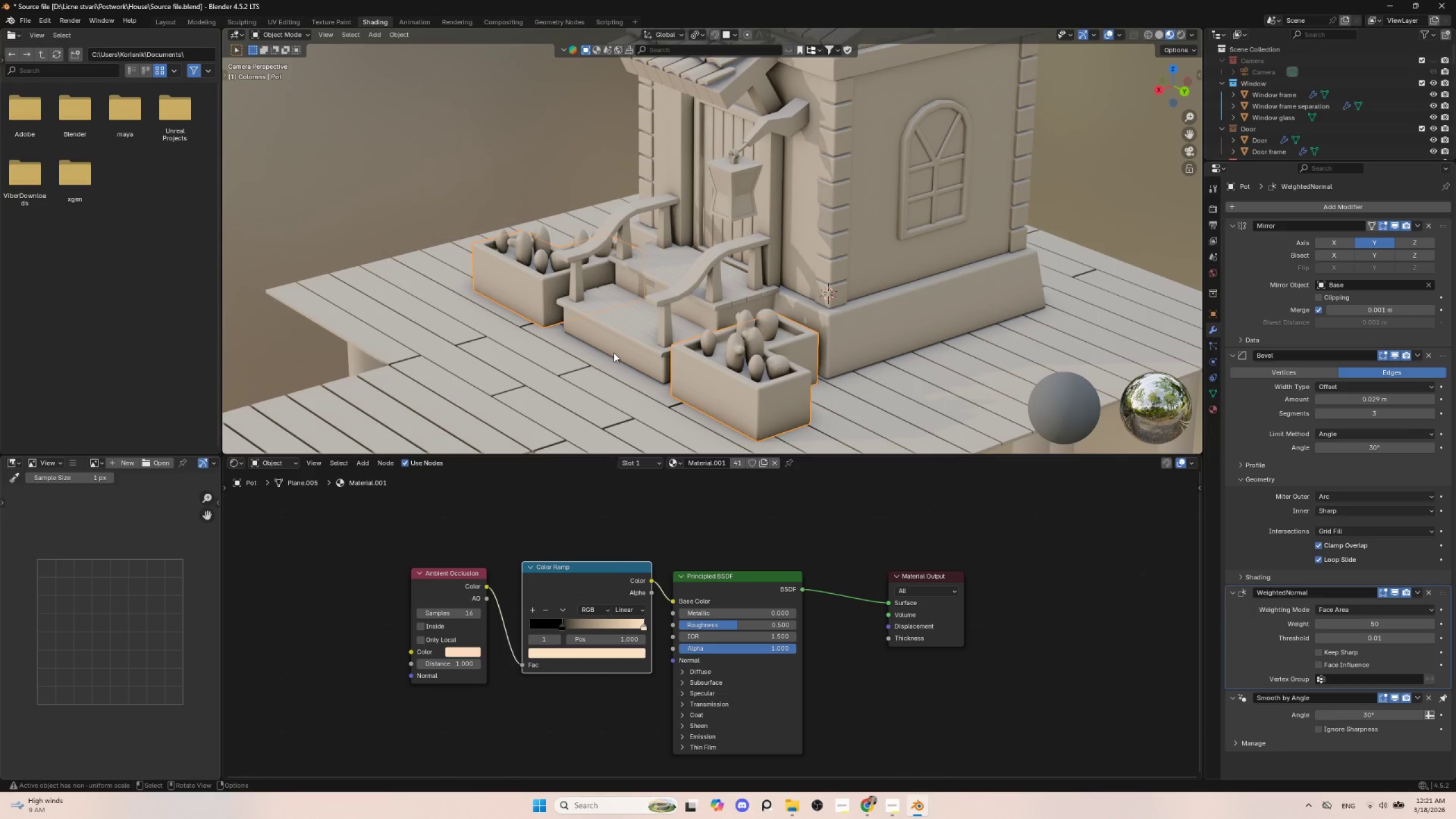 
left_click([614, 353])
 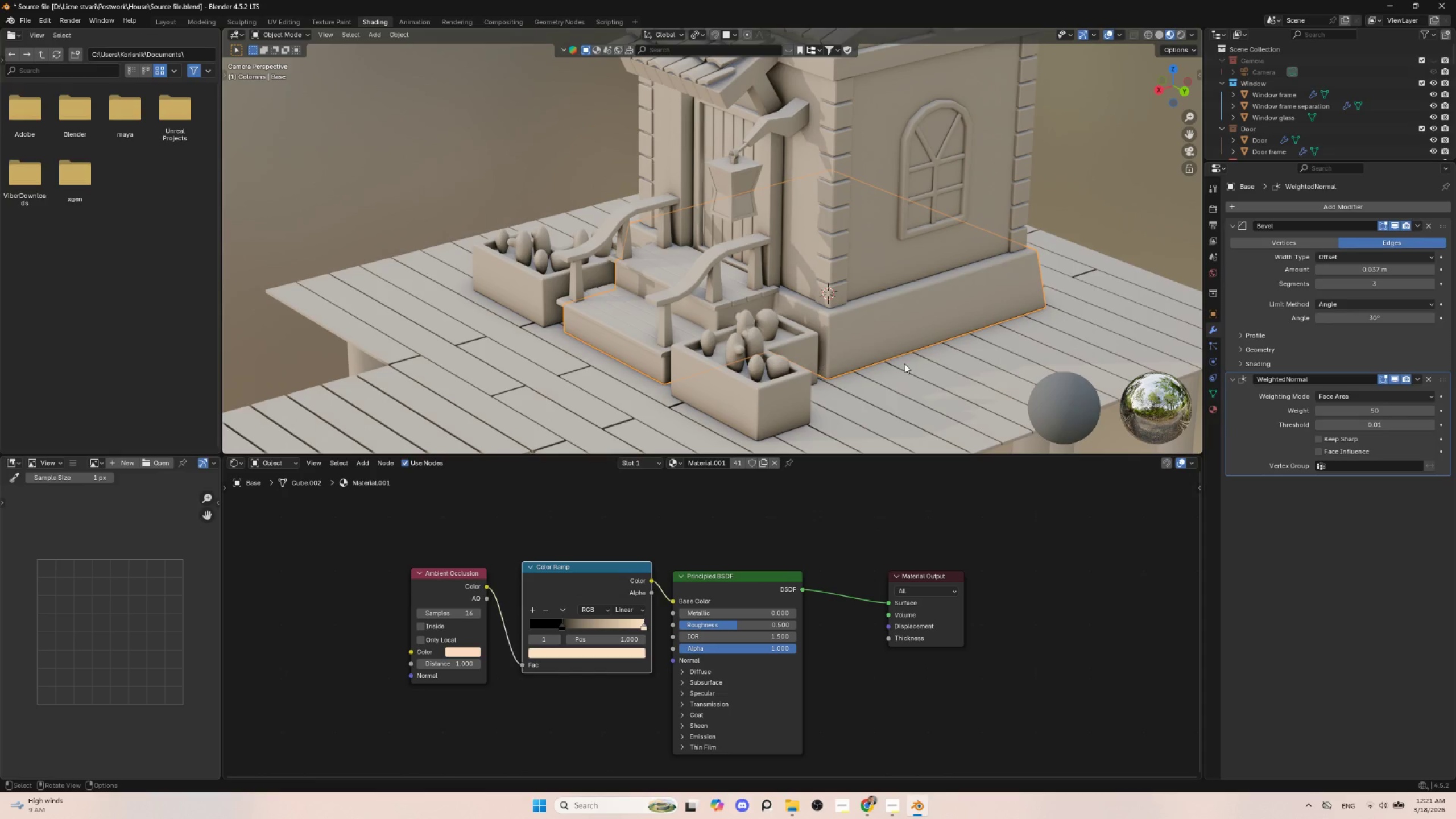 
scroll: coordinate [907, 363], scroll_direction: down, amount: 2.0
 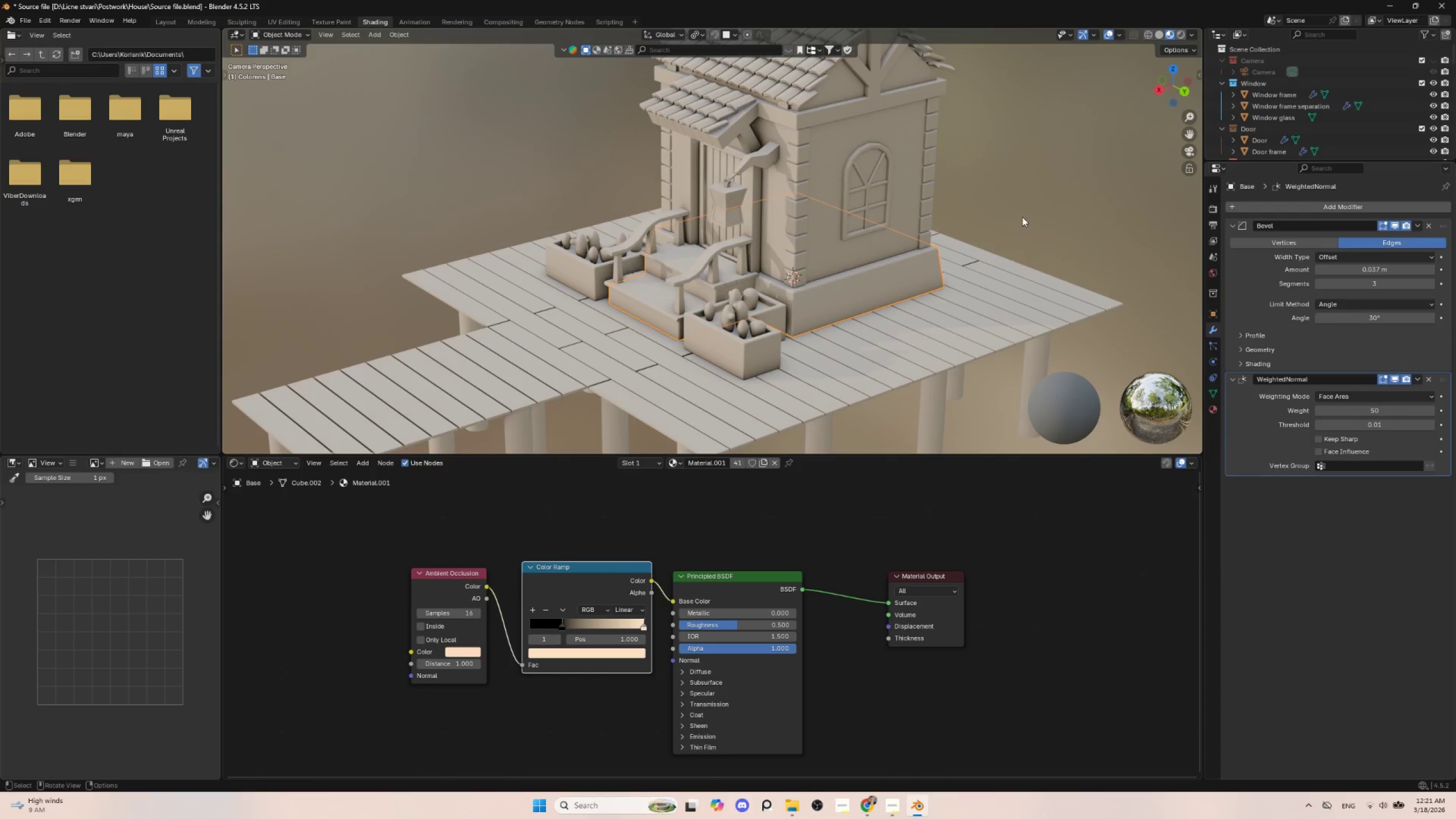 
left_click([1025, 213])
 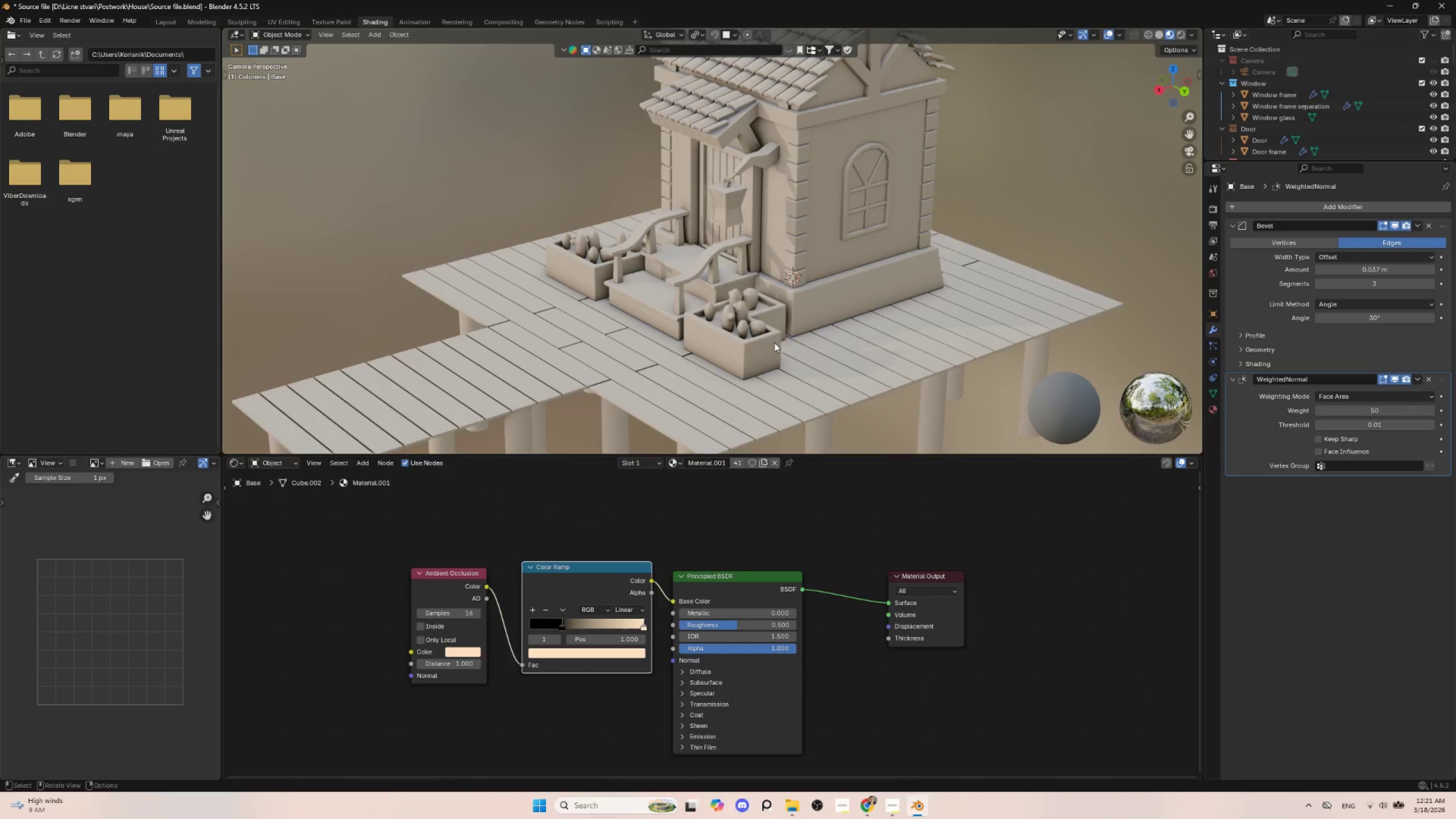 
scroll: coordinate [772, 344], scroll_direction: down, amount: 4.0
 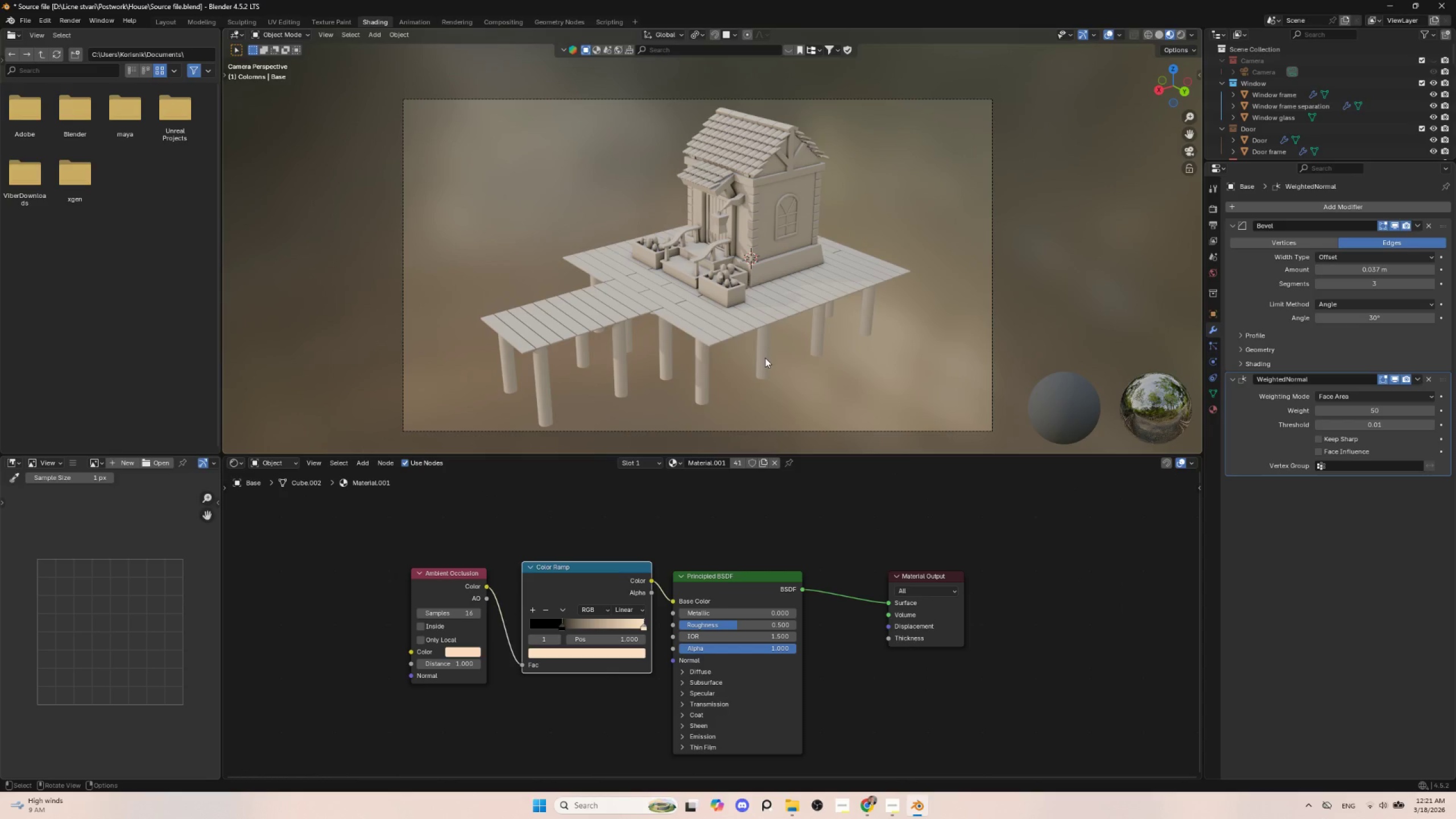 
scroll: coordinate [765, 358], scroll_direction: up, amount: 3.0
 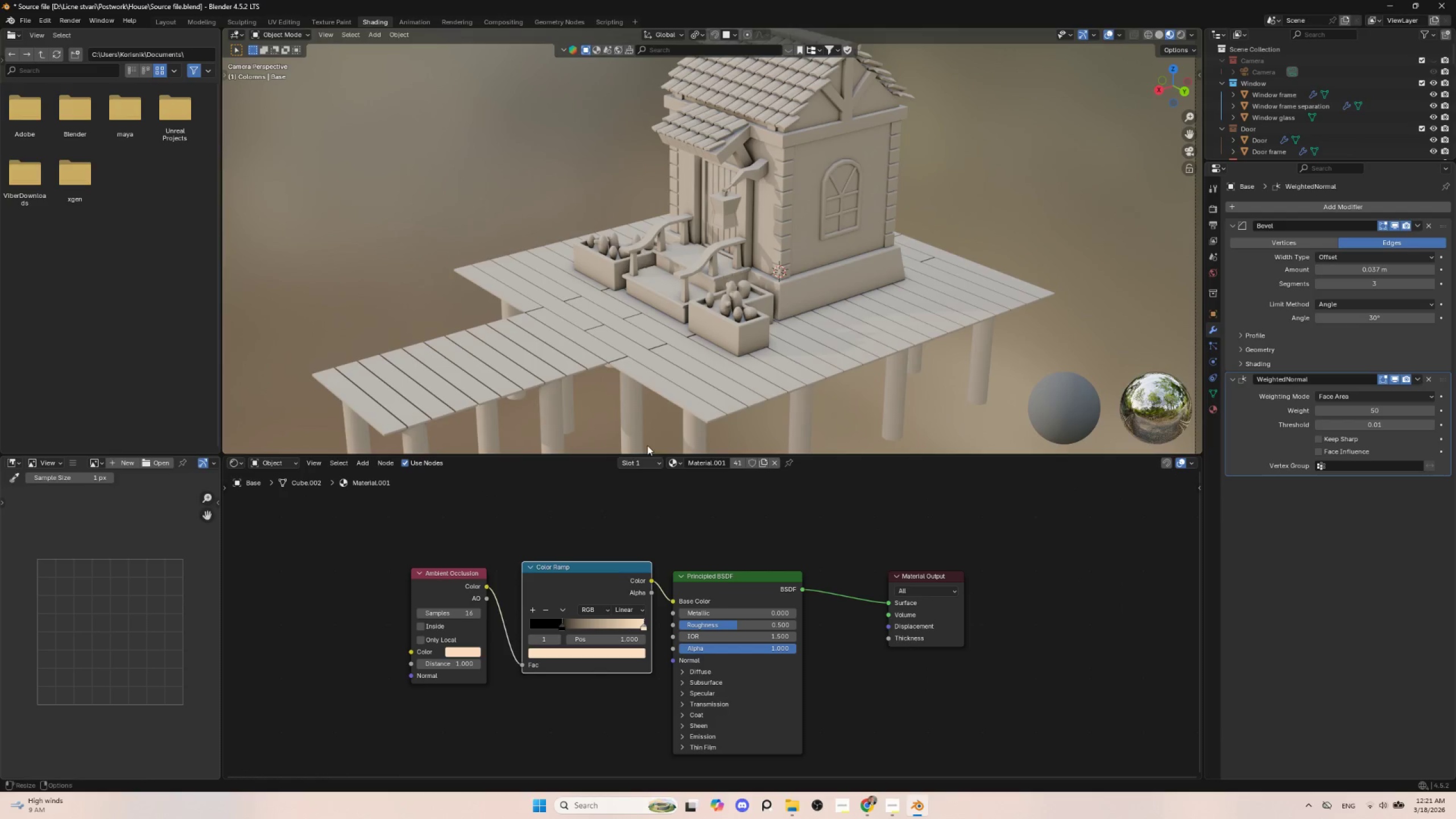 
hold_key(key=ShiftLeft, duration=0.97)
 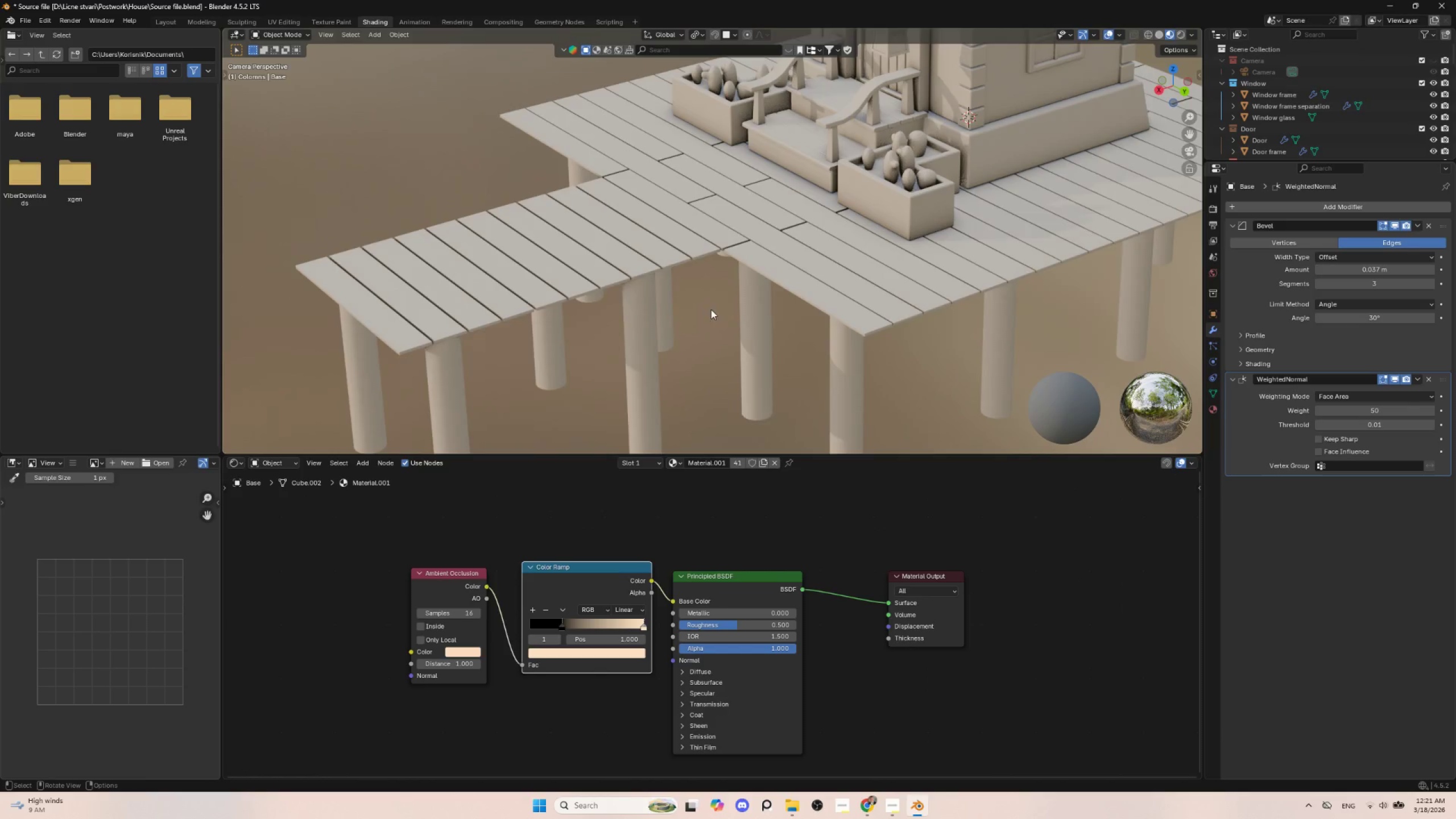 
hold_key(key=ShiftLeft, duration=1.8)
scroll: coordinate [729, 301], scroll_direction: up, amount: 2.0
 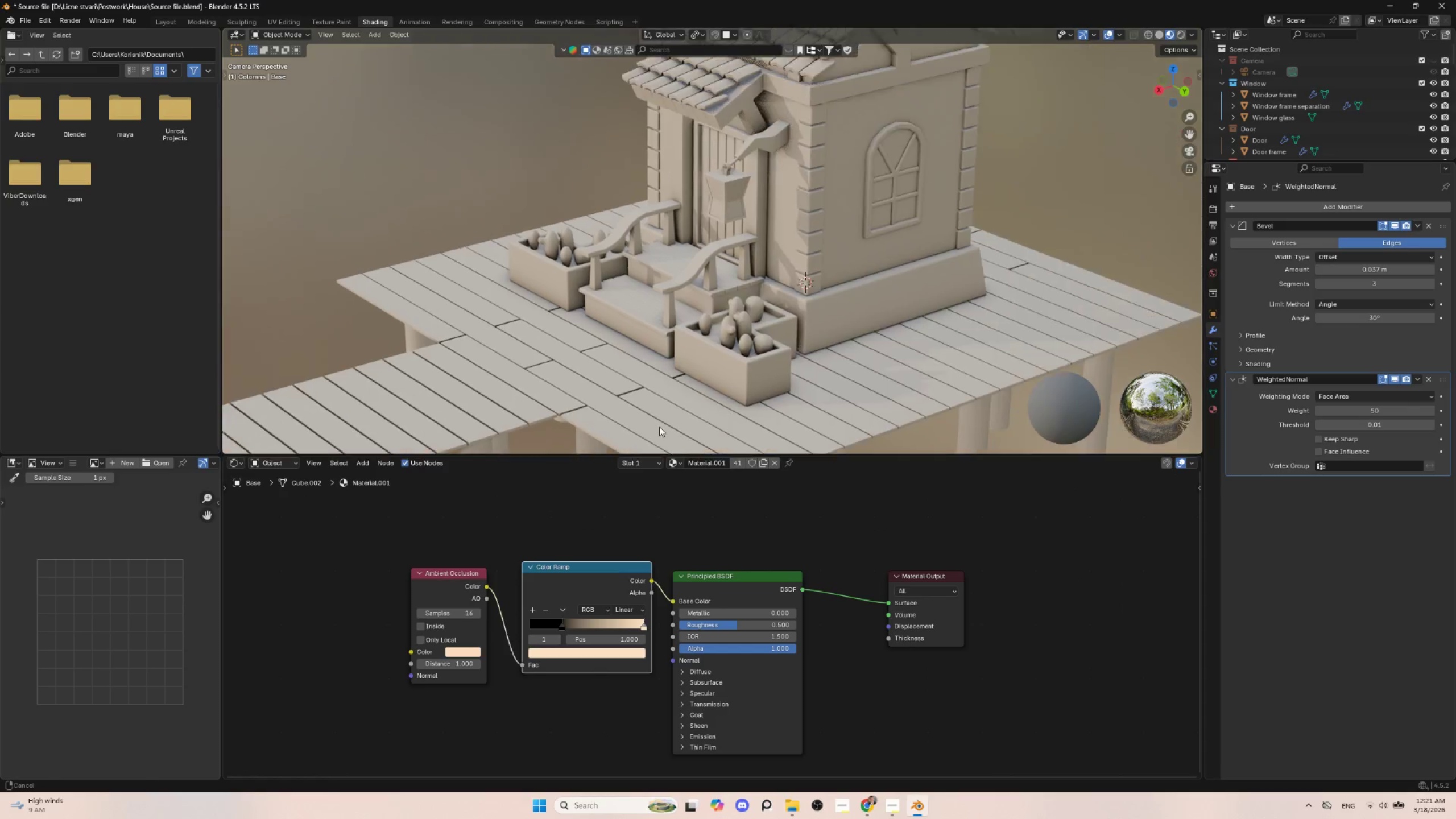 
hold_key(key=ShiftLeft, duration=0.64)
 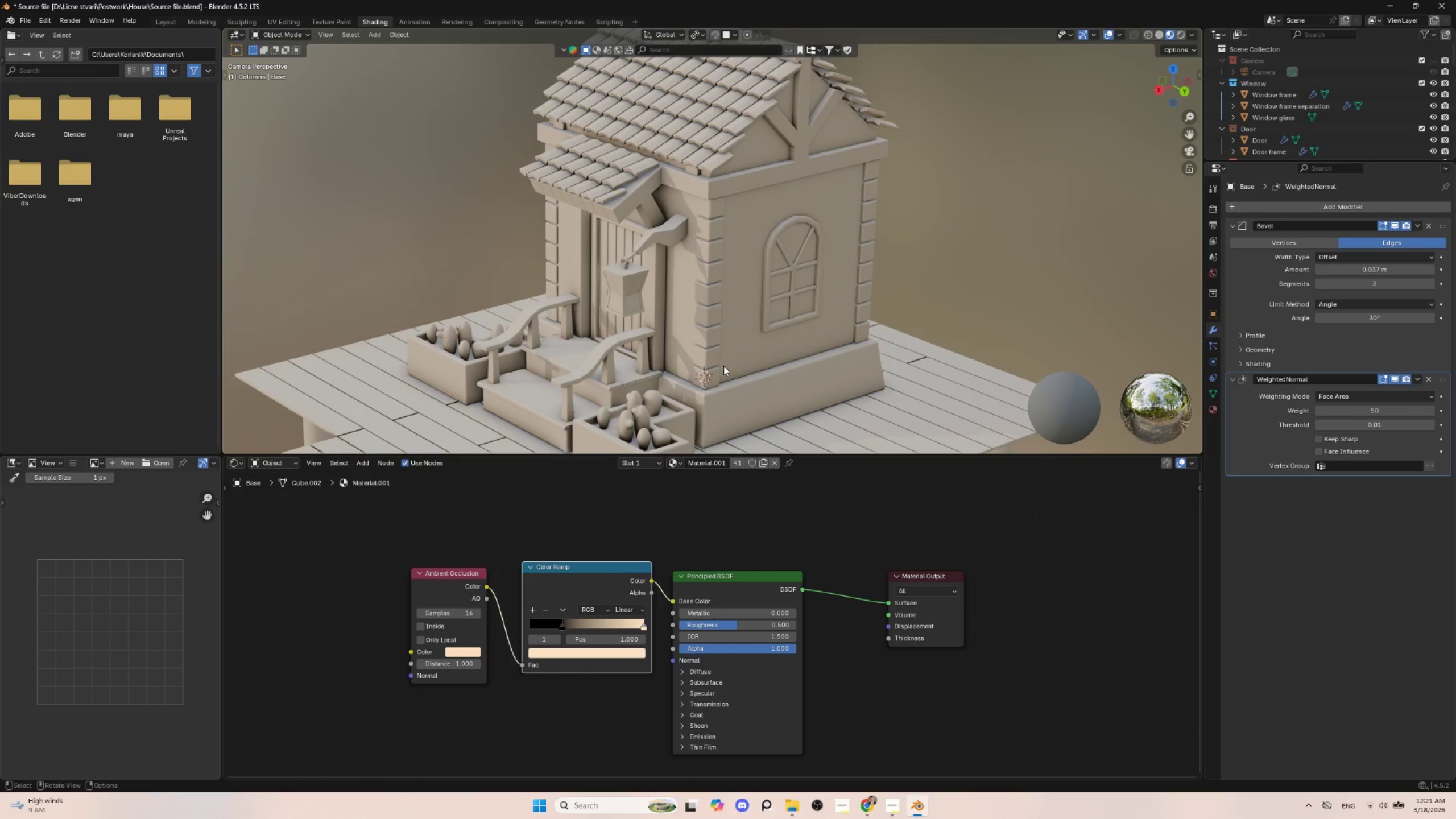 
wait(6.48)
 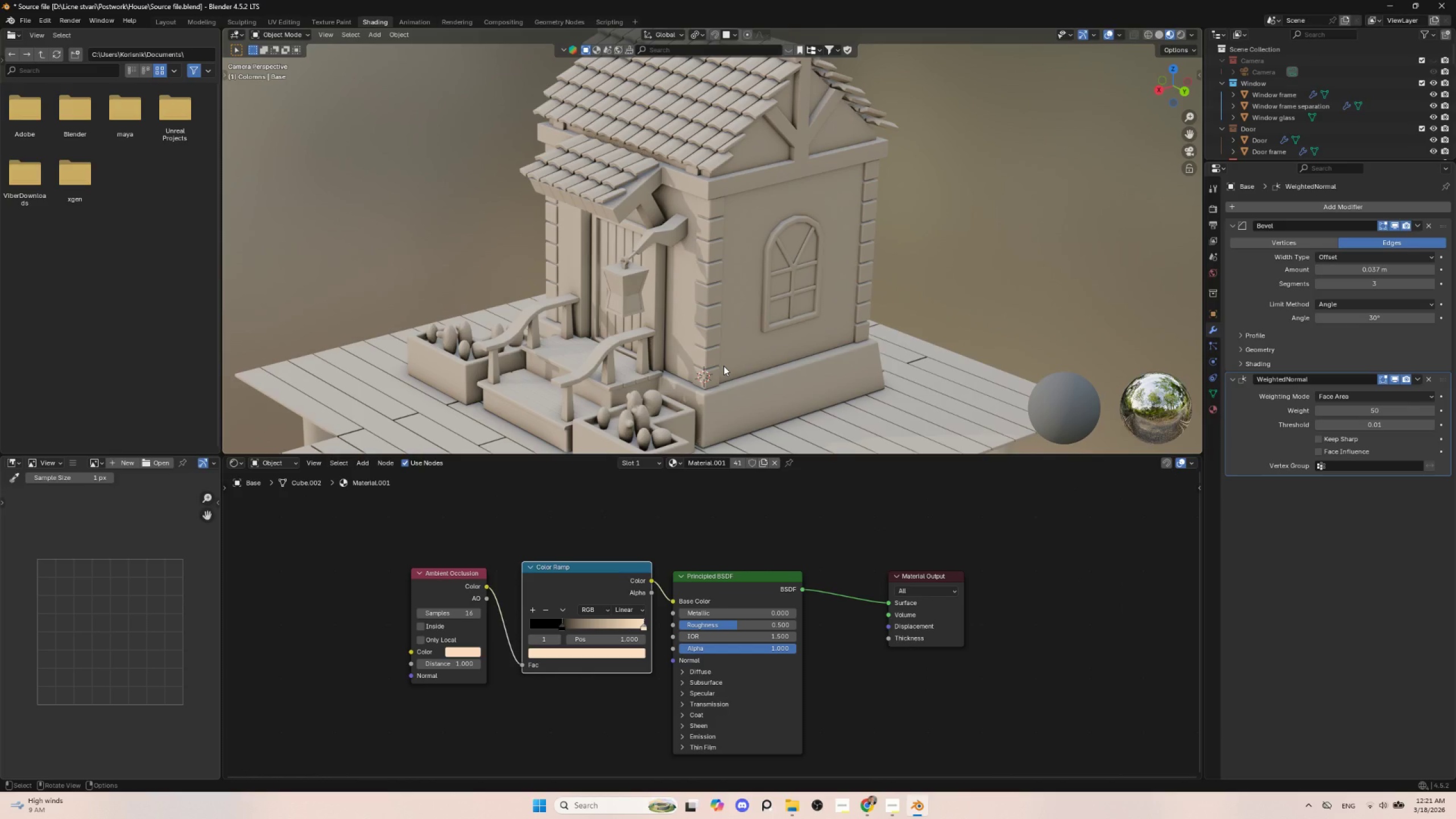 
scroll: coordinate [715, 301], scroll_direction: up, amount: 1.0
 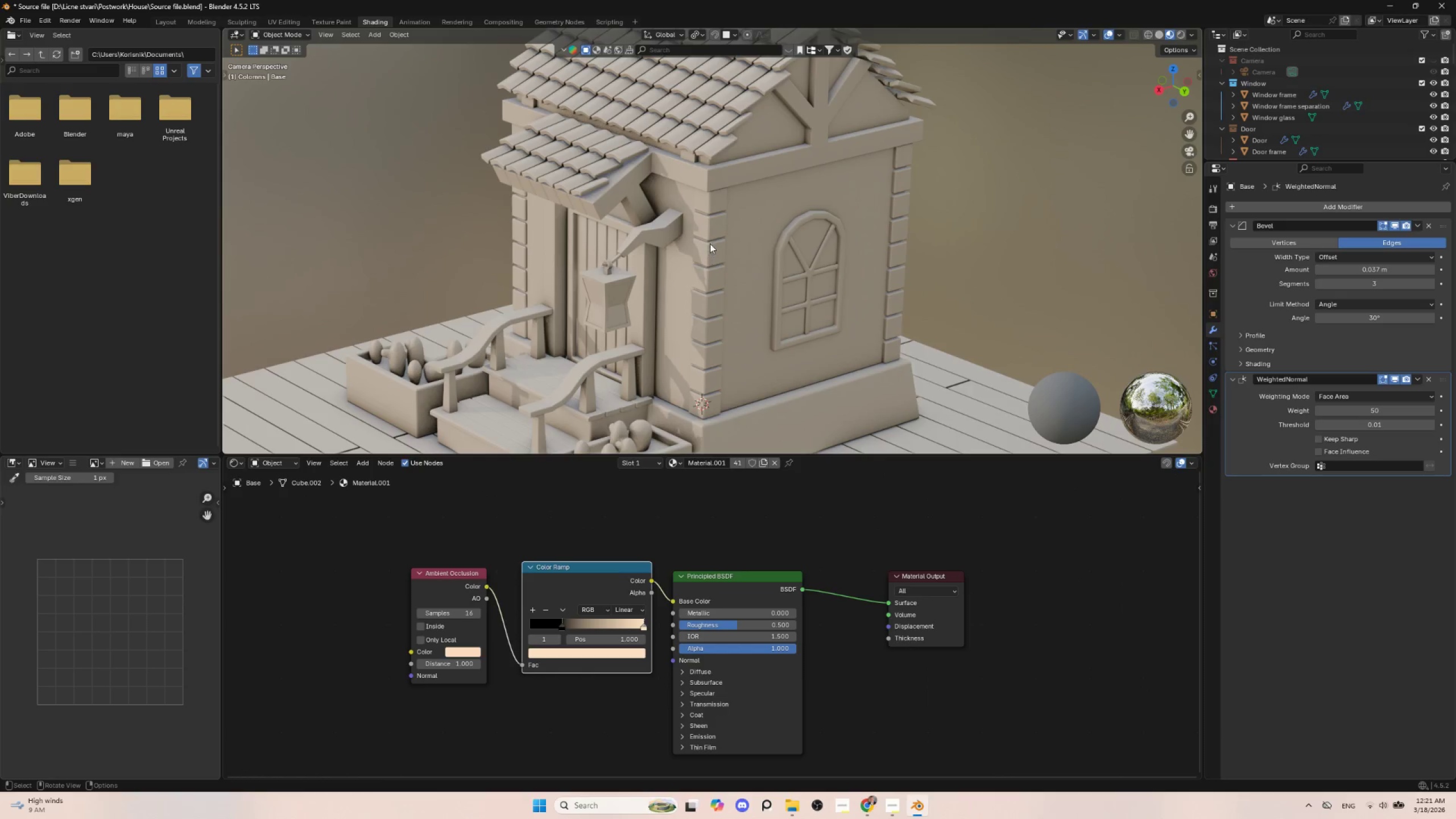 
left_click([713, 230])
 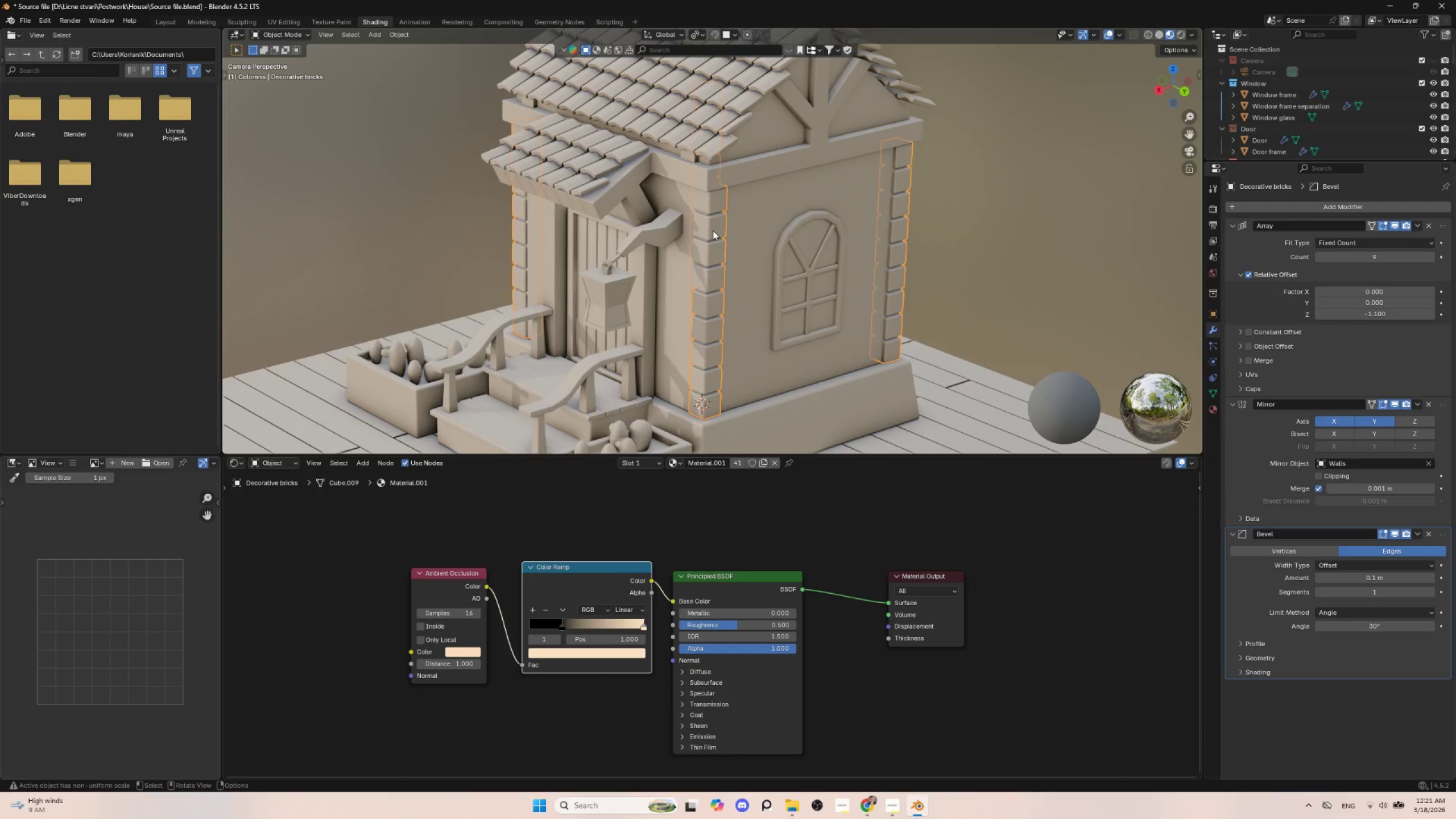 
key(Tab)
 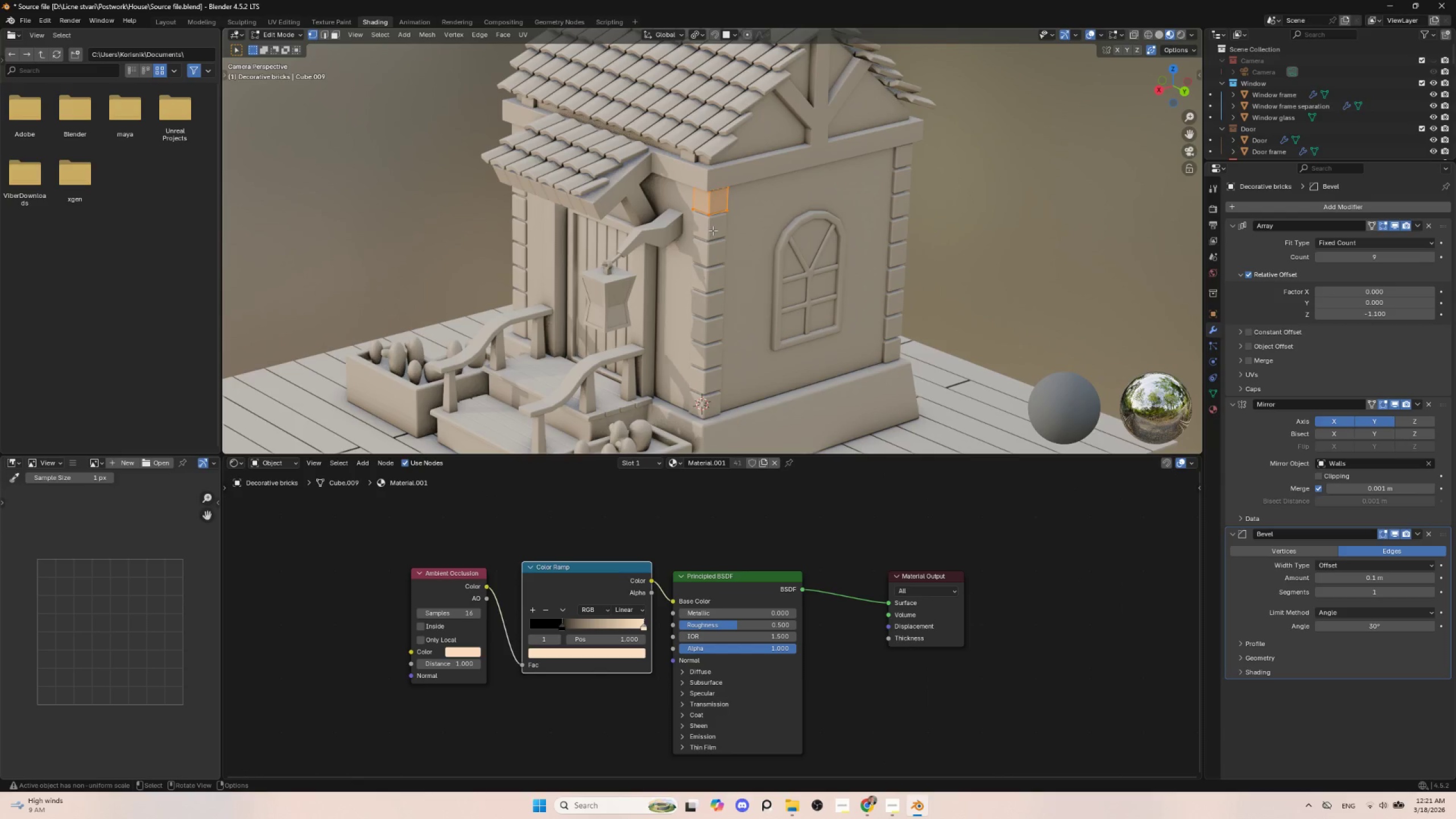 
key(Tab)
 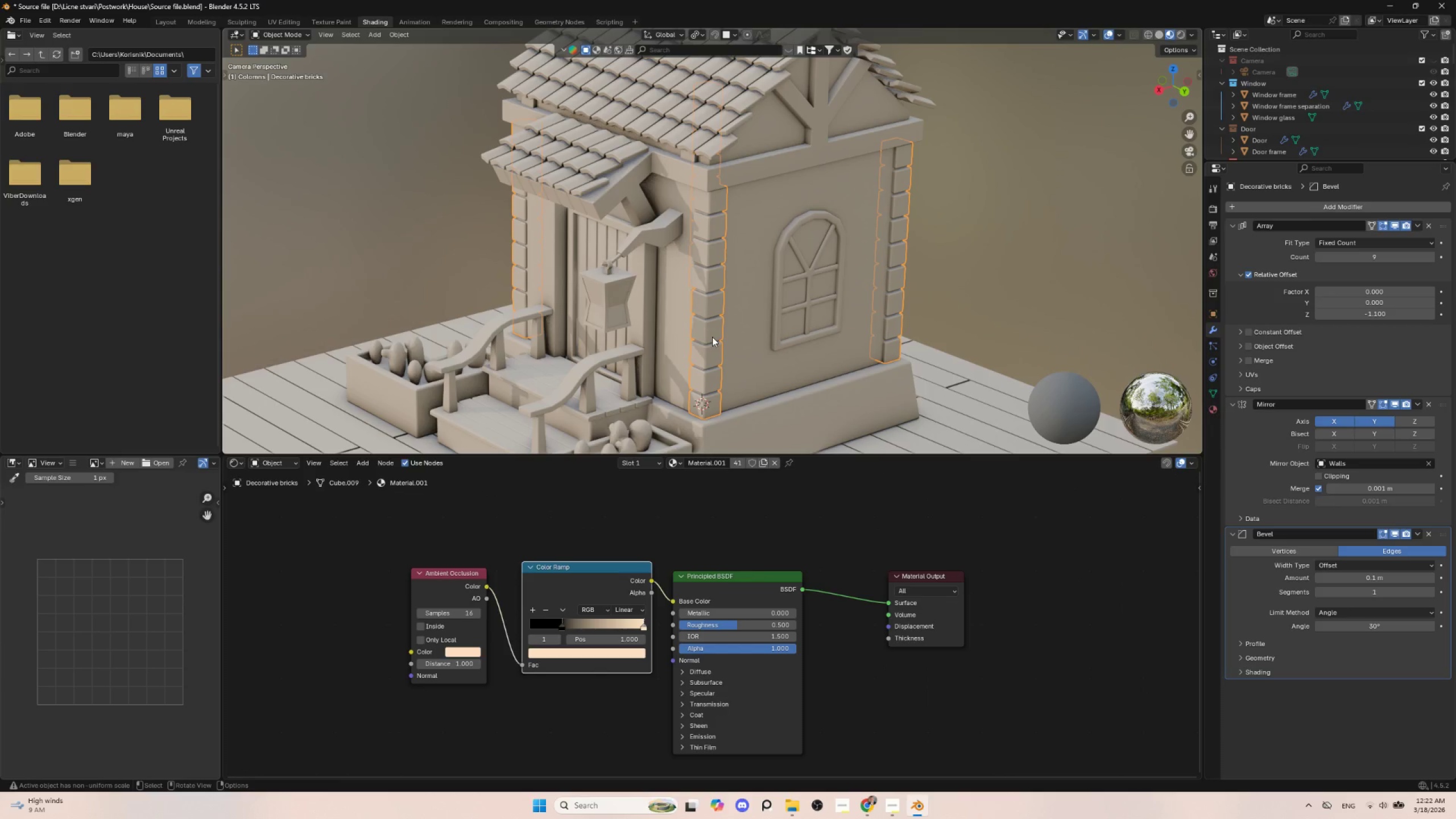 
wait(20.33)
 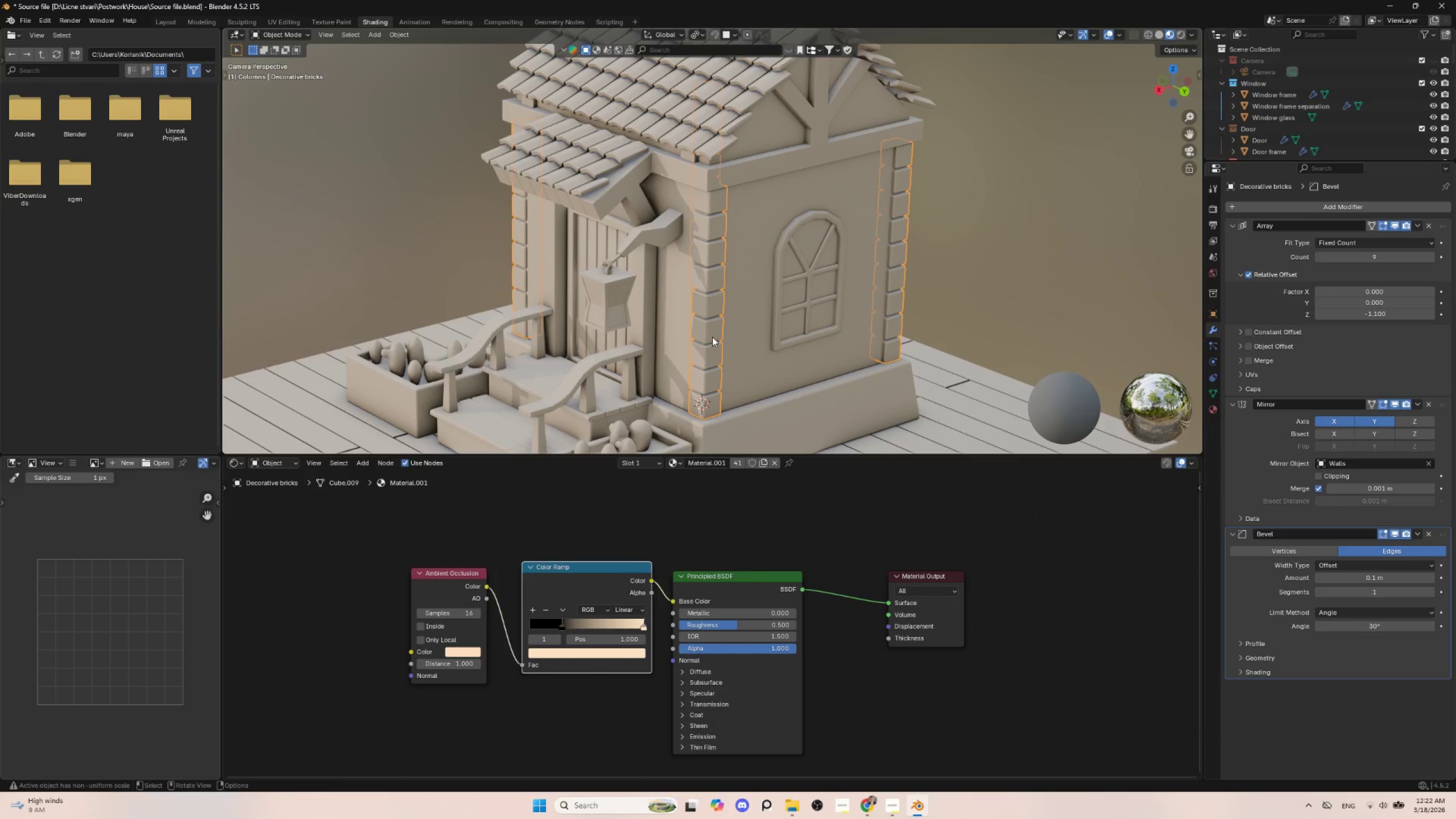 
hold_key(key=ShiftLeft, duration=0.73)
 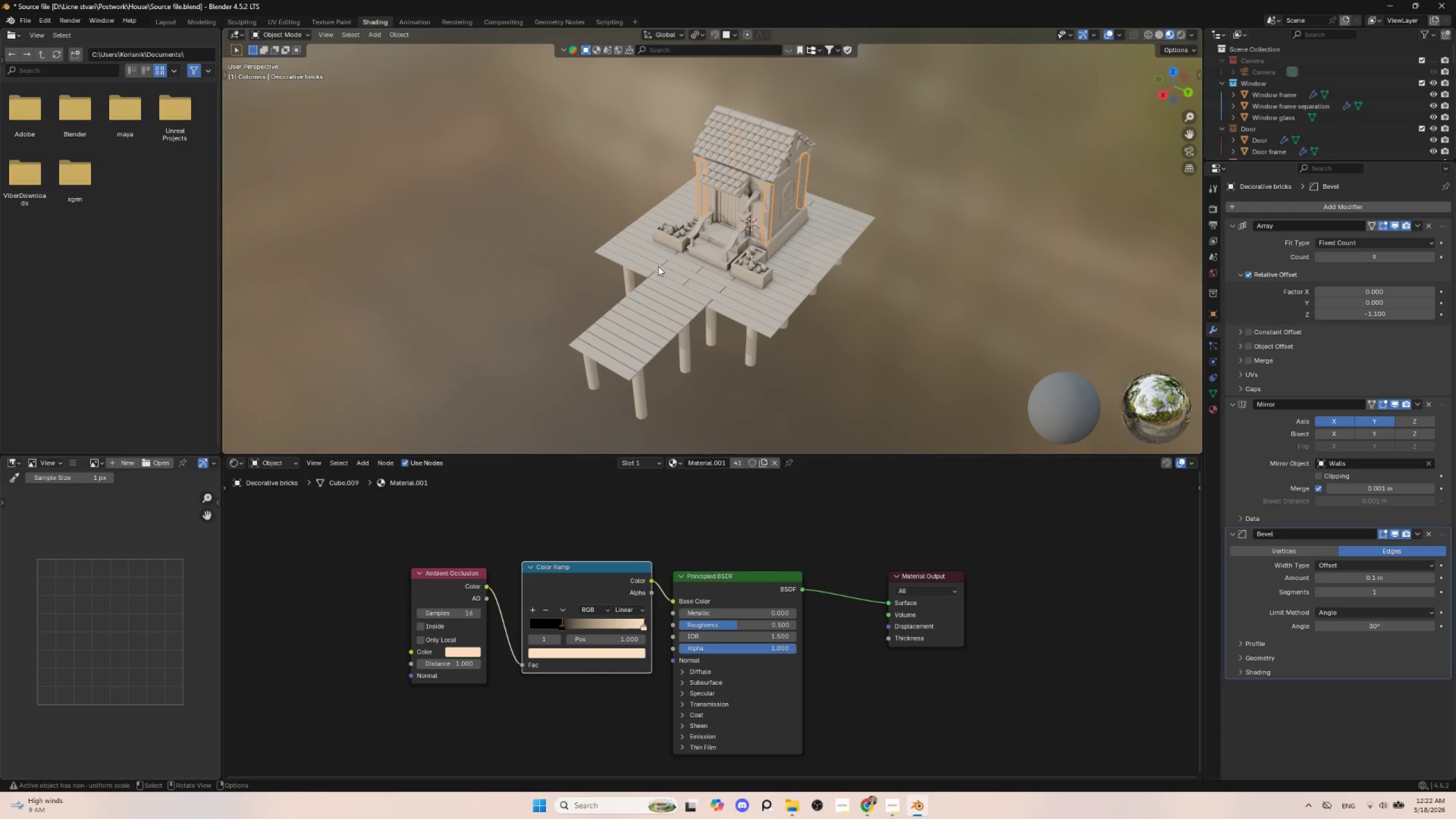 
hold_key(key=ShiftLeft, duration=0.5)
 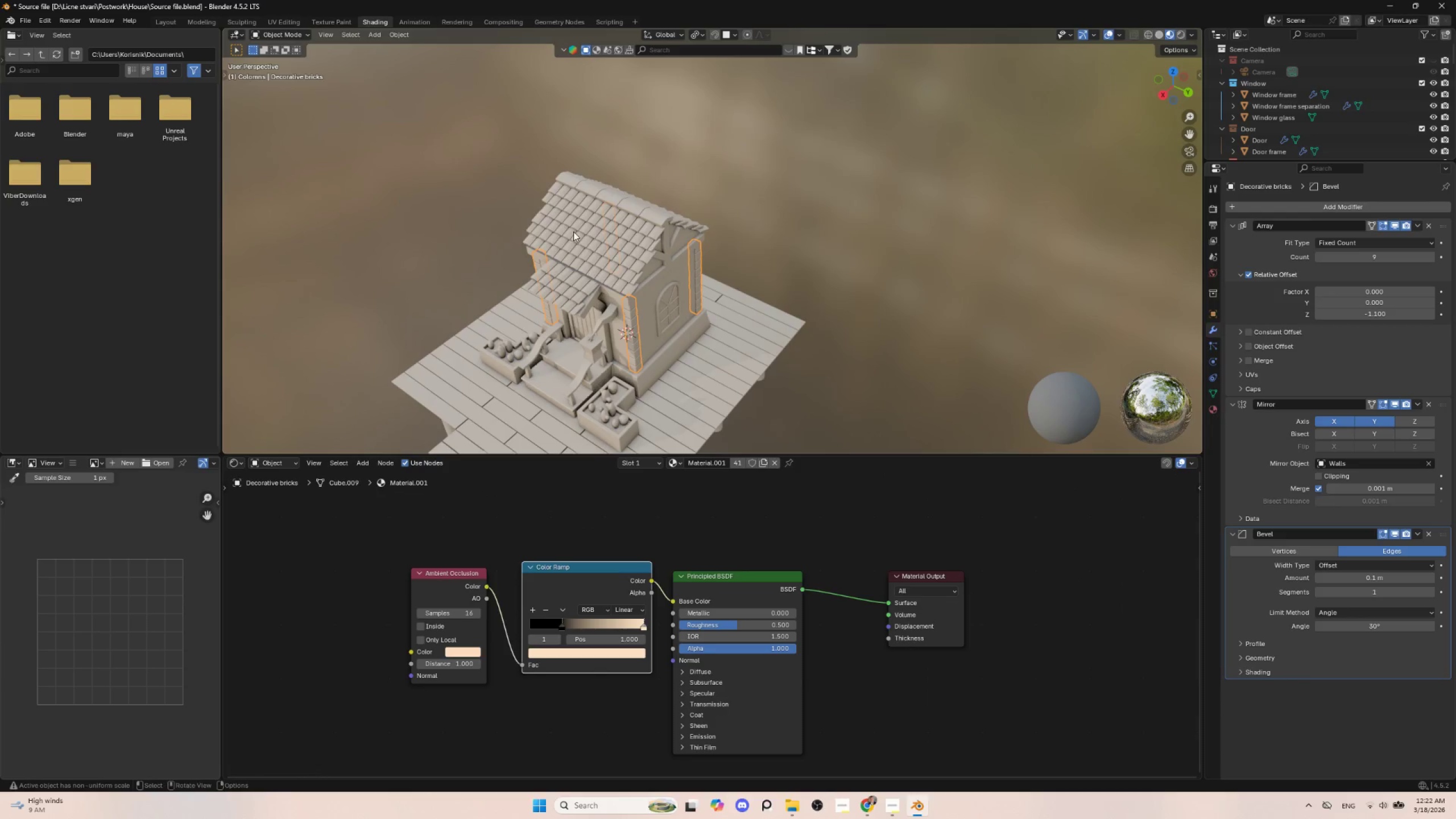 
scroll: coordinate [772, 243], scroll_direction: up, amount: 2.0
 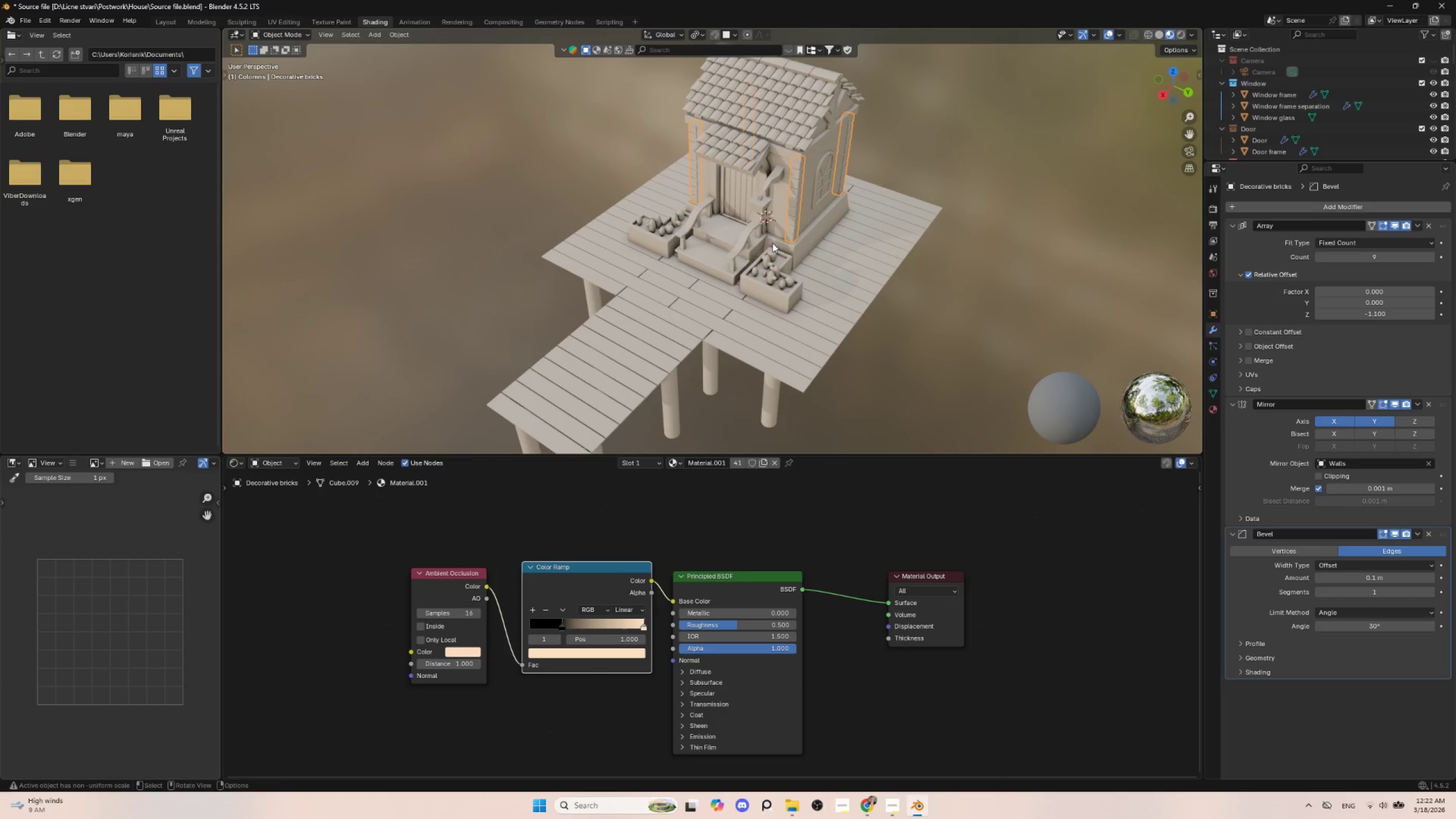 
left_click([573, 231])
 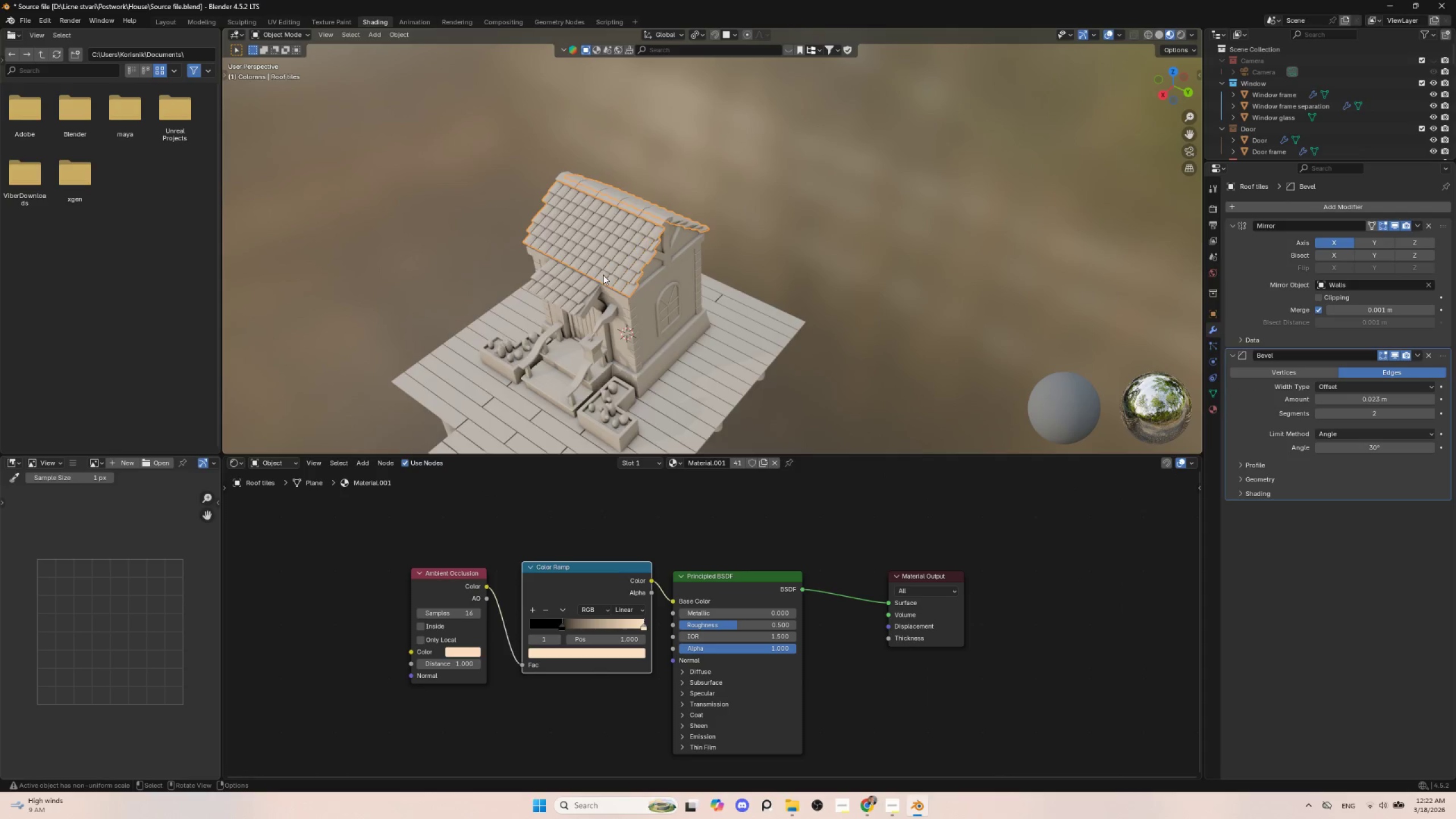 
key(Tab)
 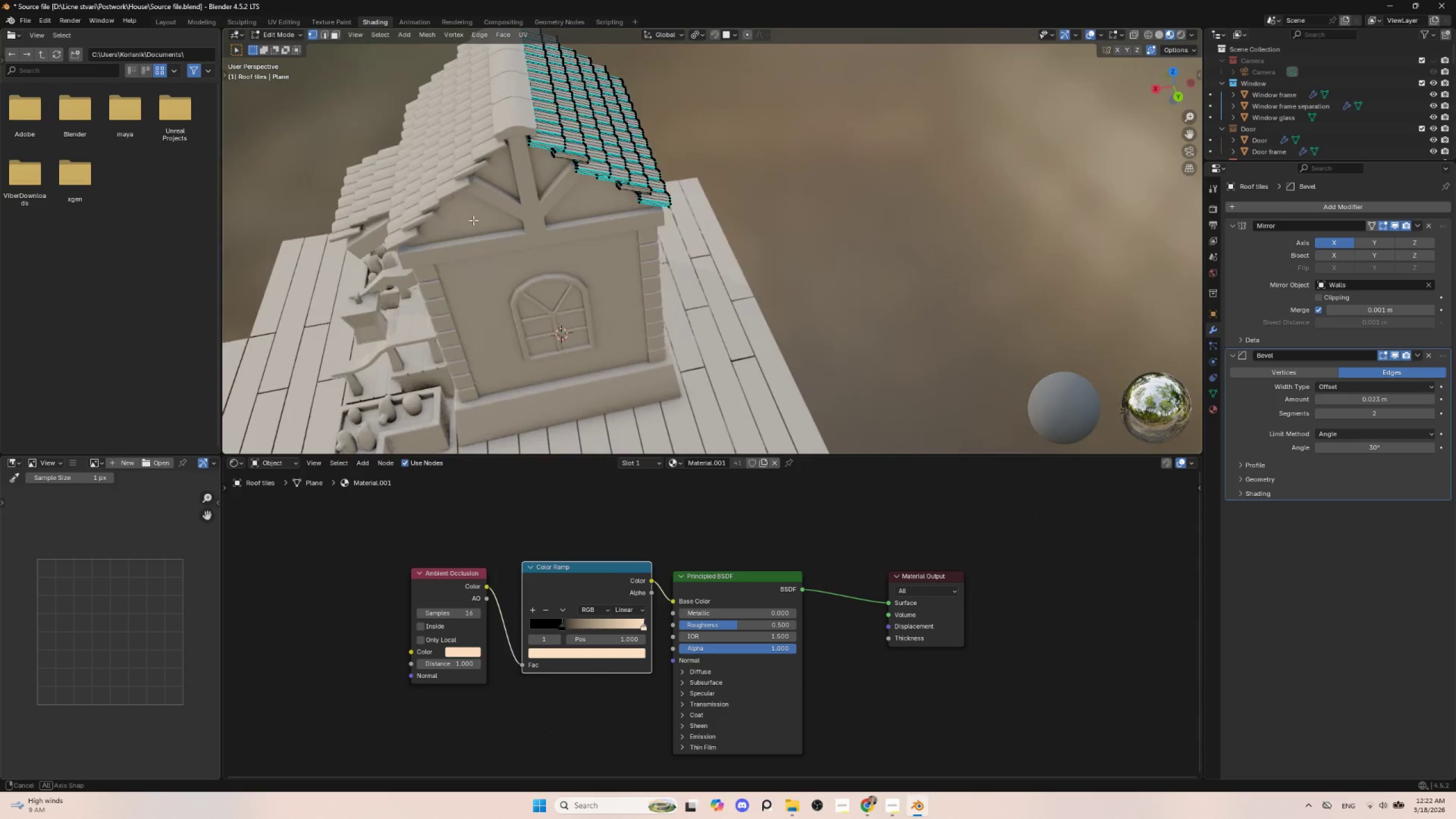 
scroll: coordinate [604, 277], scroll_direction: up, amount: 4.0
 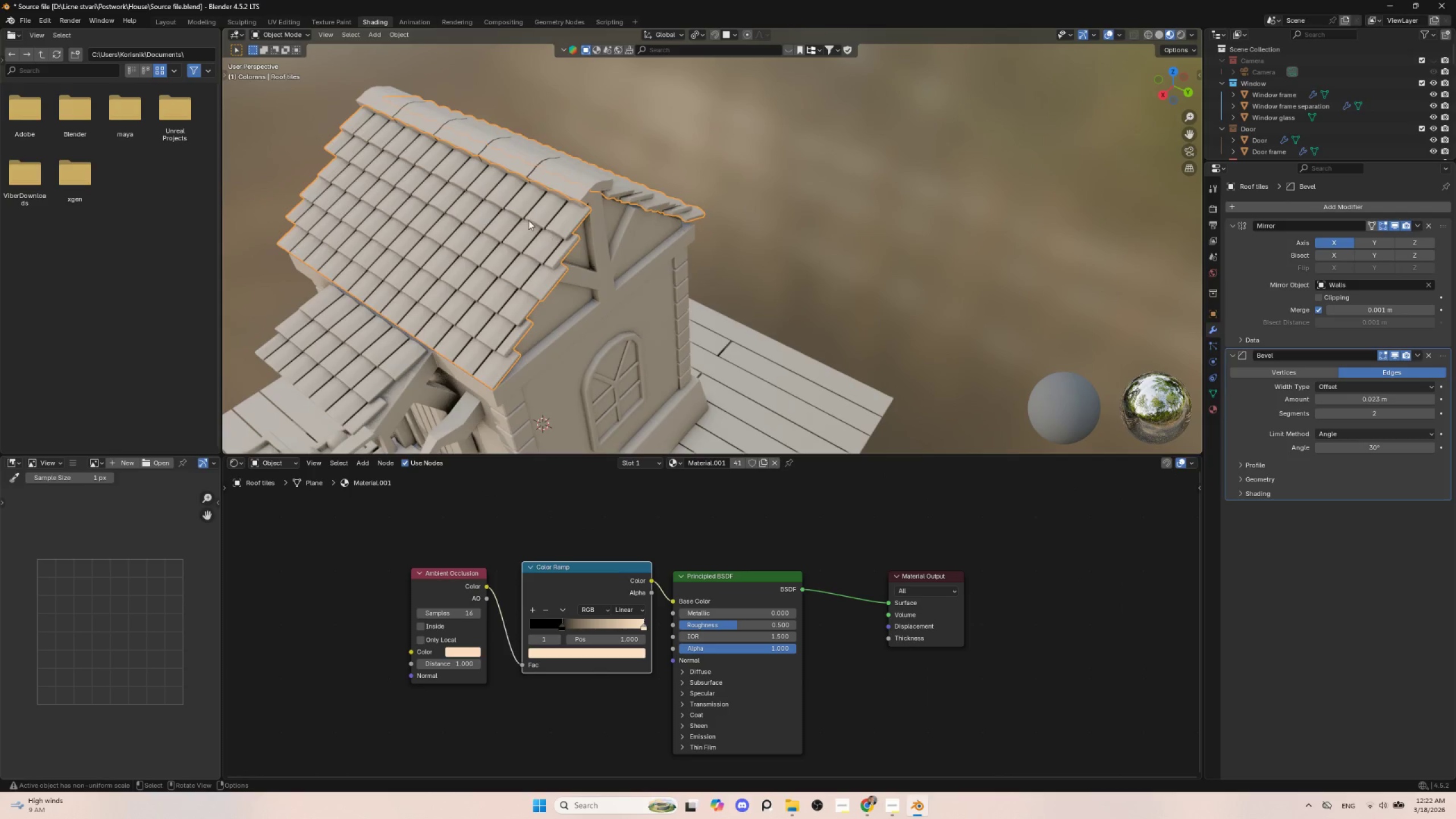 
hold_key(key=ShiftLeft, duration=0.56)
 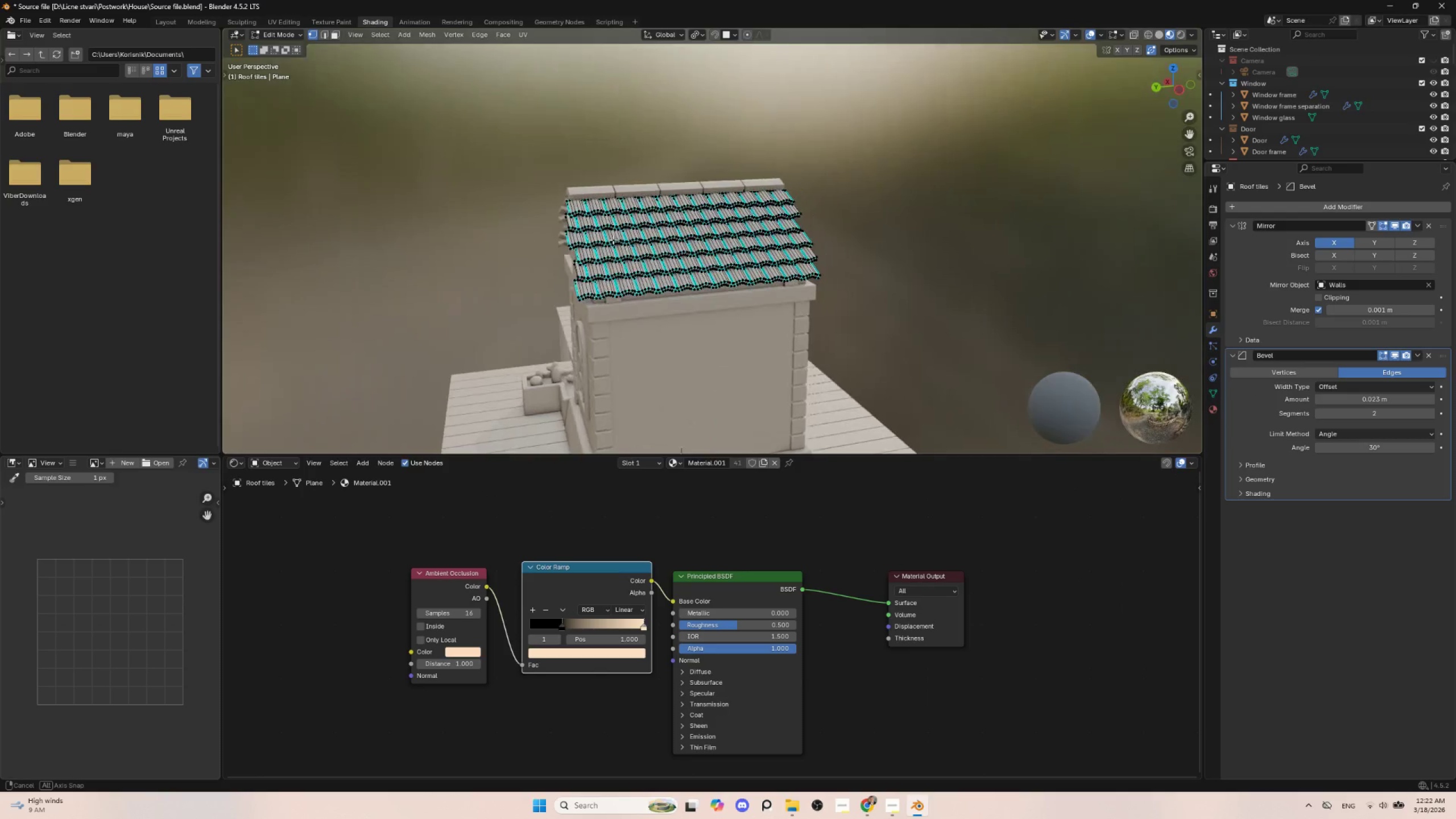 
scroll: coordinate [652, 280], scroll_direction: up, amount: 3.0
 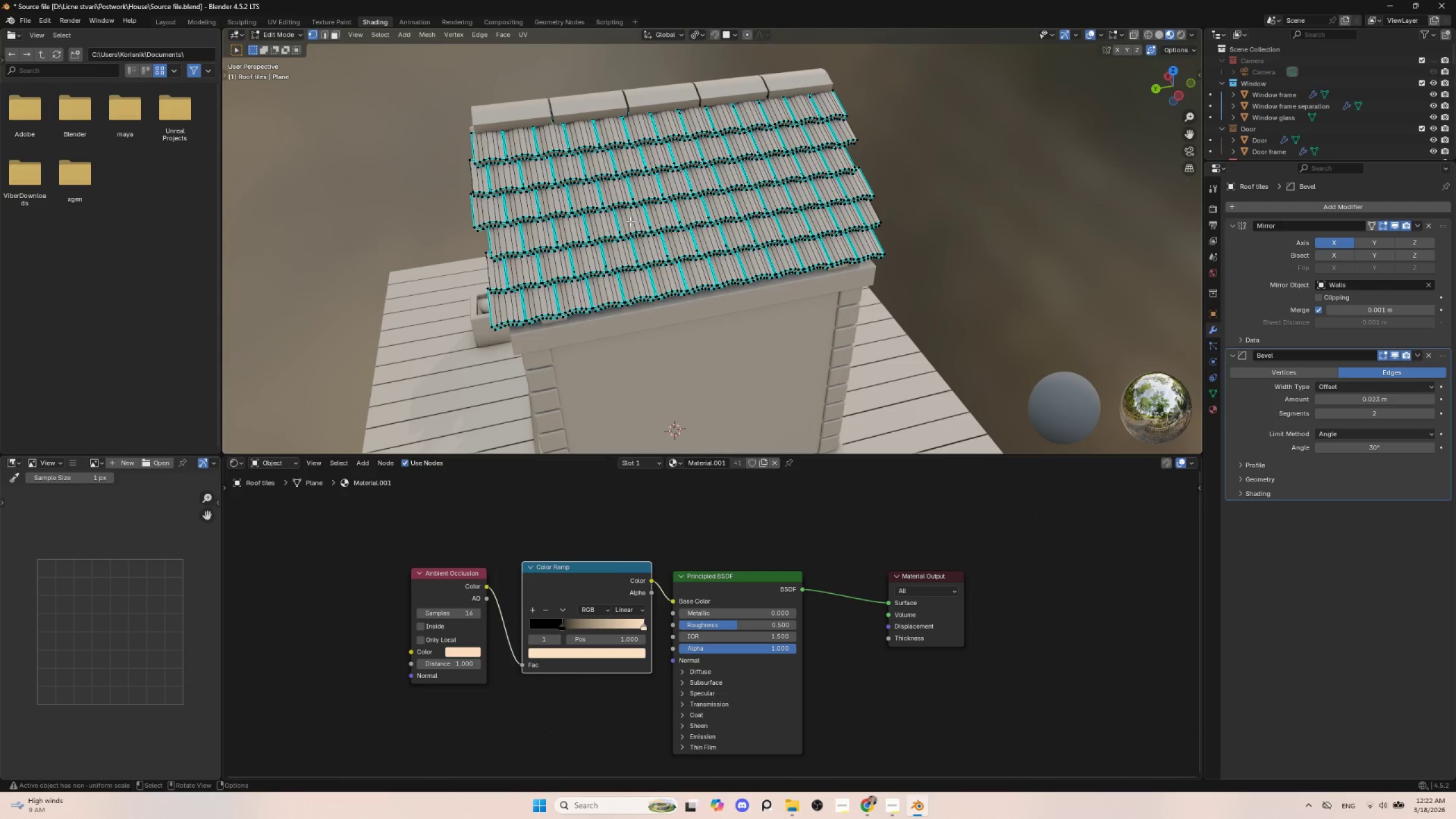 
key(A)
 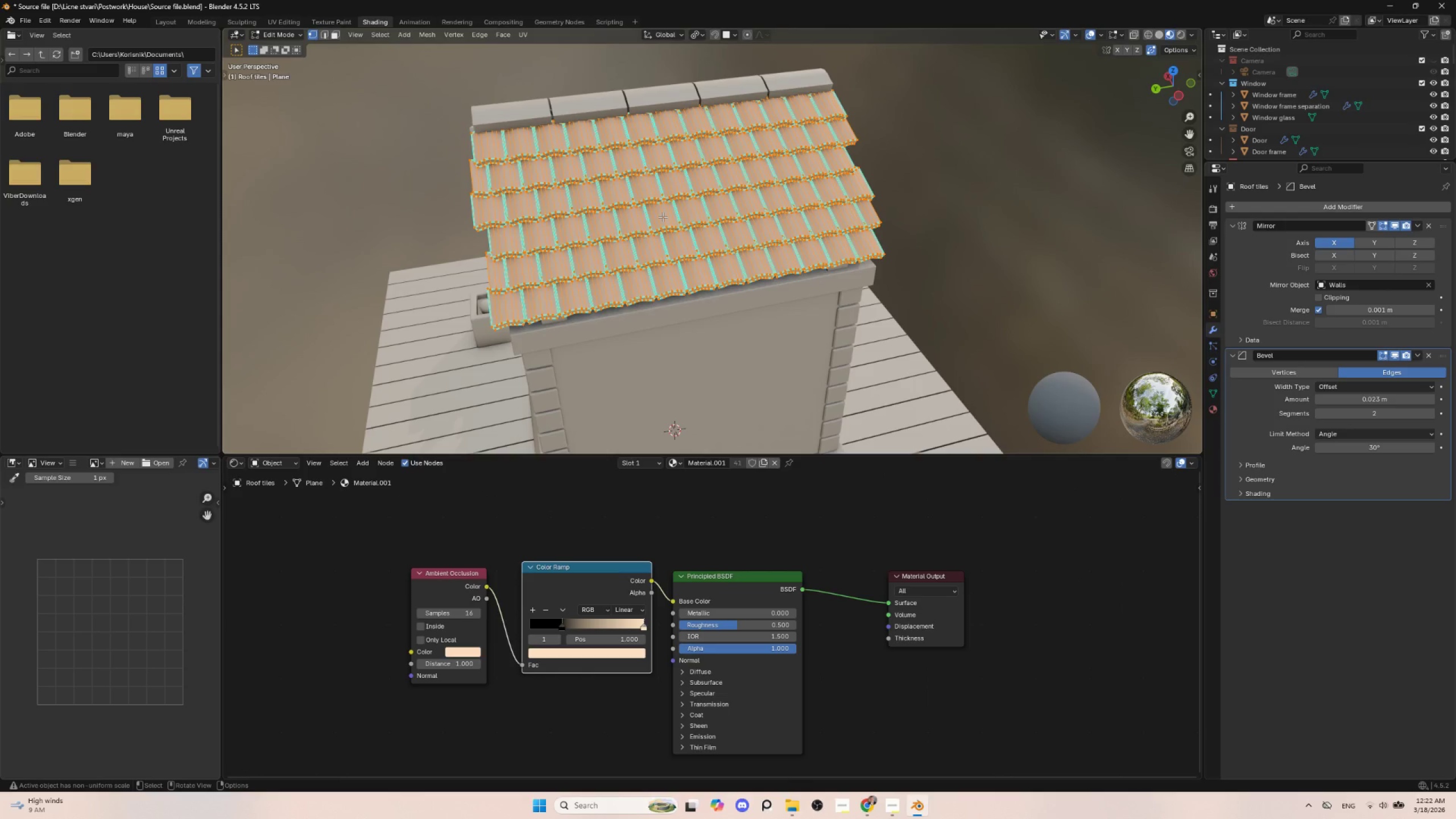 
key(P)
 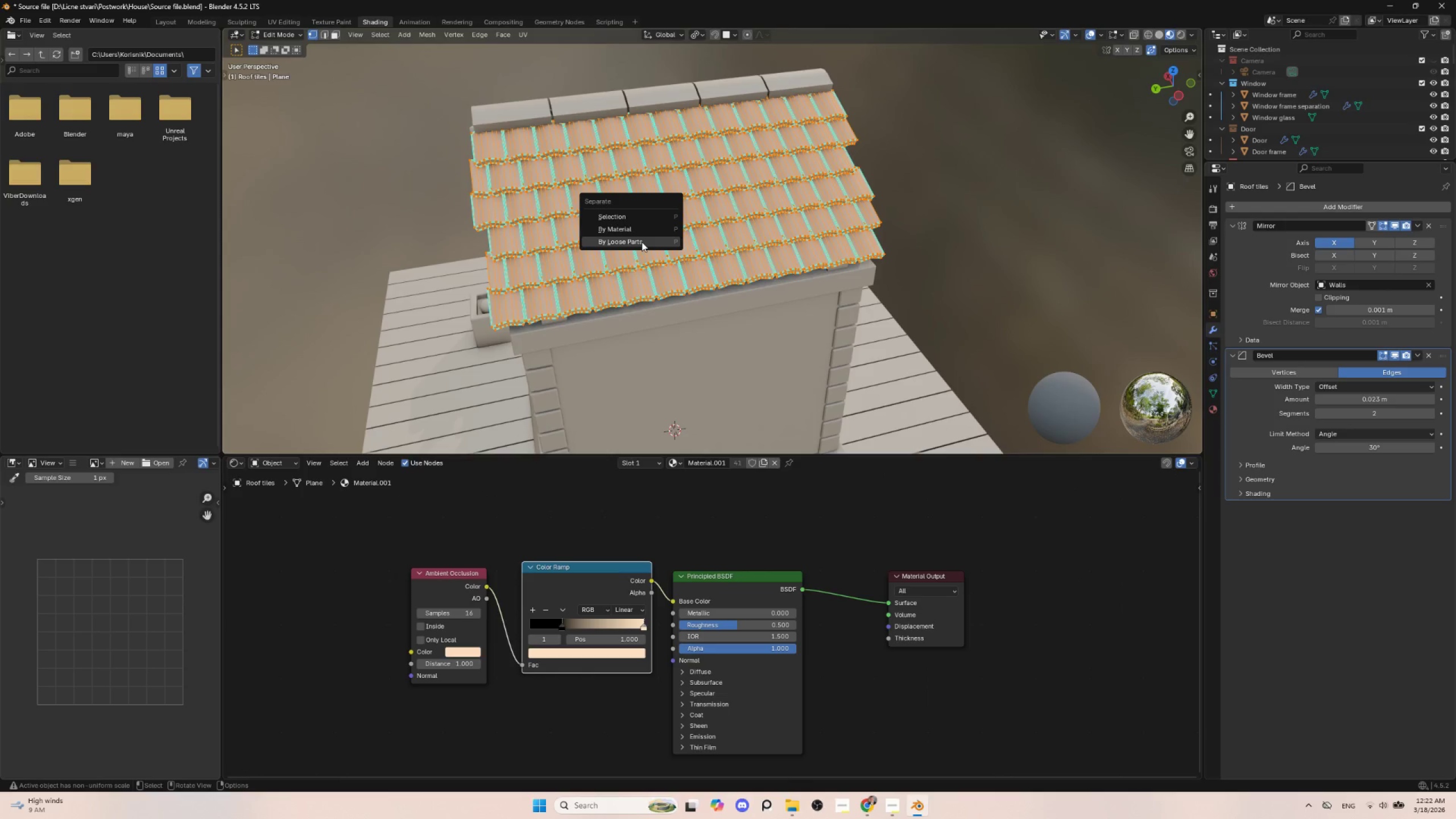 
left_click([642, 242])
 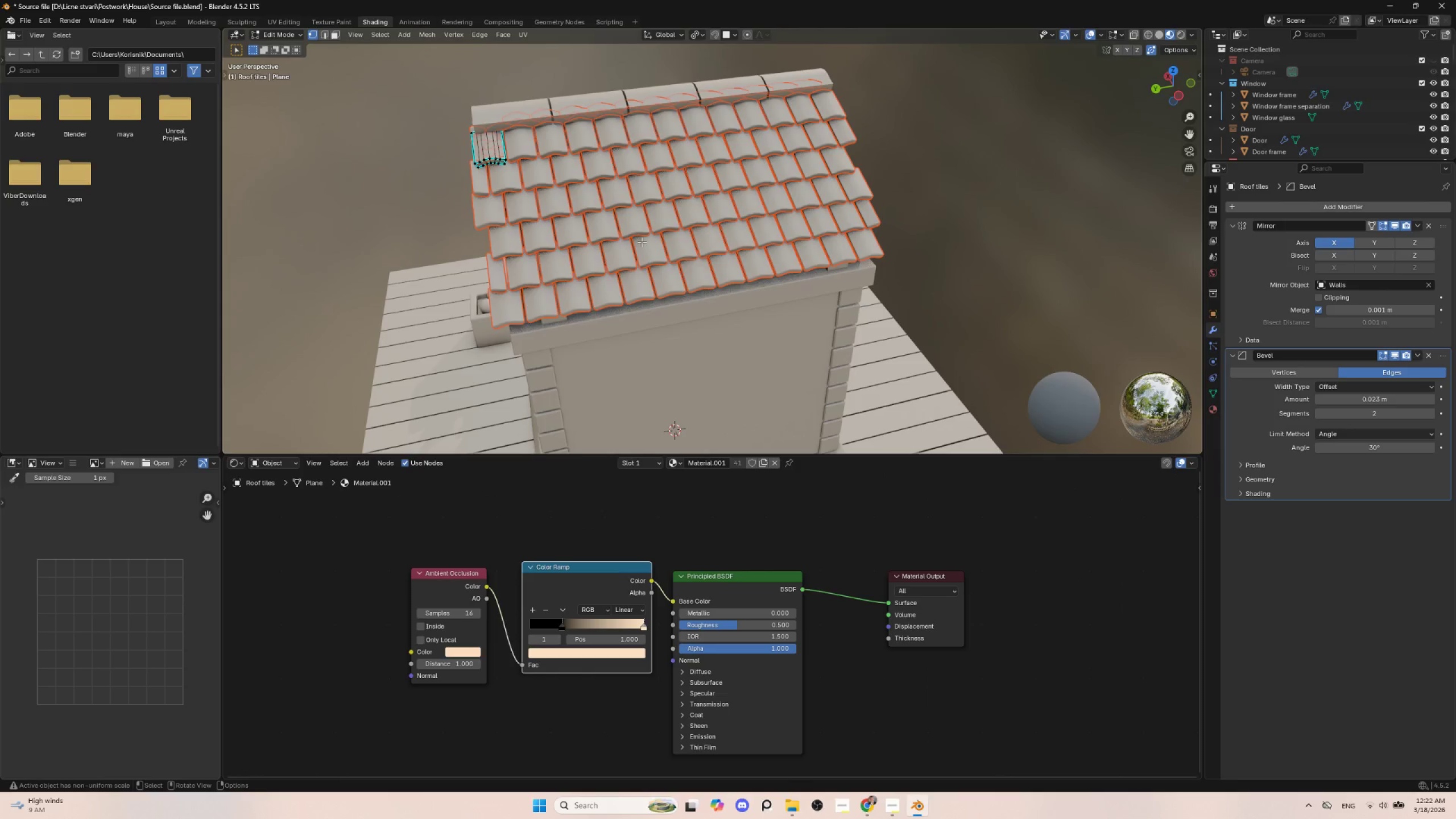 
key(Tab)
 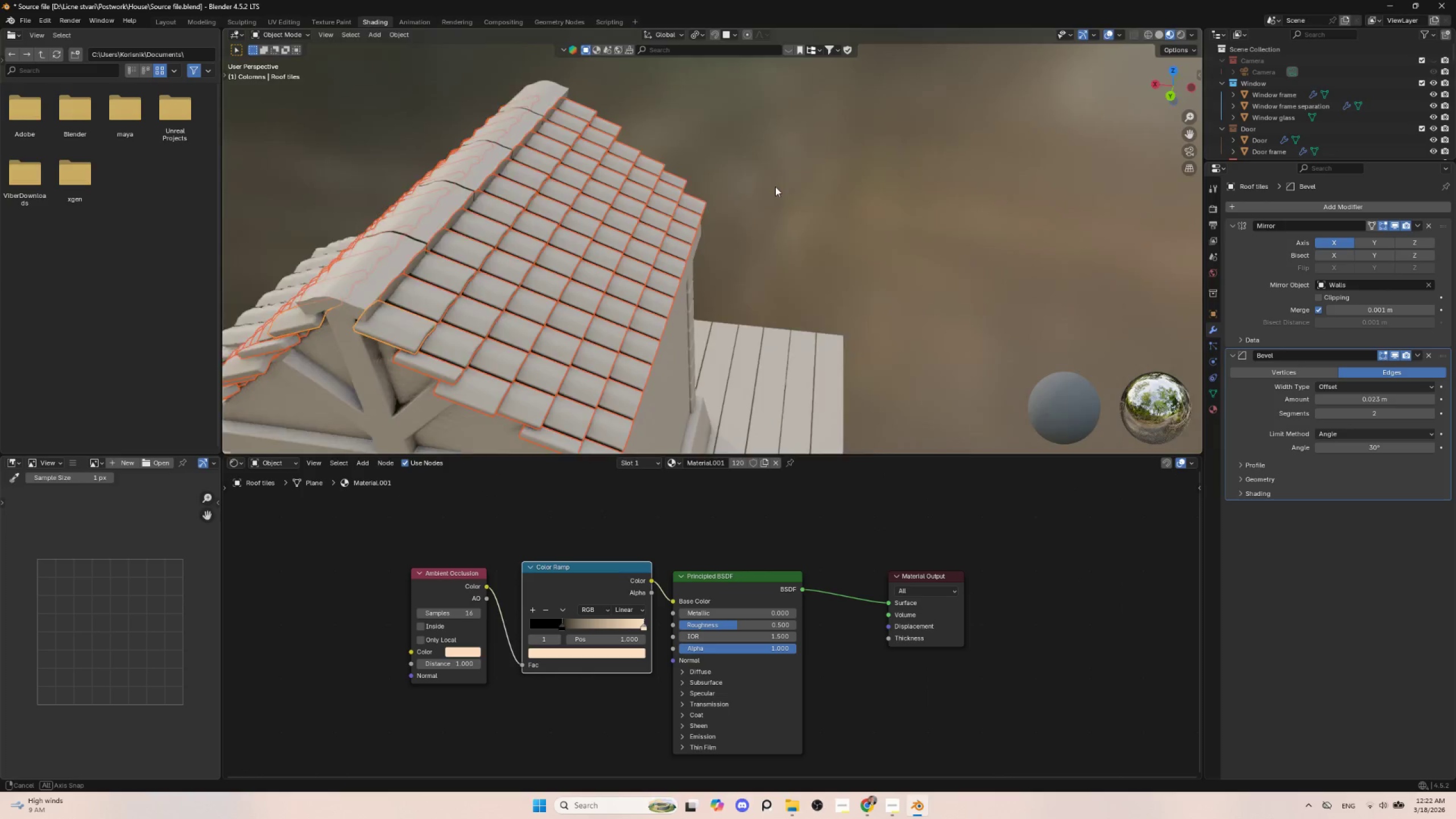 
scroll: coordinate [795, 178], scroll_direction: down, amount: 2.0
 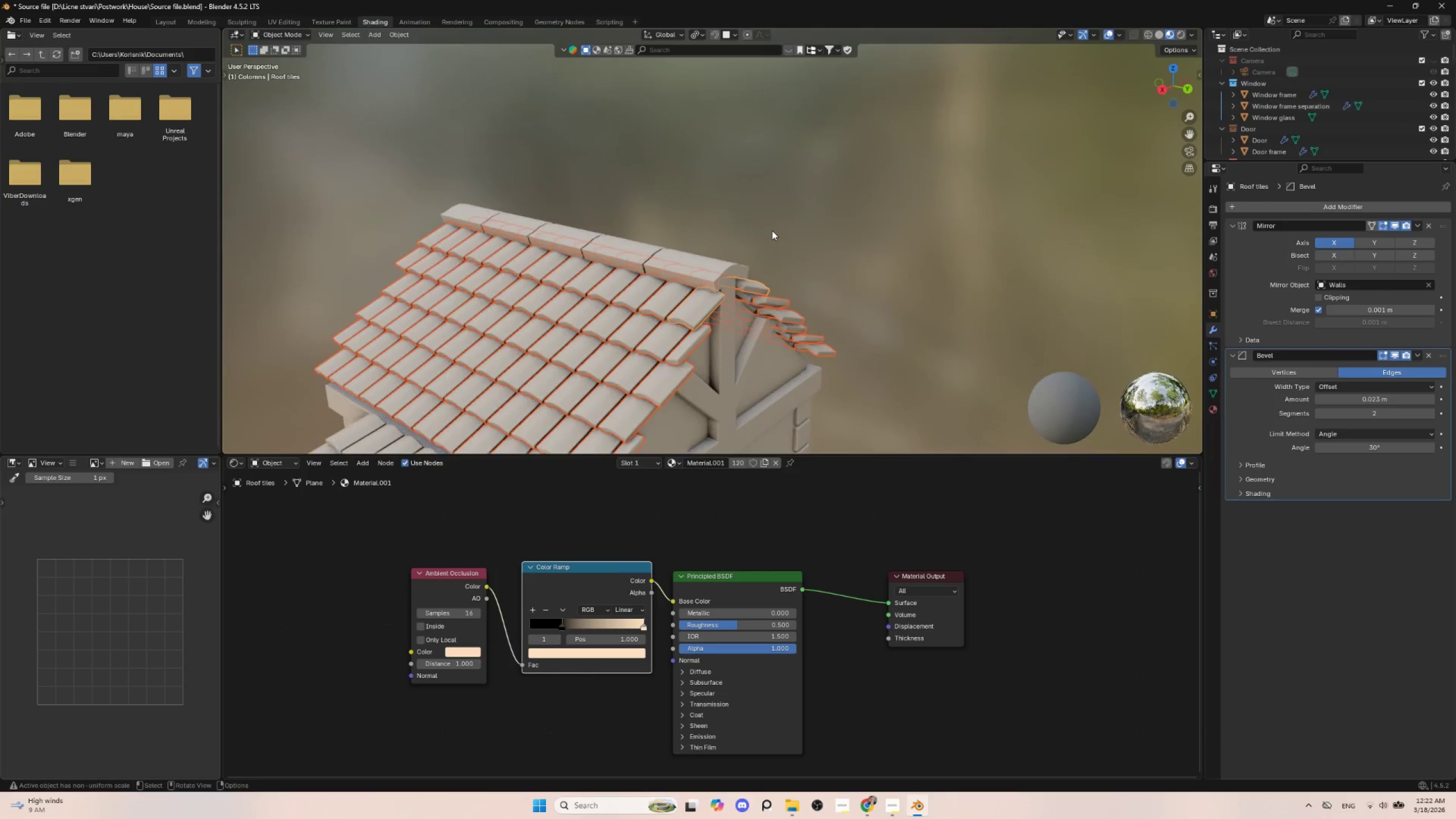 
hold_key(key=ShiftLeft, duration=0.45)
 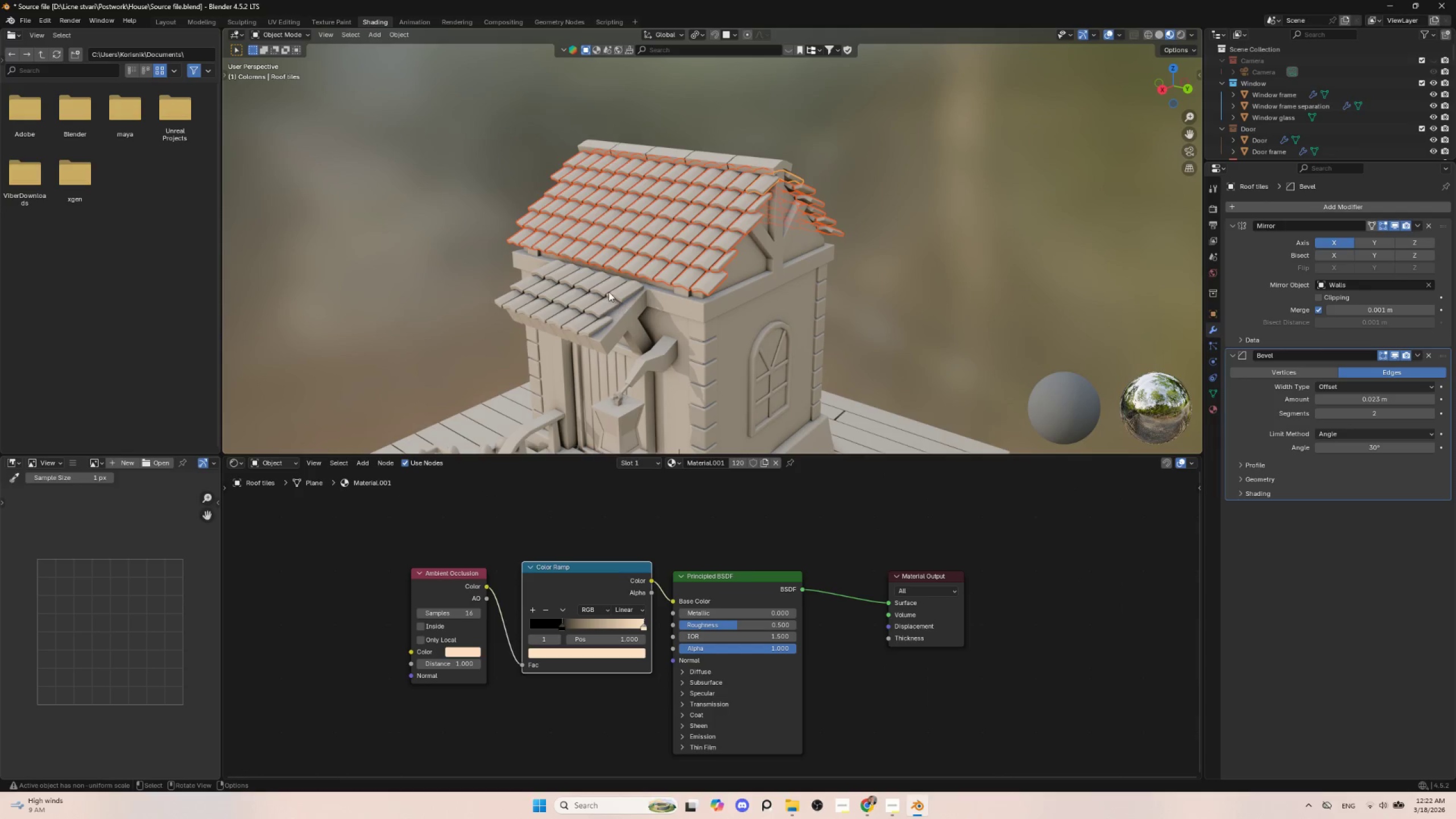 
scroll: coordinate [771, 234], scroll_direction: down, amount: 2.0
 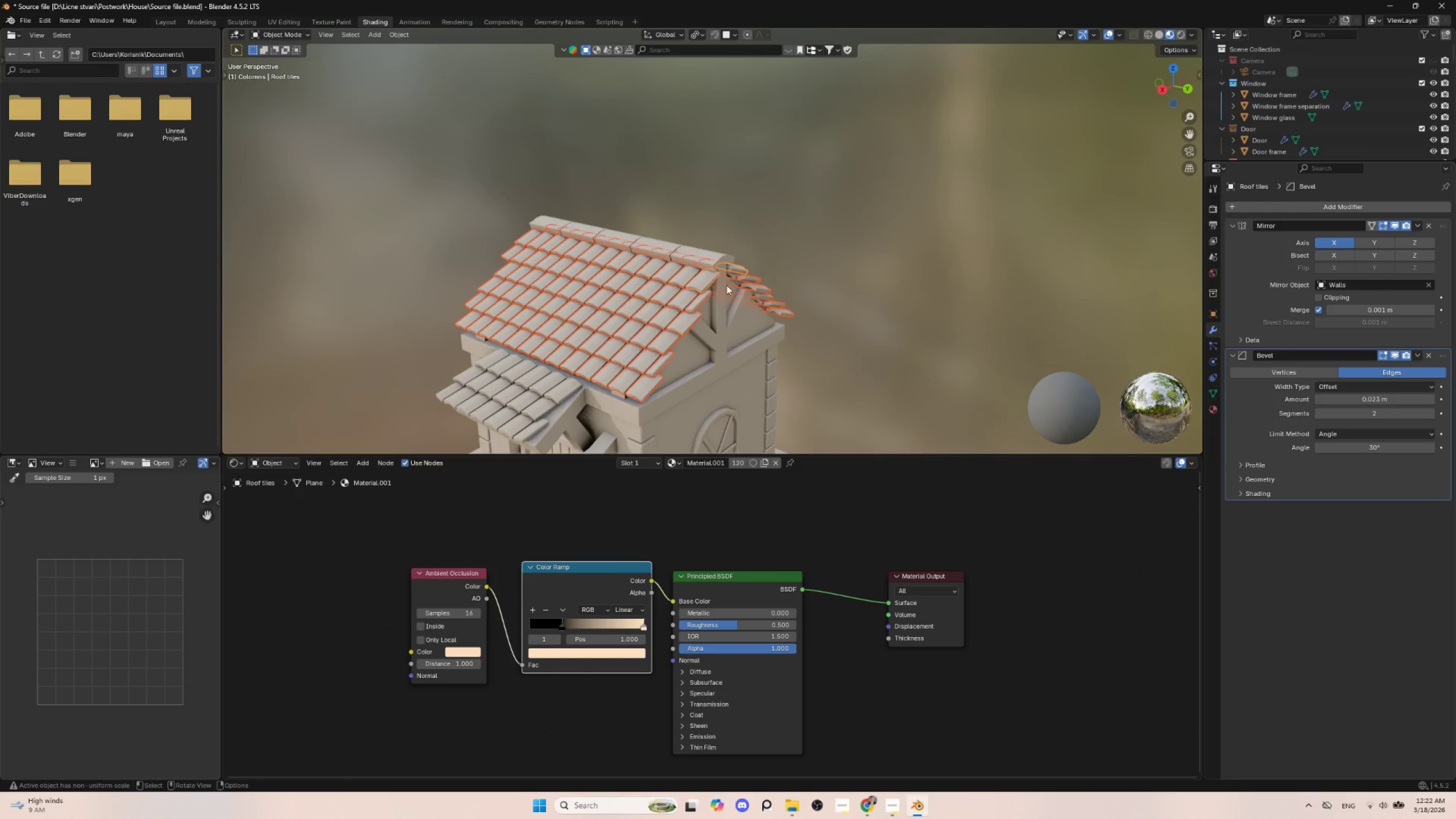 
left_click([609, 291])
 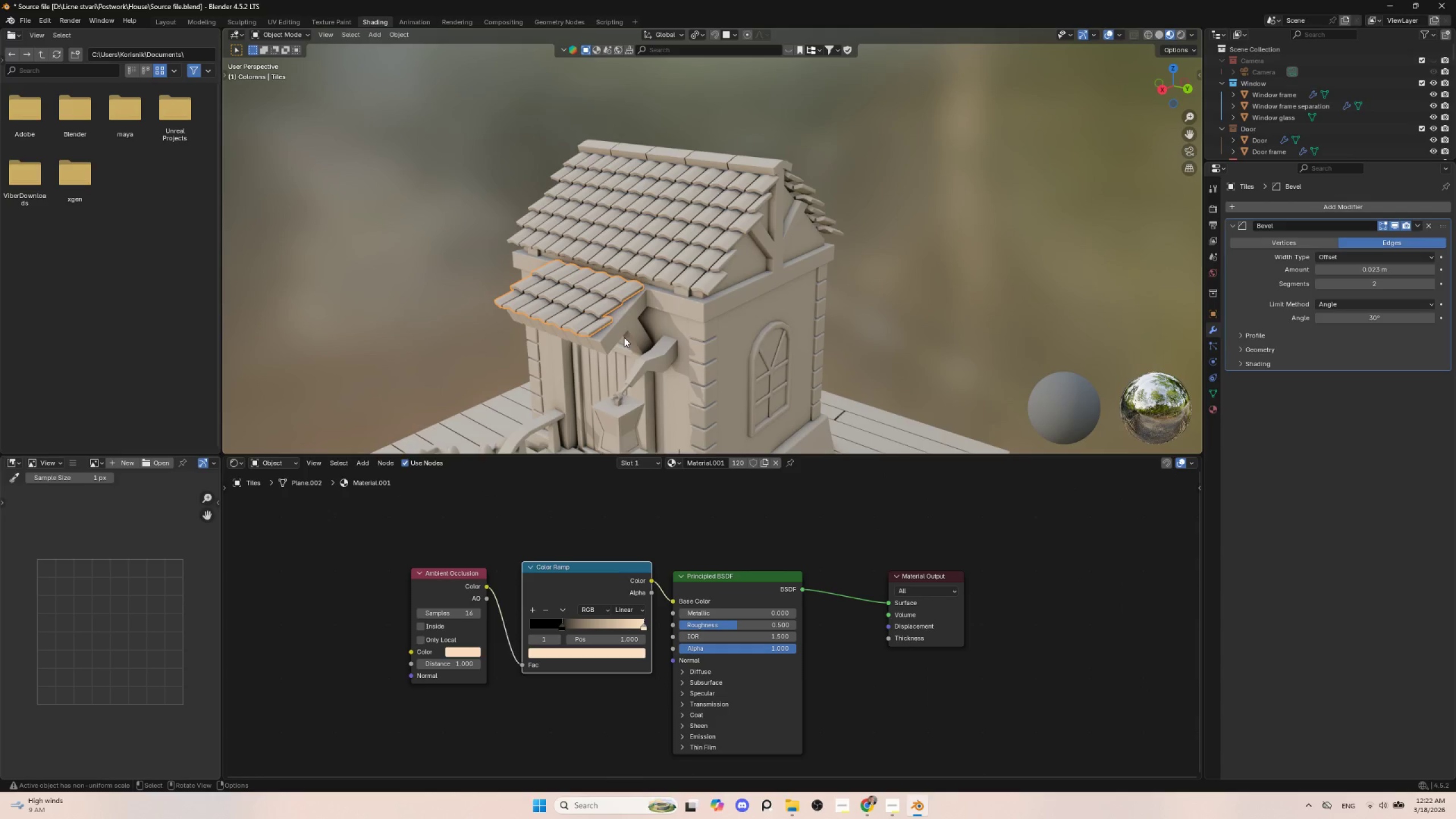 
key(Tab)
 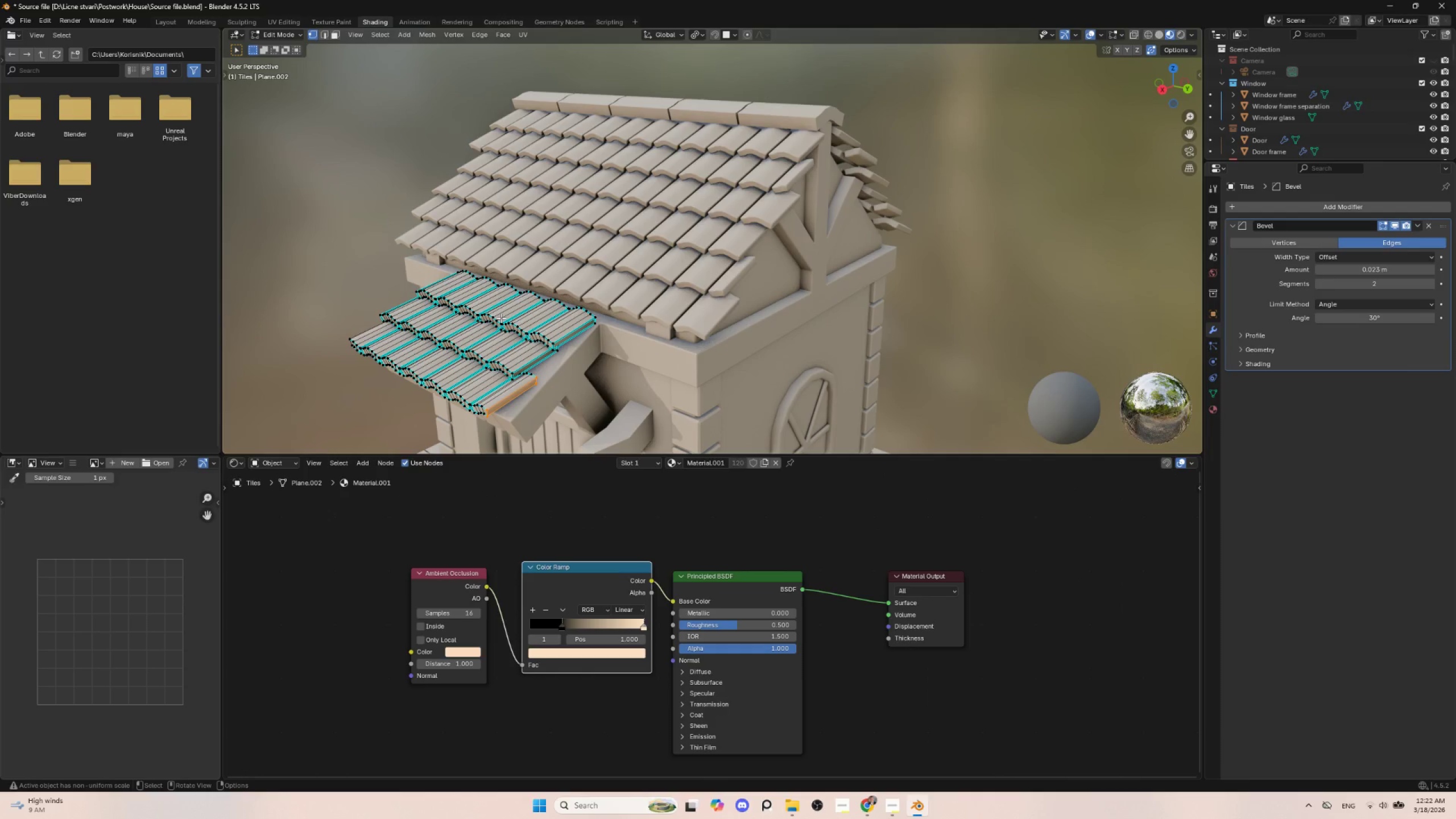 
scroll: coordinate [624, 337], scroll_direction: up, amount: 2.0
 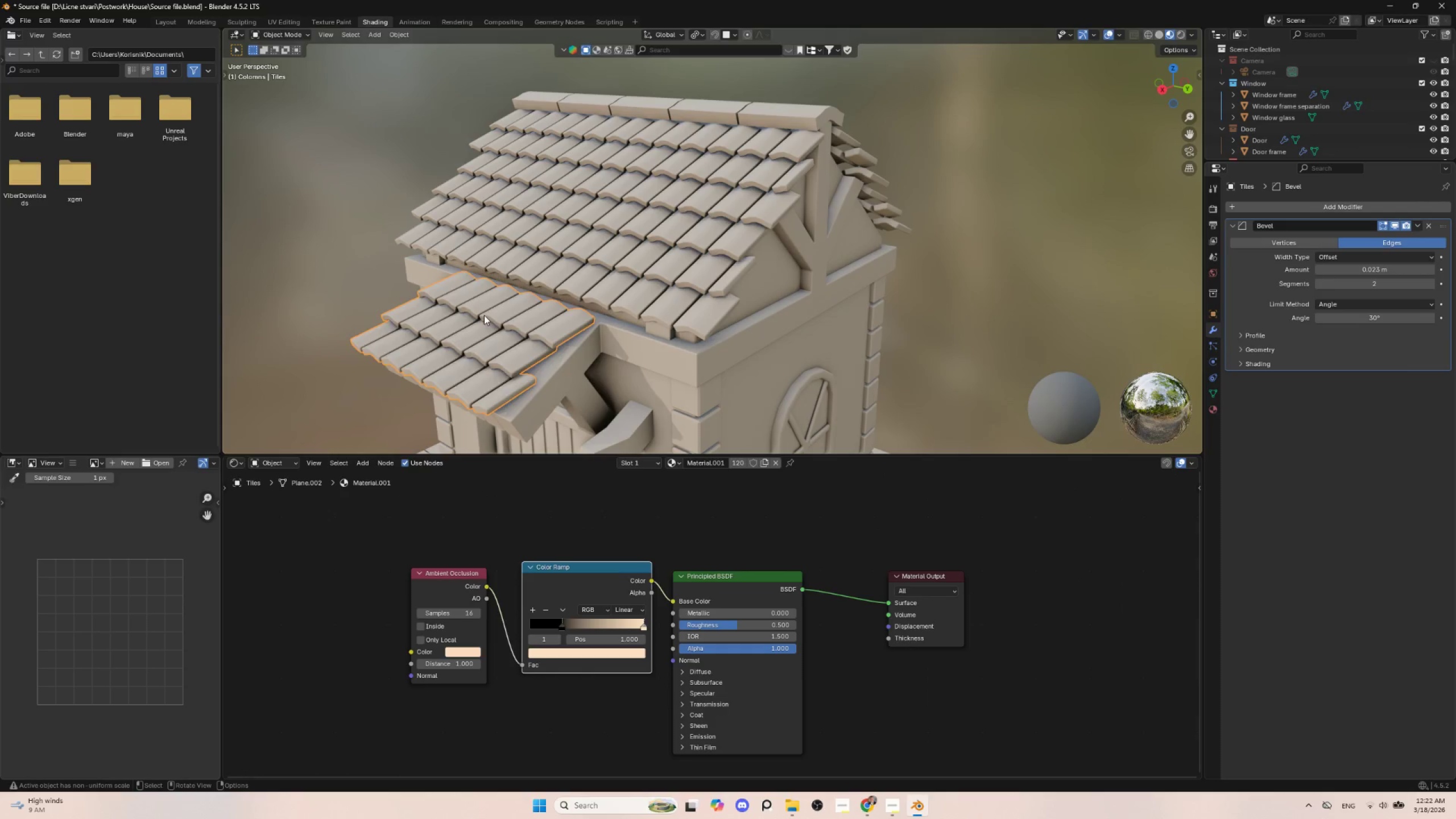 
type(ap)
 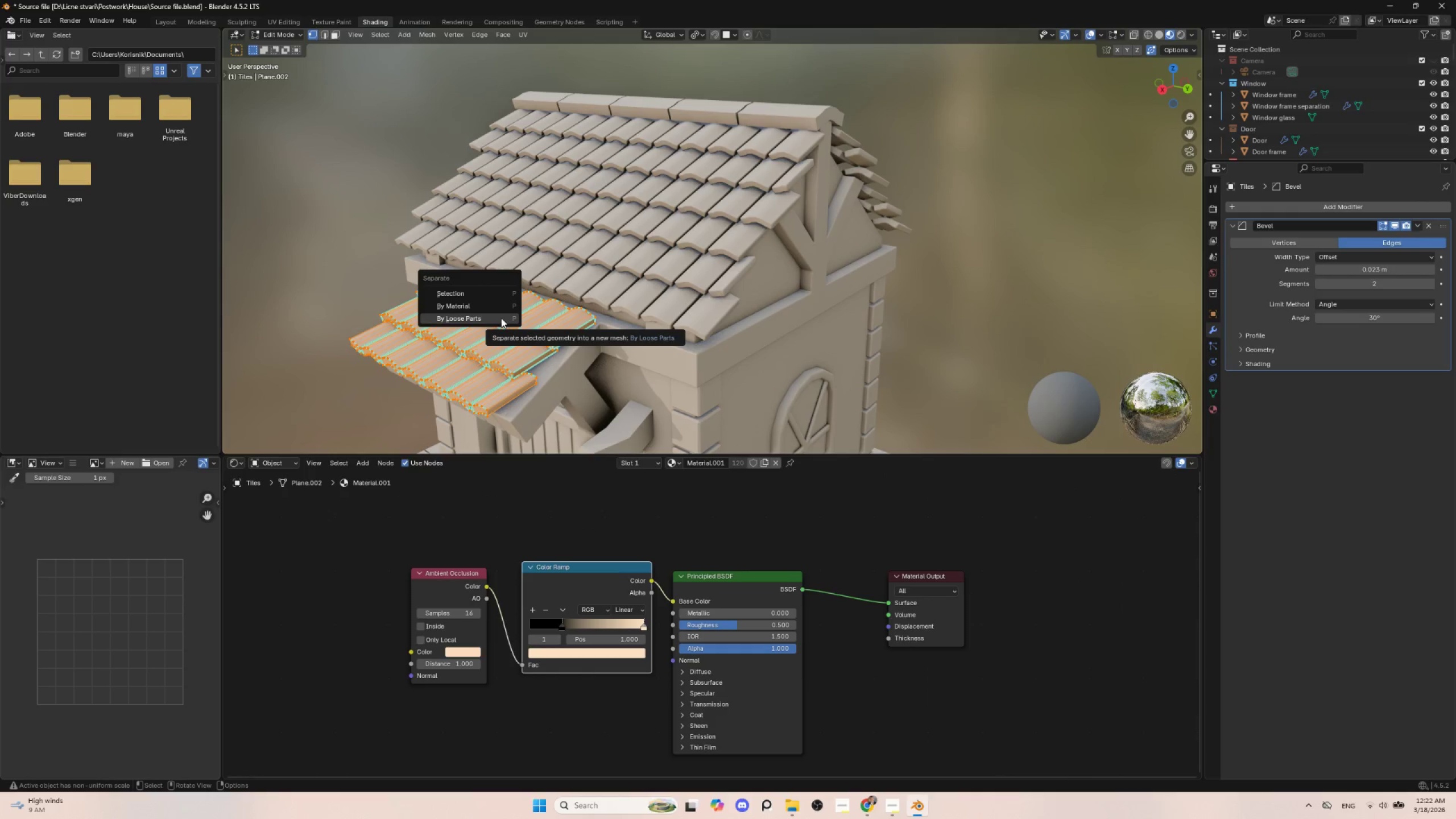 
left_click([498, 318])
 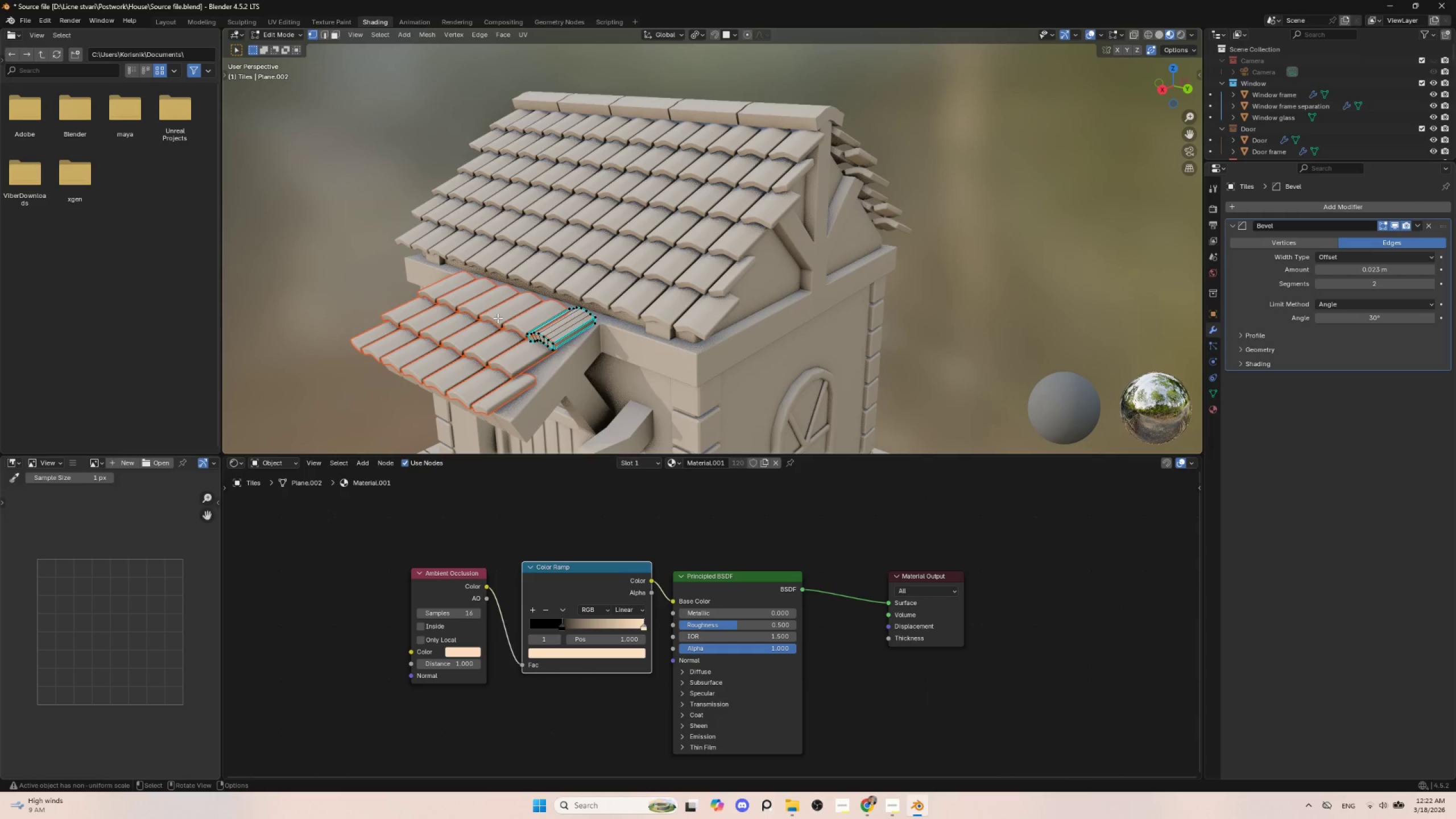 
key(Tab)
 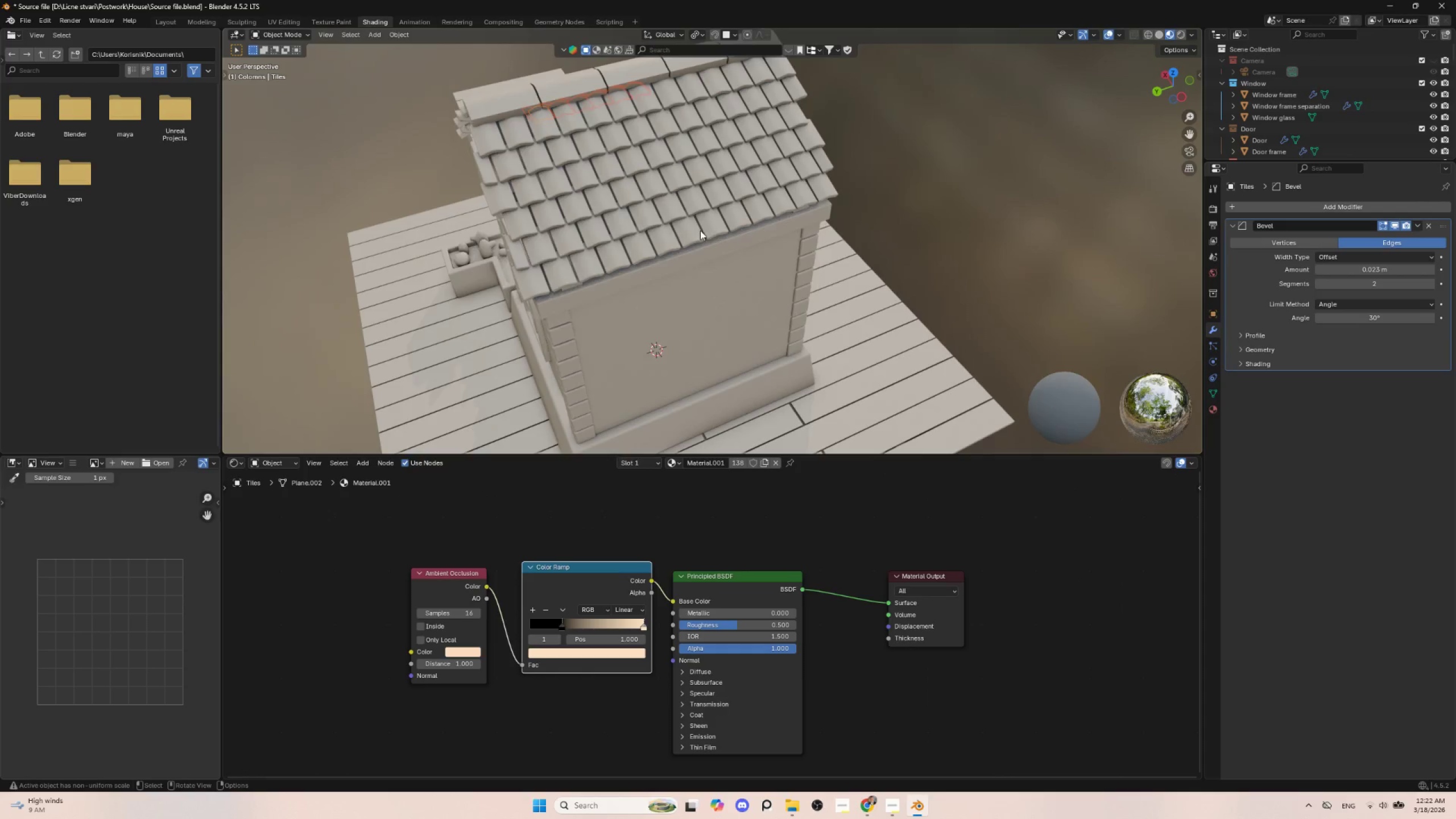 
left_click([620, 193])
 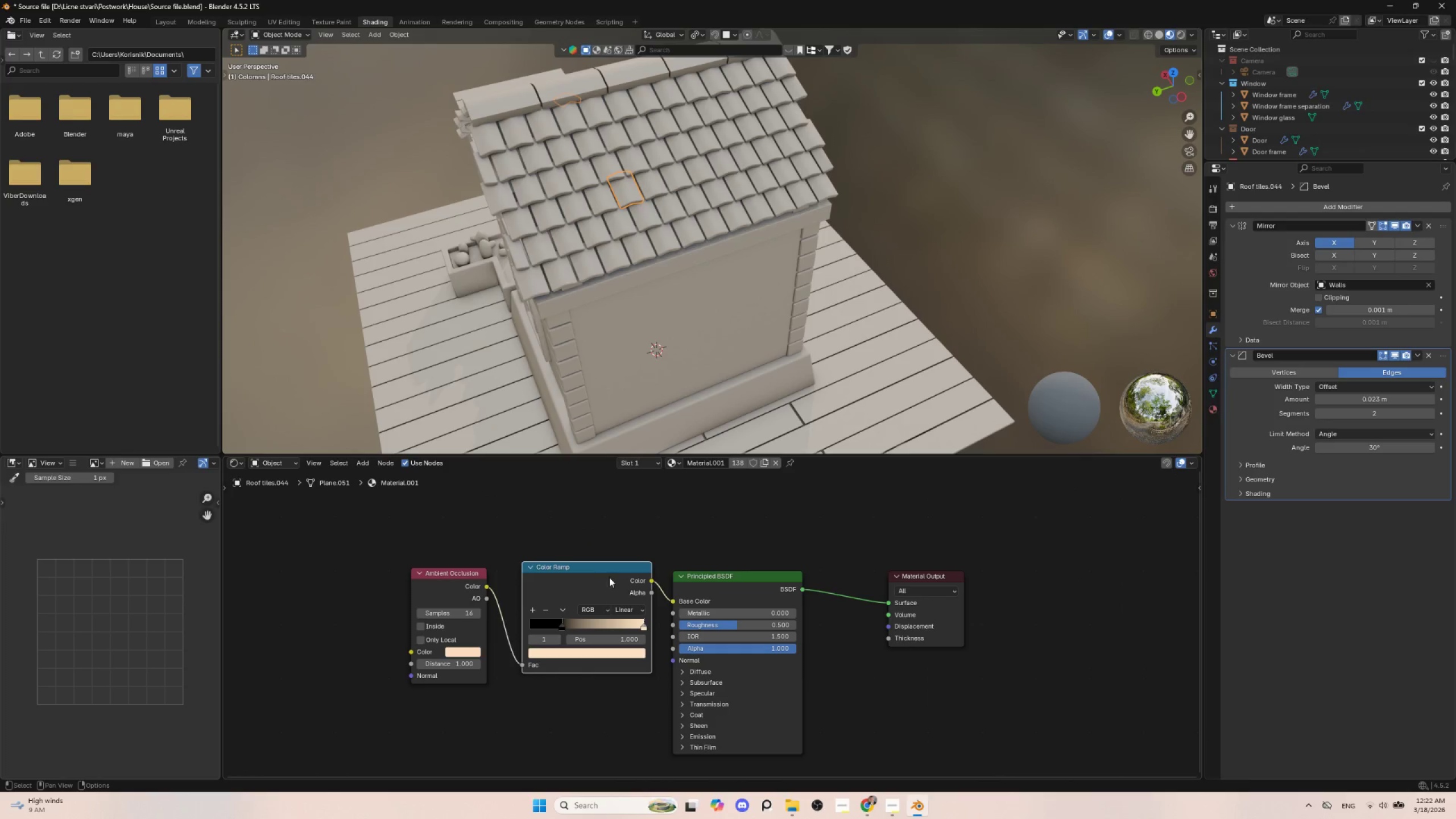 
left_click_drag(start_coordinate=[607, 568], to_coordinate=[593, 639])
 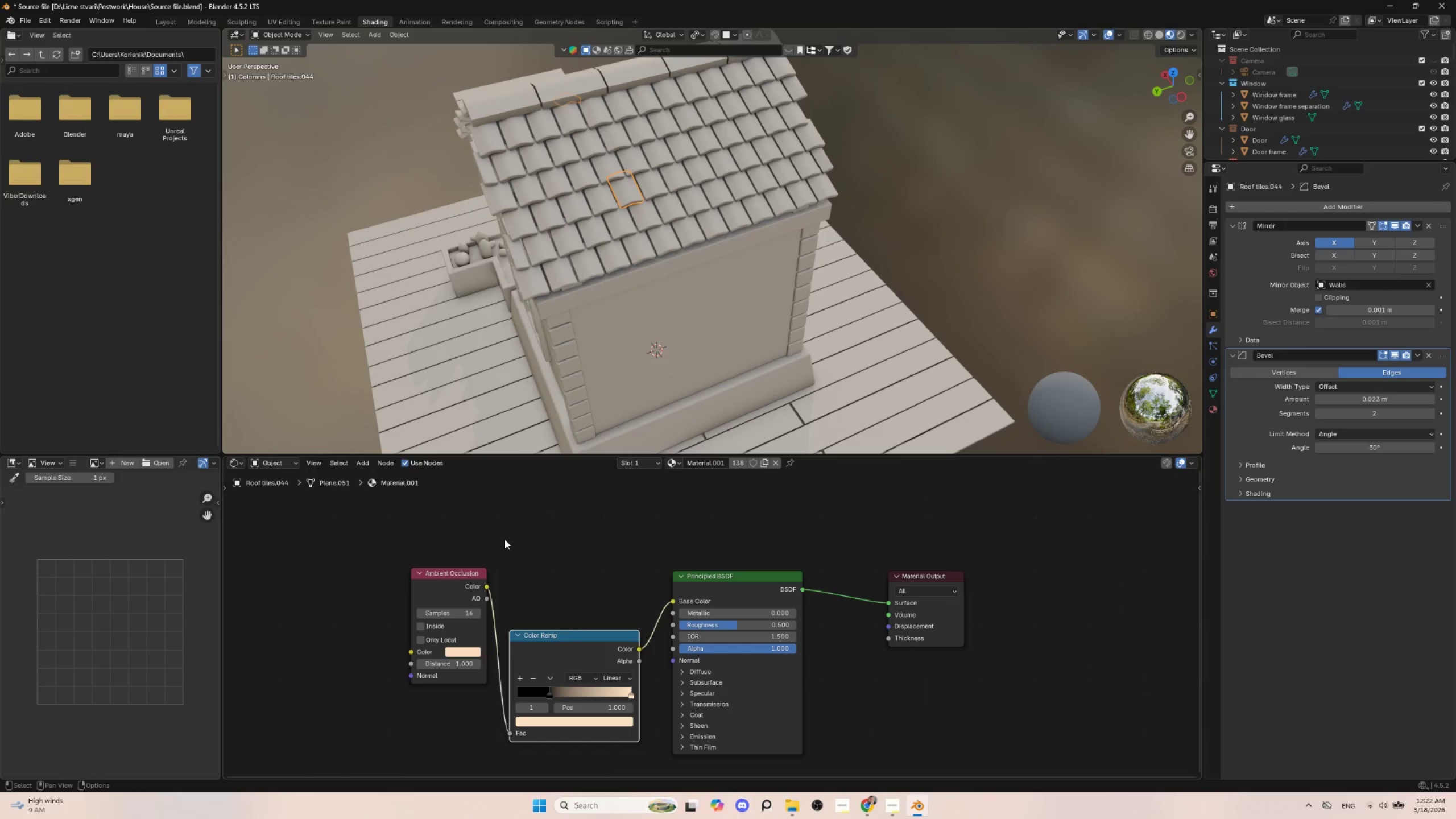 
left_click([504, 539])
 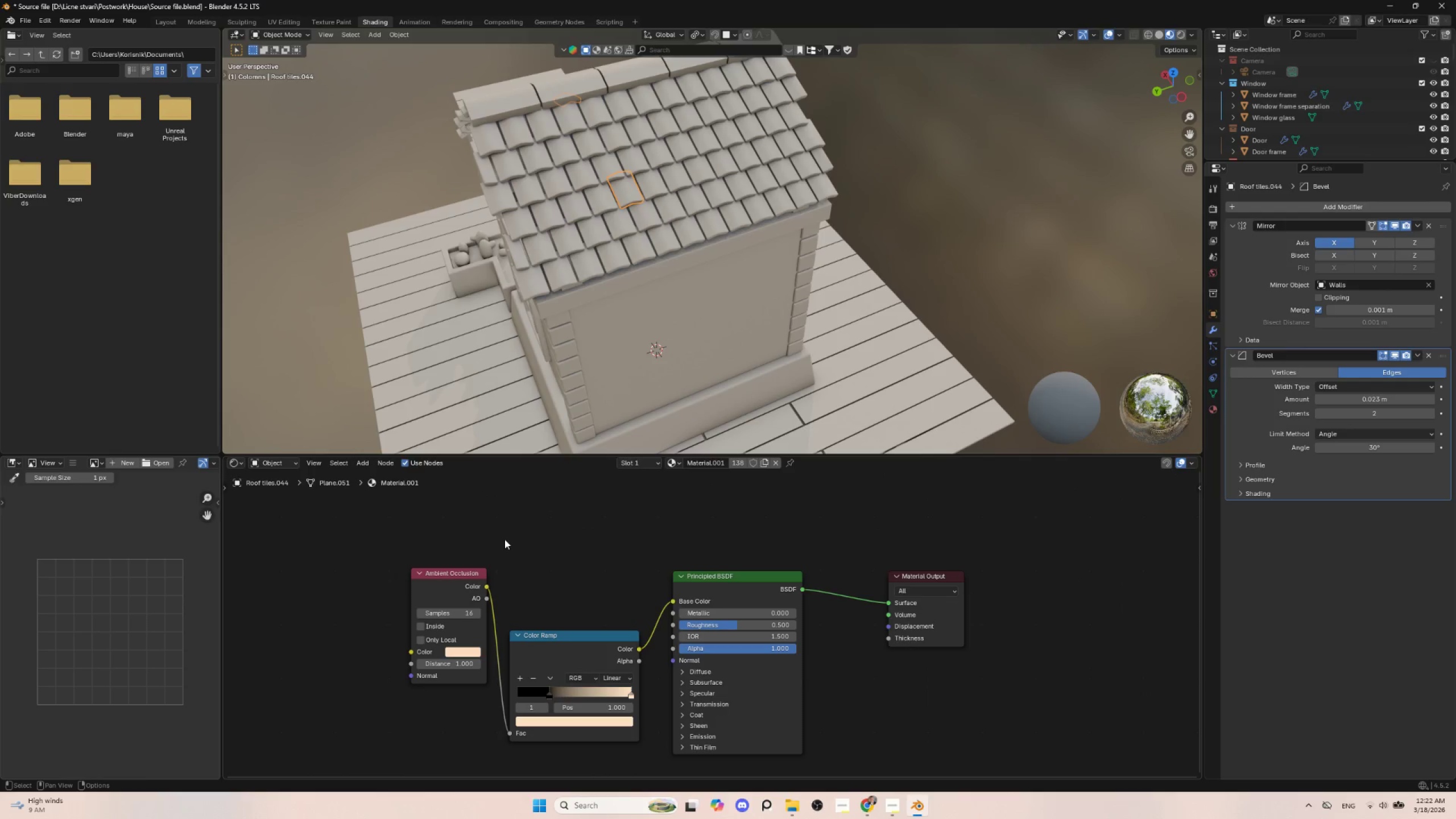 
key(Shift+A)
 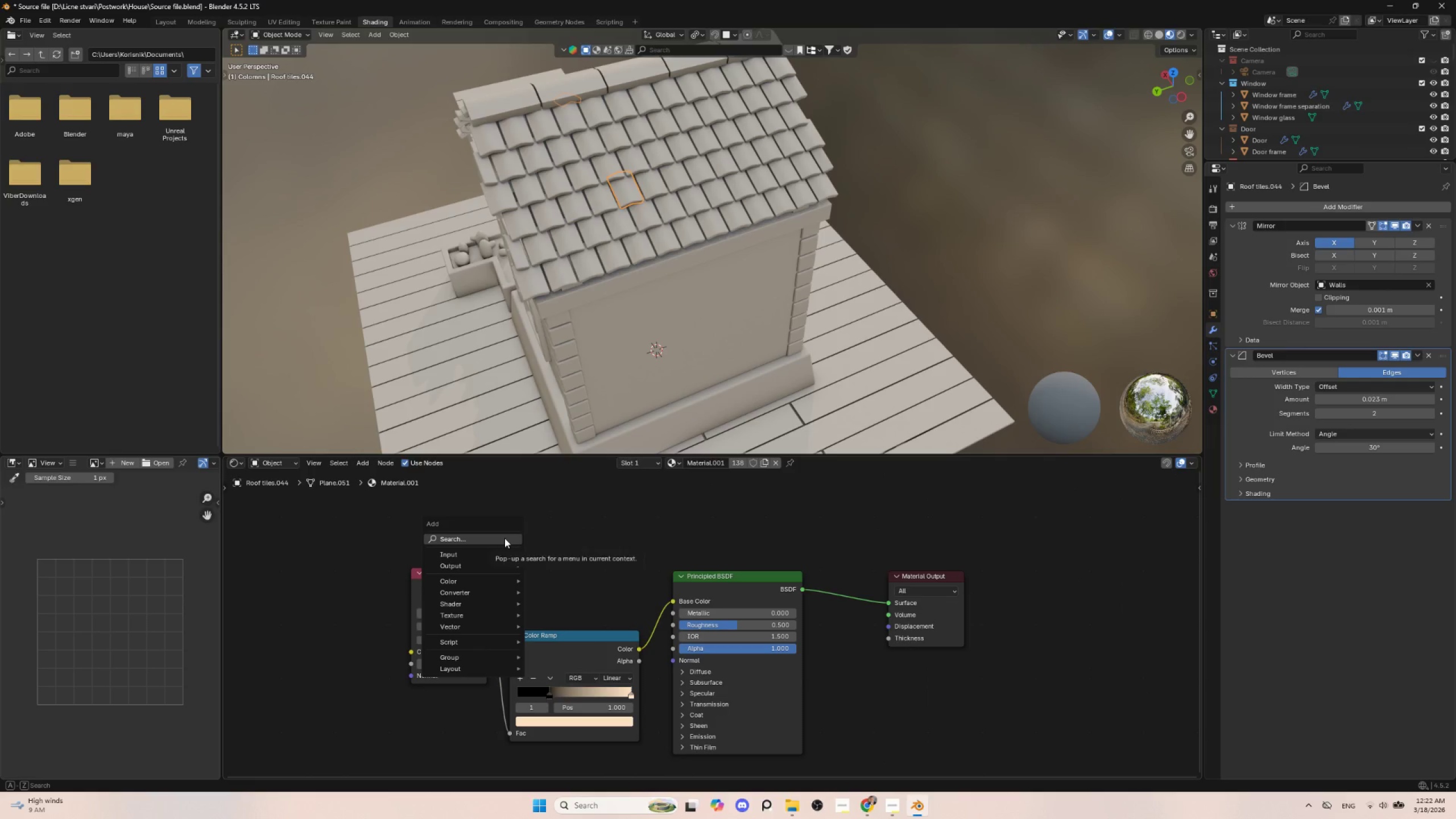 
left_click([504, 538])
 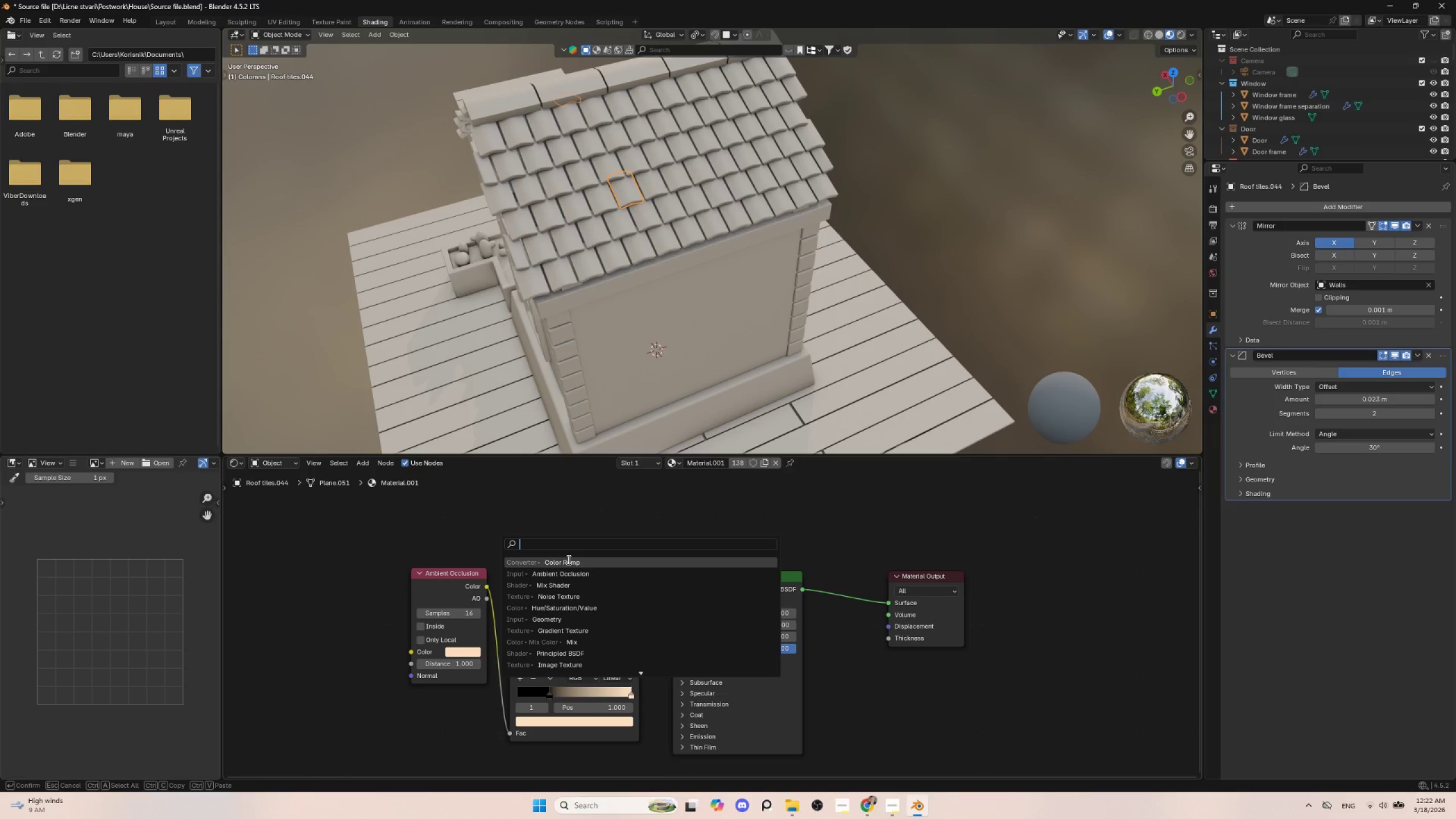 
left_click([568, 560])
 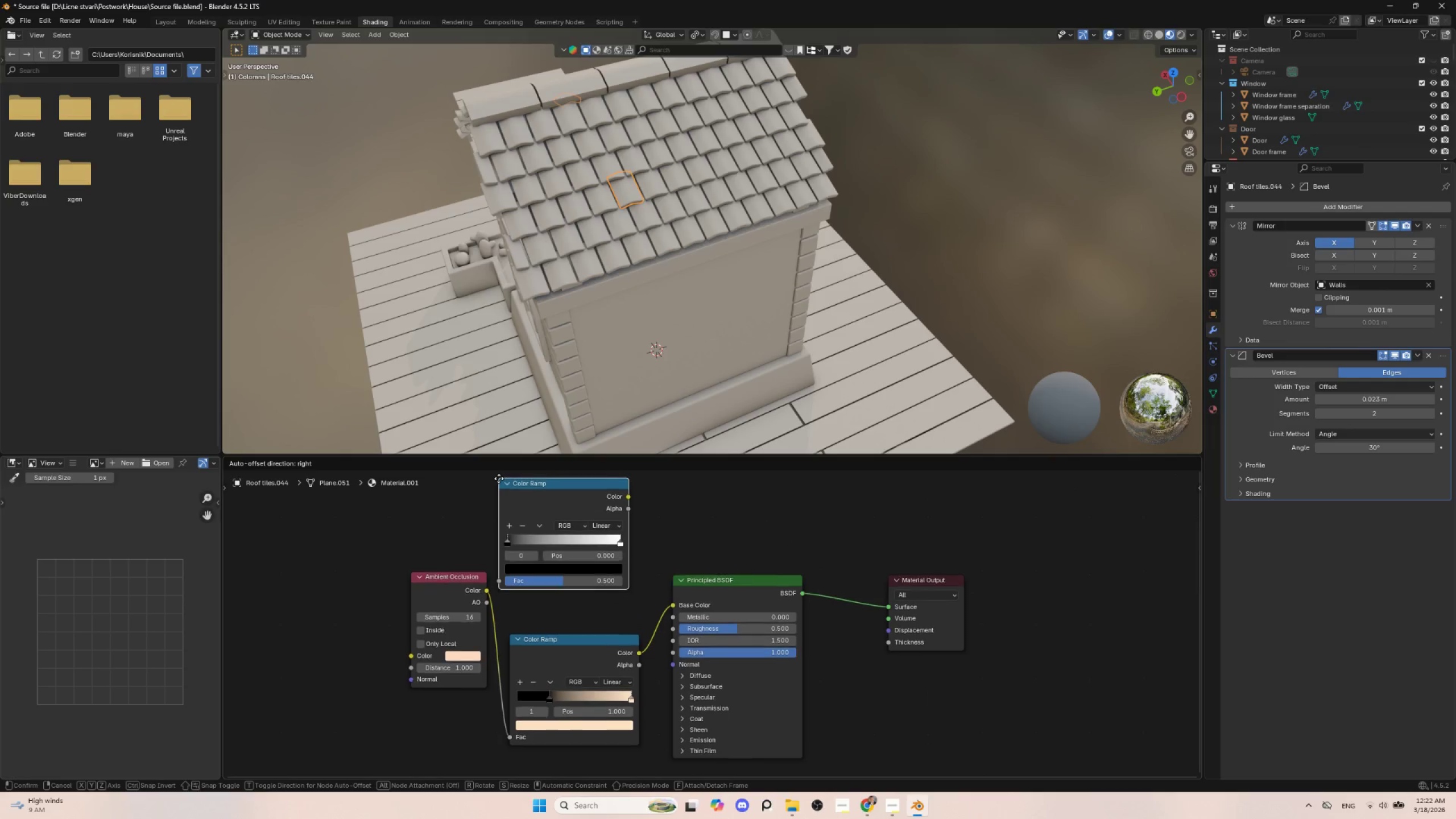 
left_click([512, 499])
 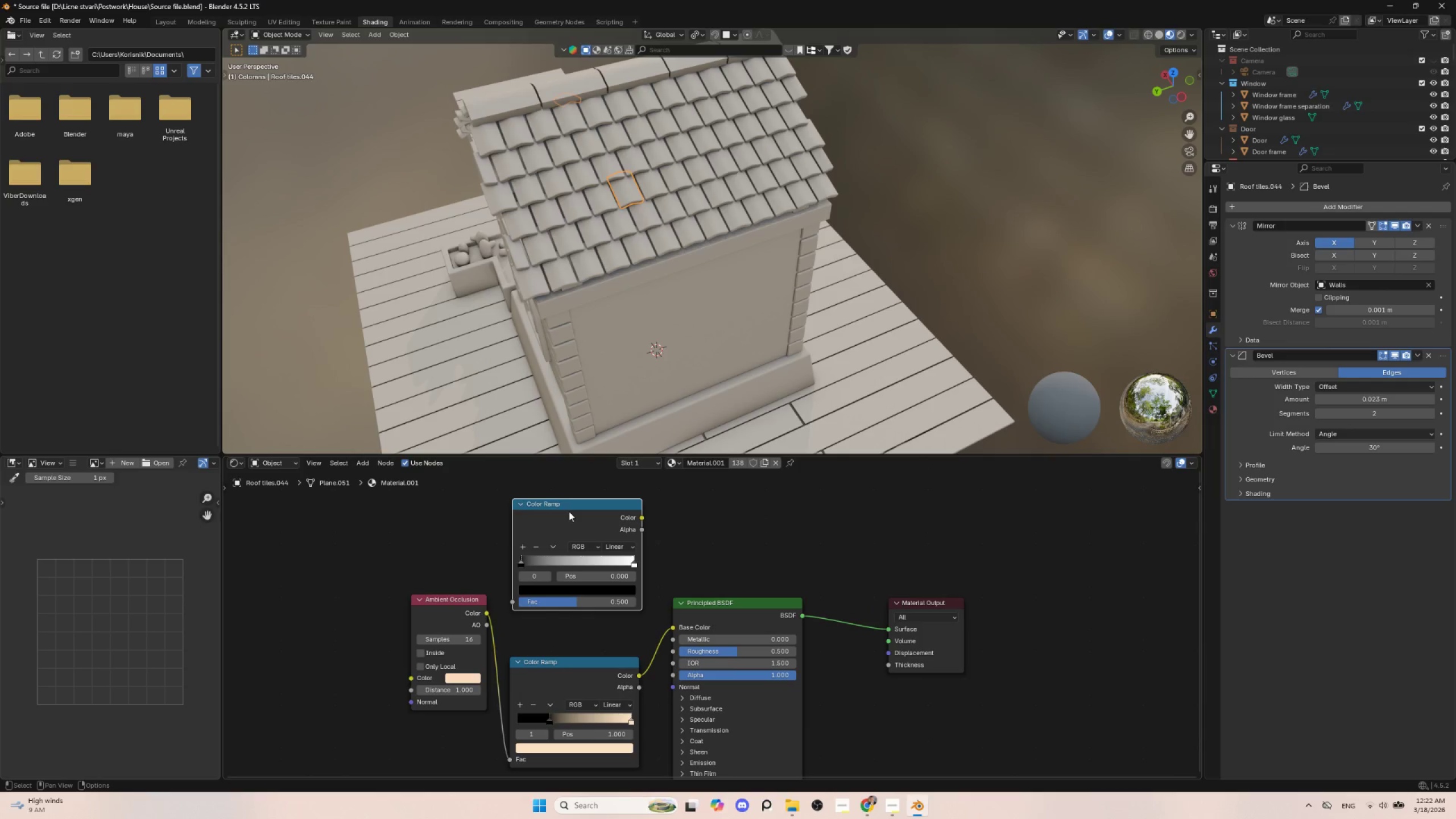 
left_click([569, 504])
 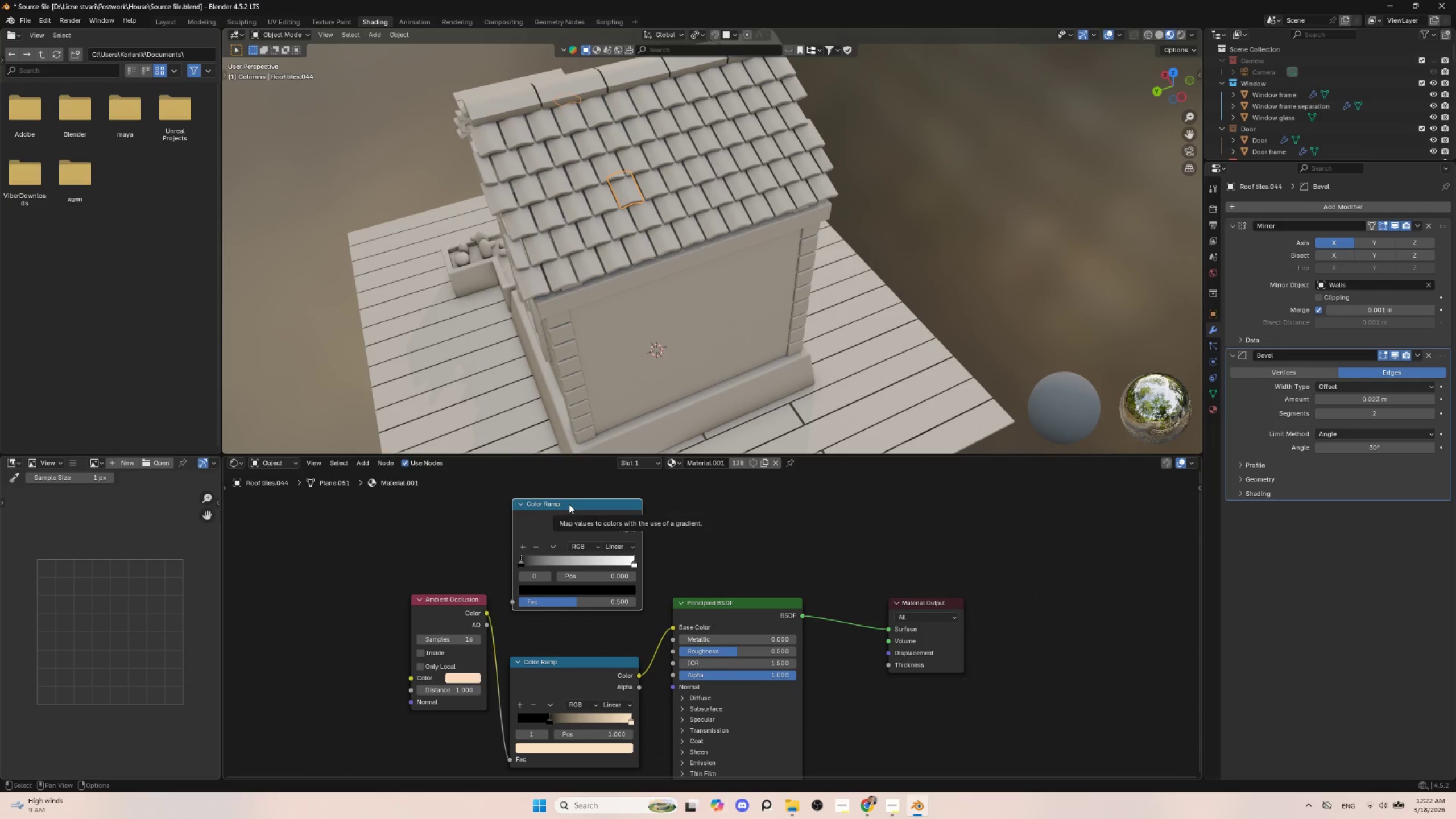 
key(Delete)
 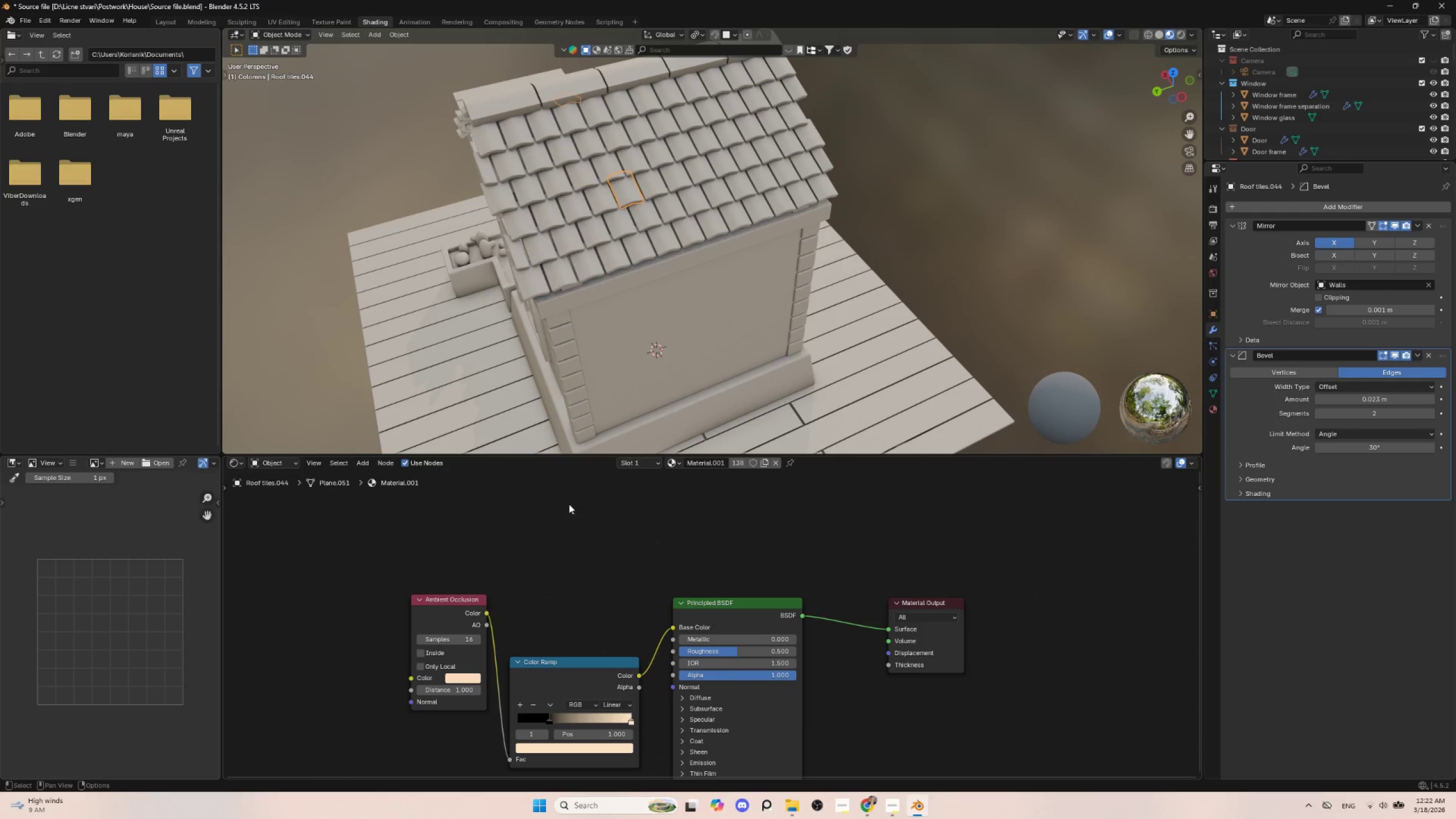 
left_click([549, 522])
 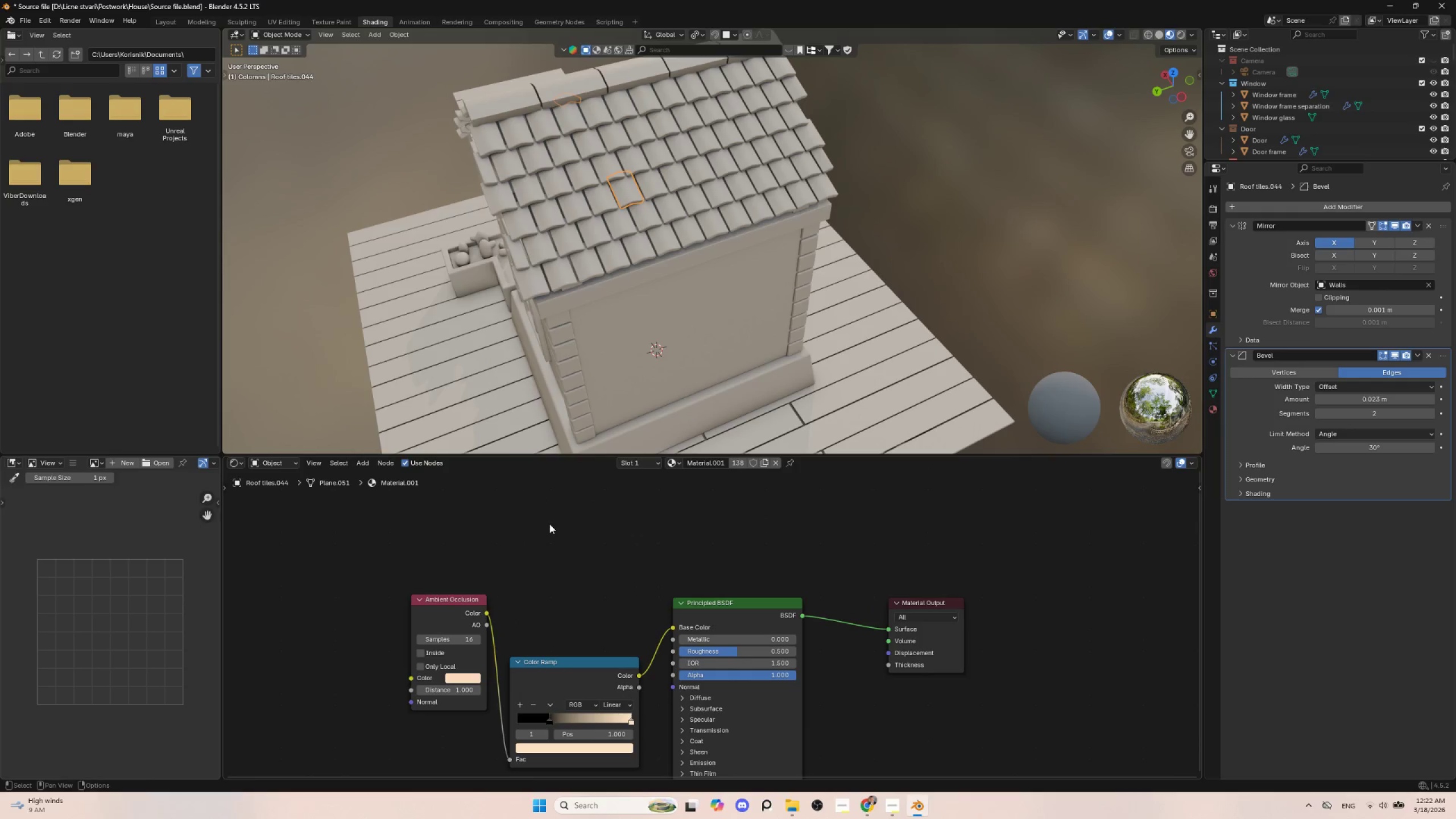 
key(Shift+A)
 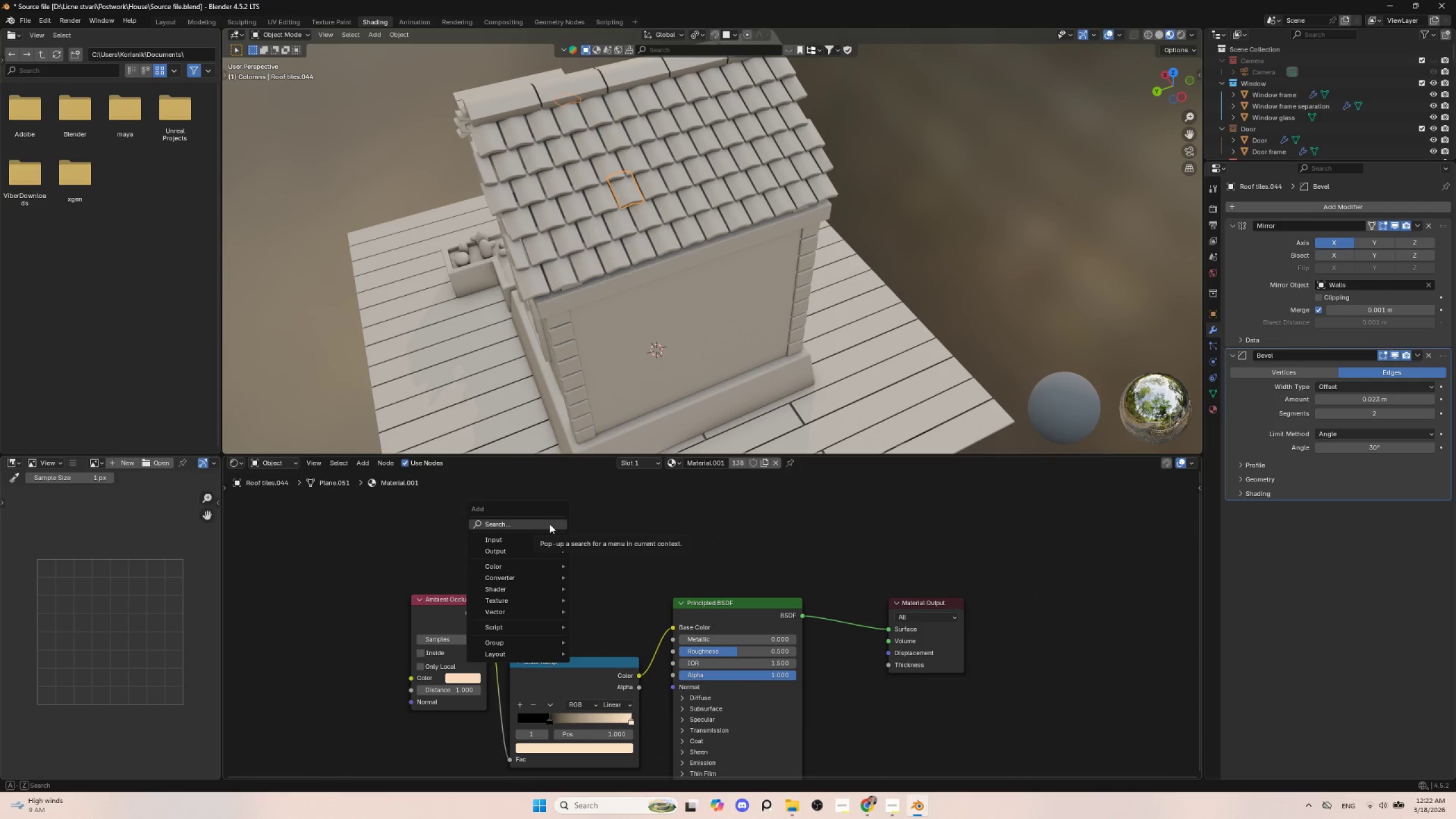 
left_click([549, 524])
 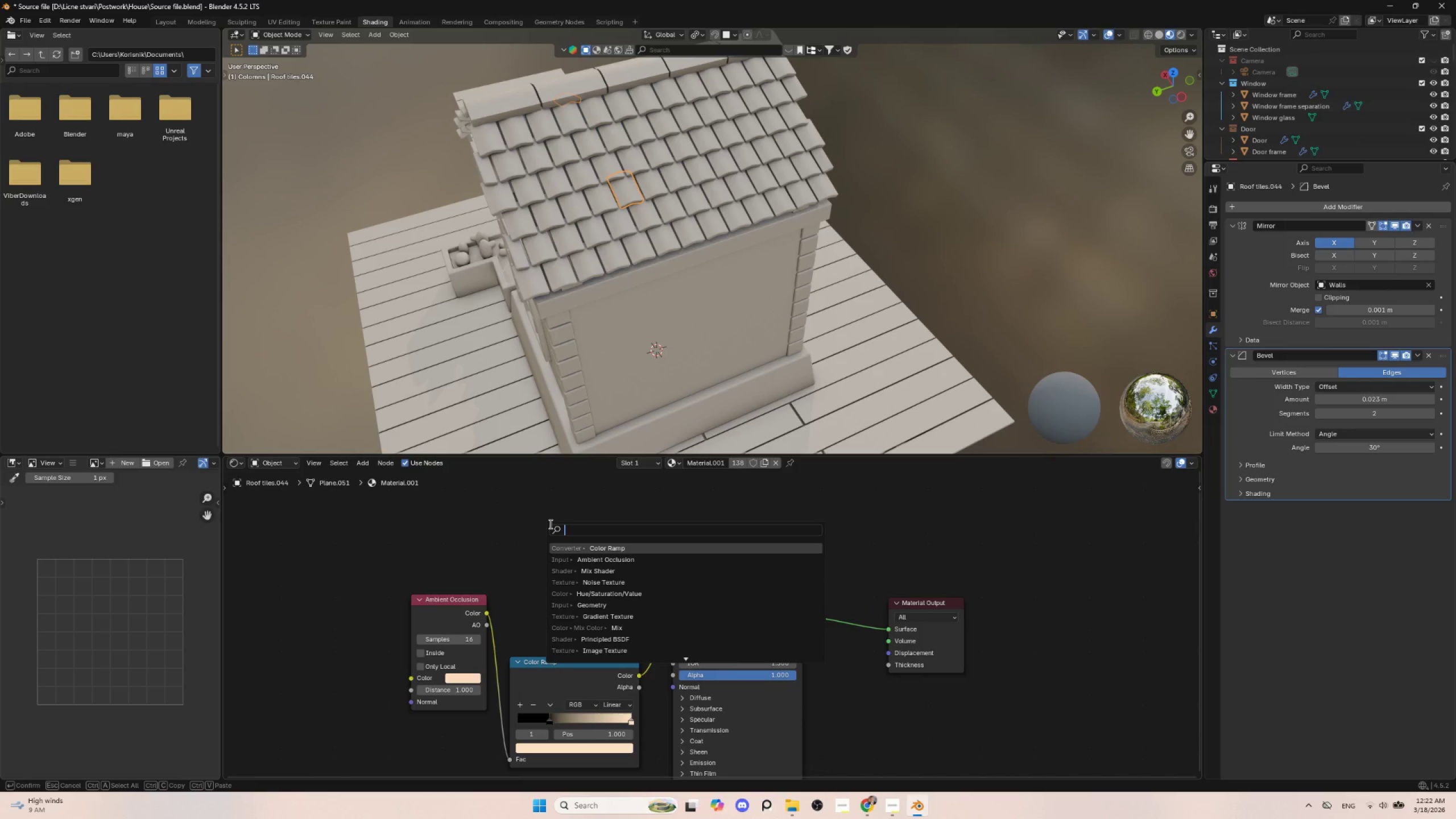 
type(mix)
 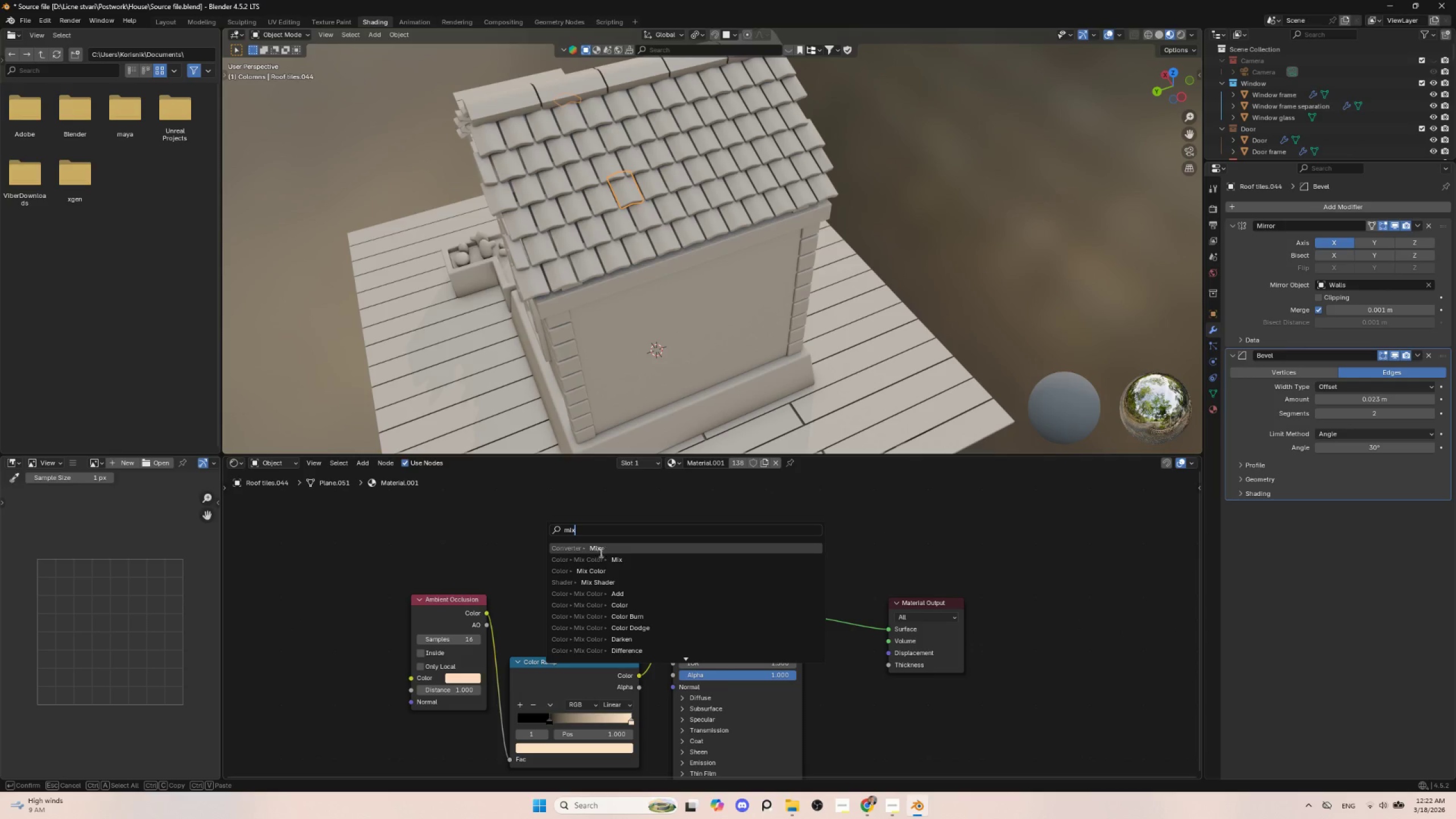 
left_click([605, 557])
 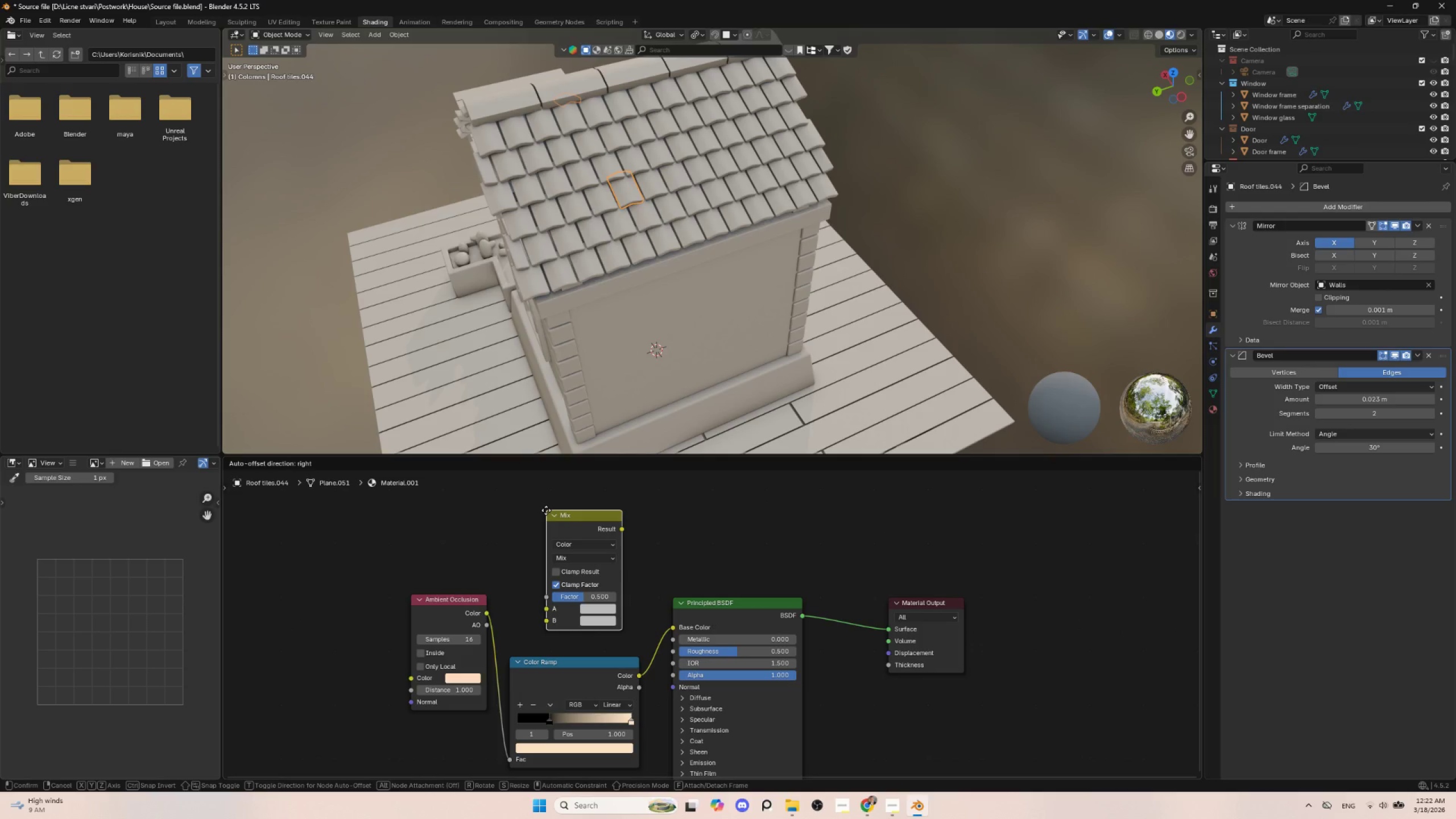 
left_click([546, 510])
 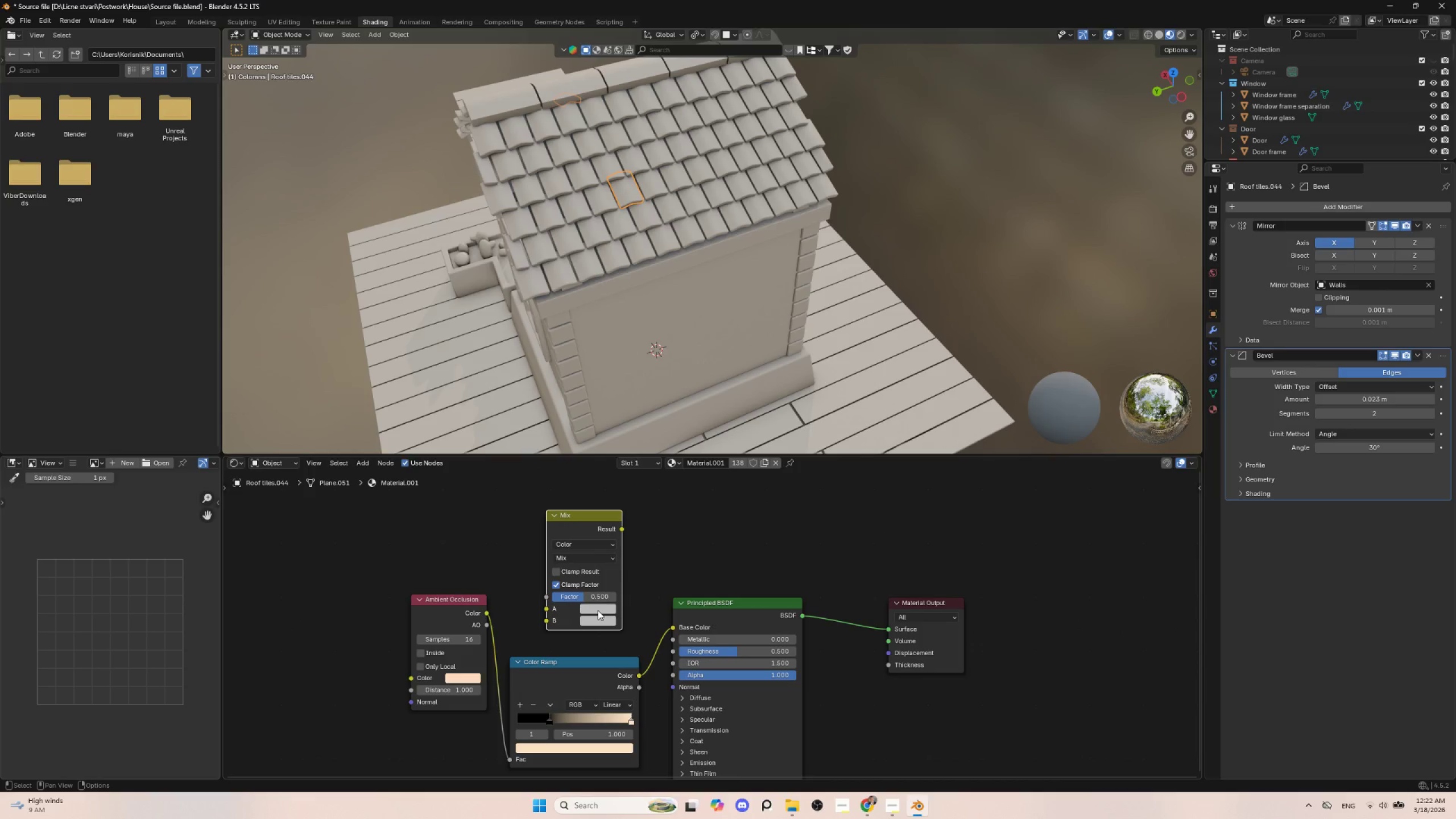 
left_click([598, 610])
 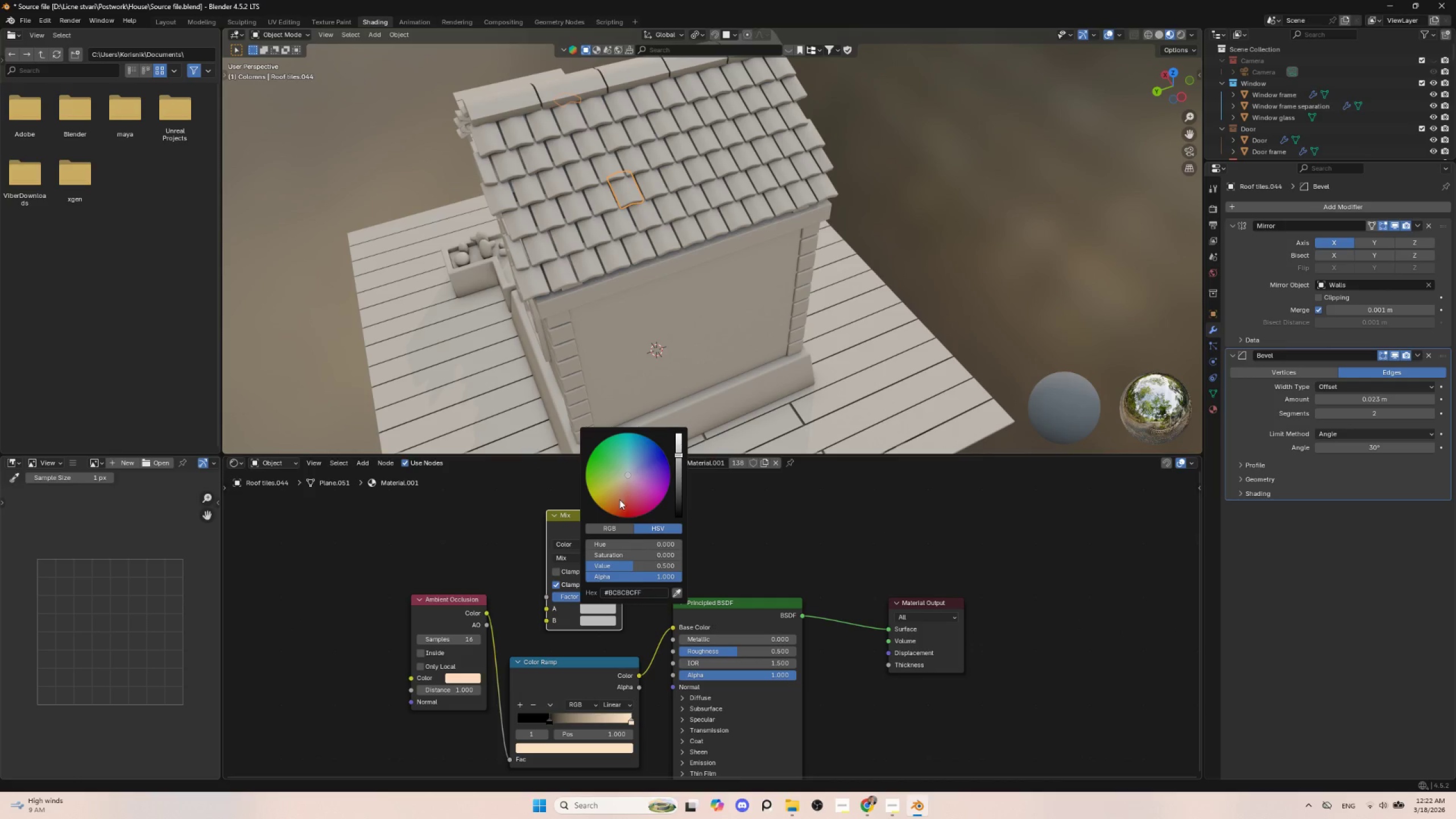 
left_click([619, 503])
 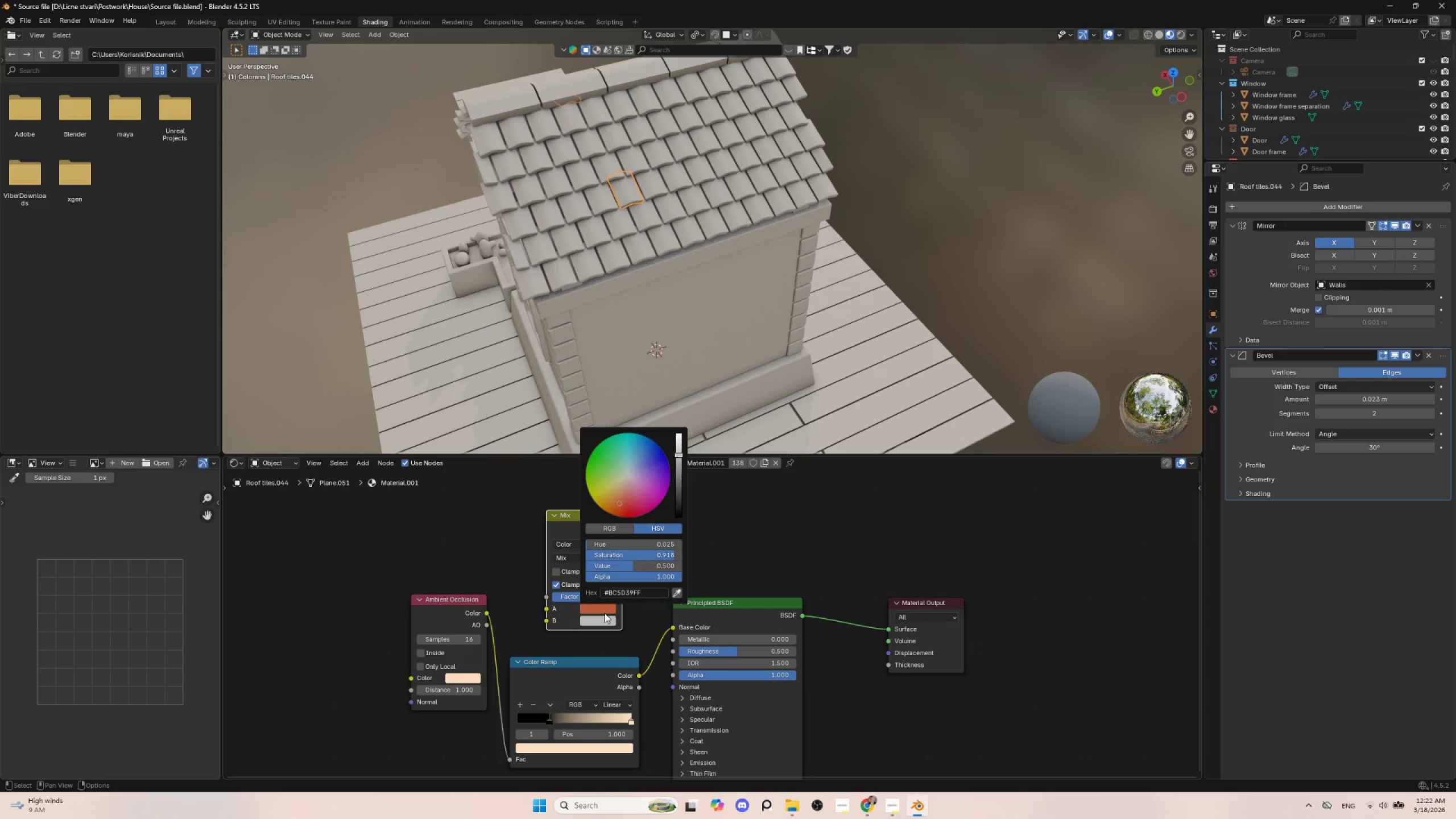 
left_click([603, 622])
 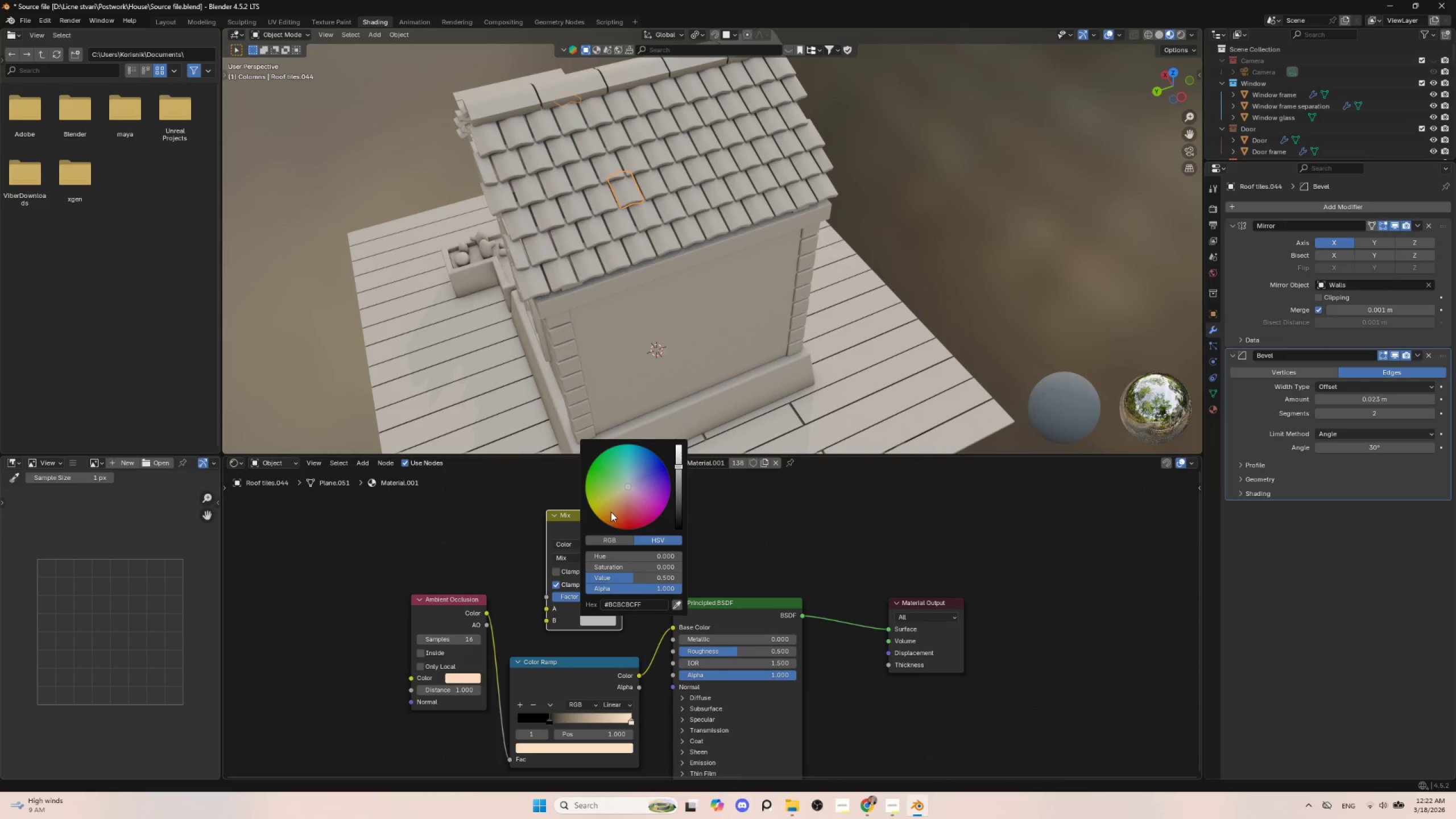 
left_click([611, 512])
 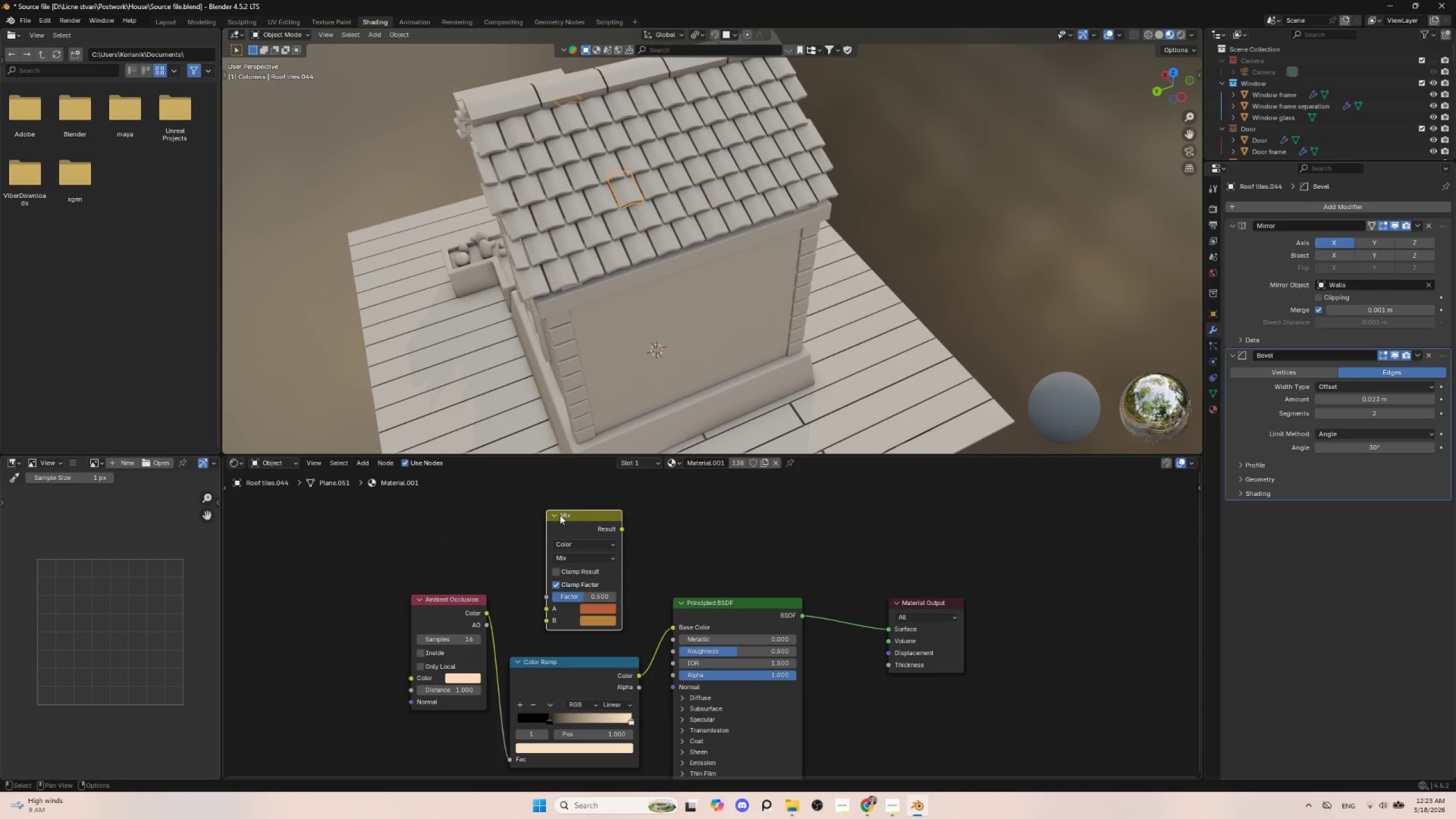 
left_click([569, 512])
 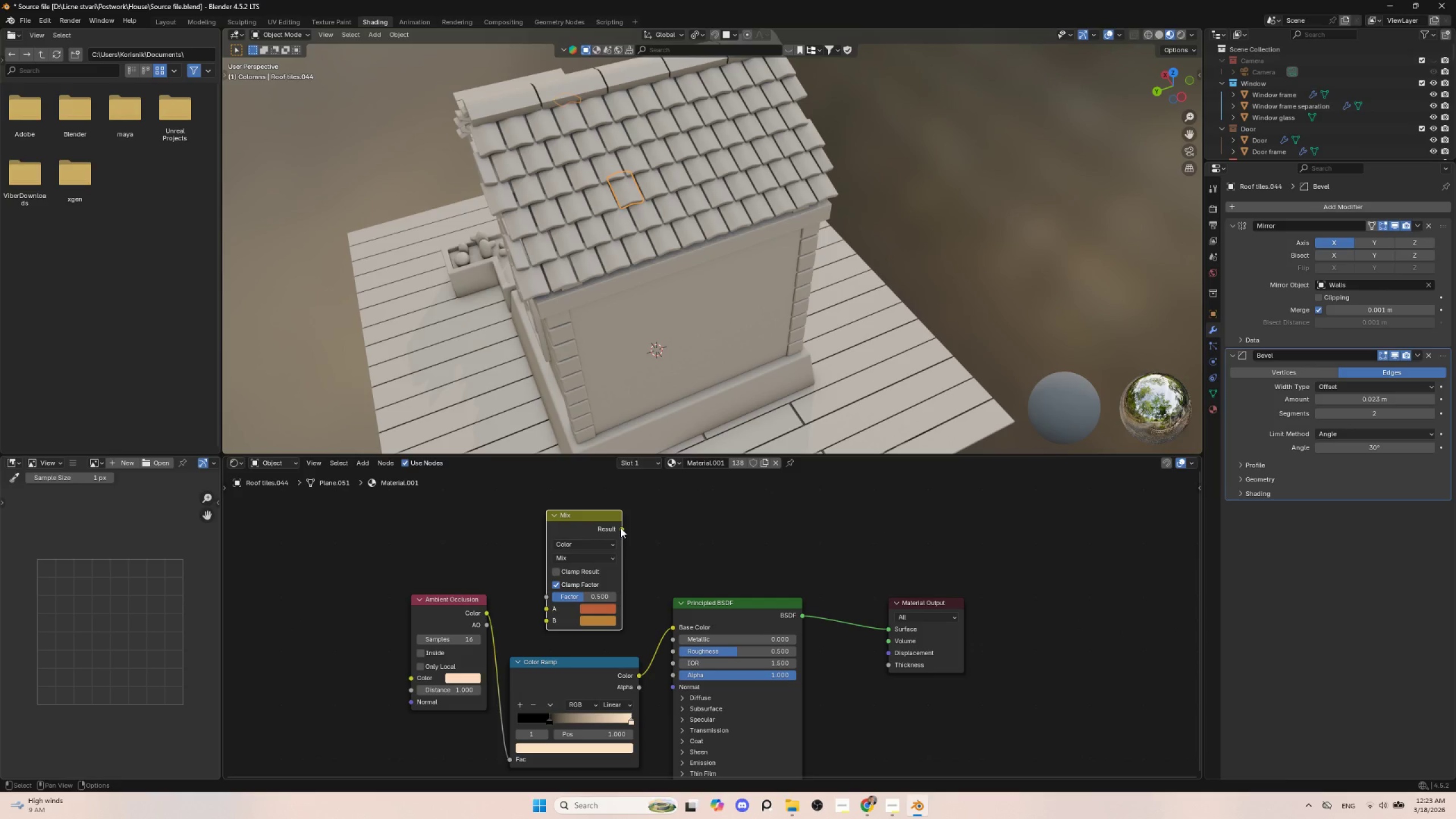 
left_click_drag(start_coordinate=[619, 528], to_coordinate=[667, 631])
 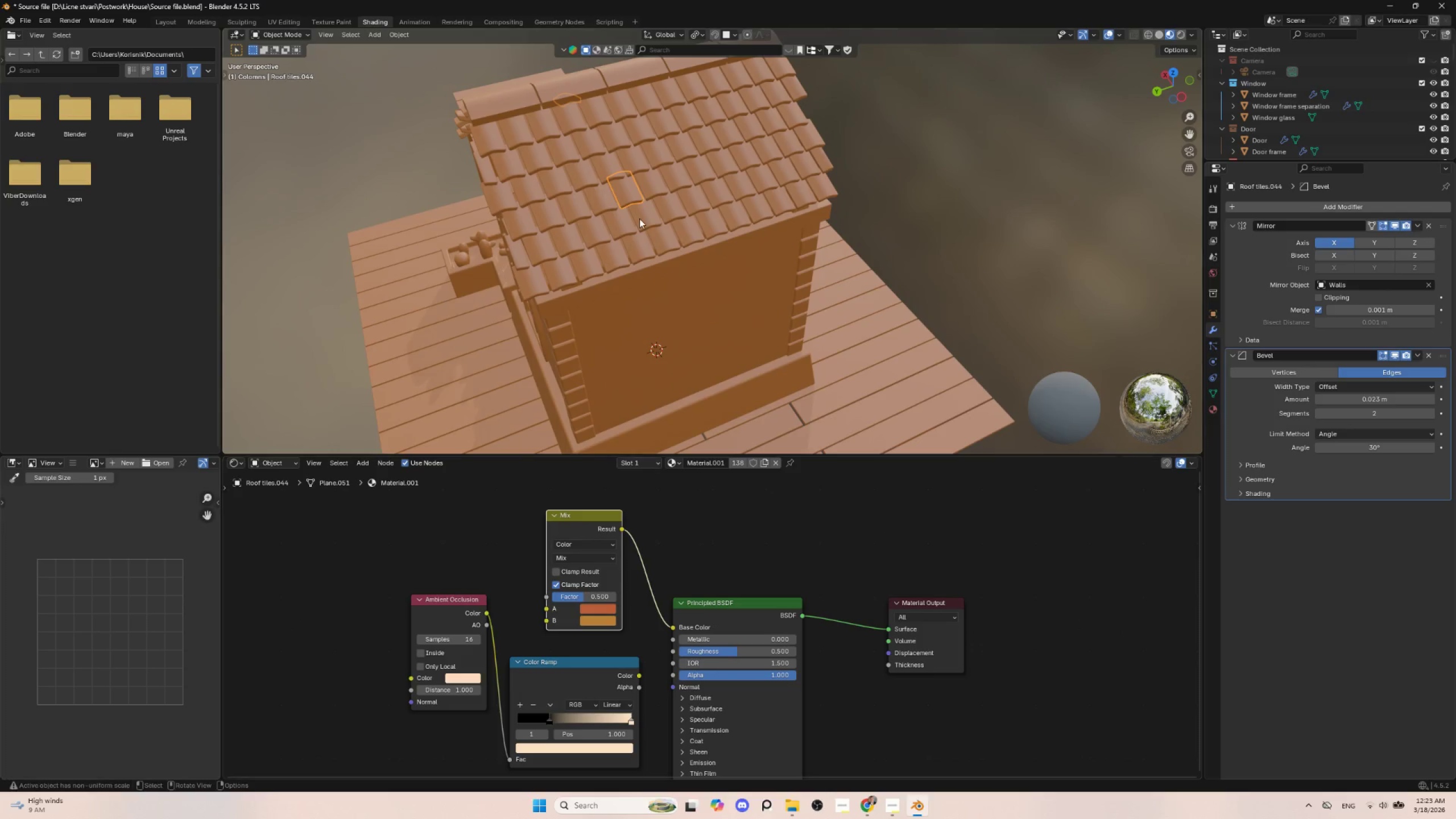 
wait(6.56)
 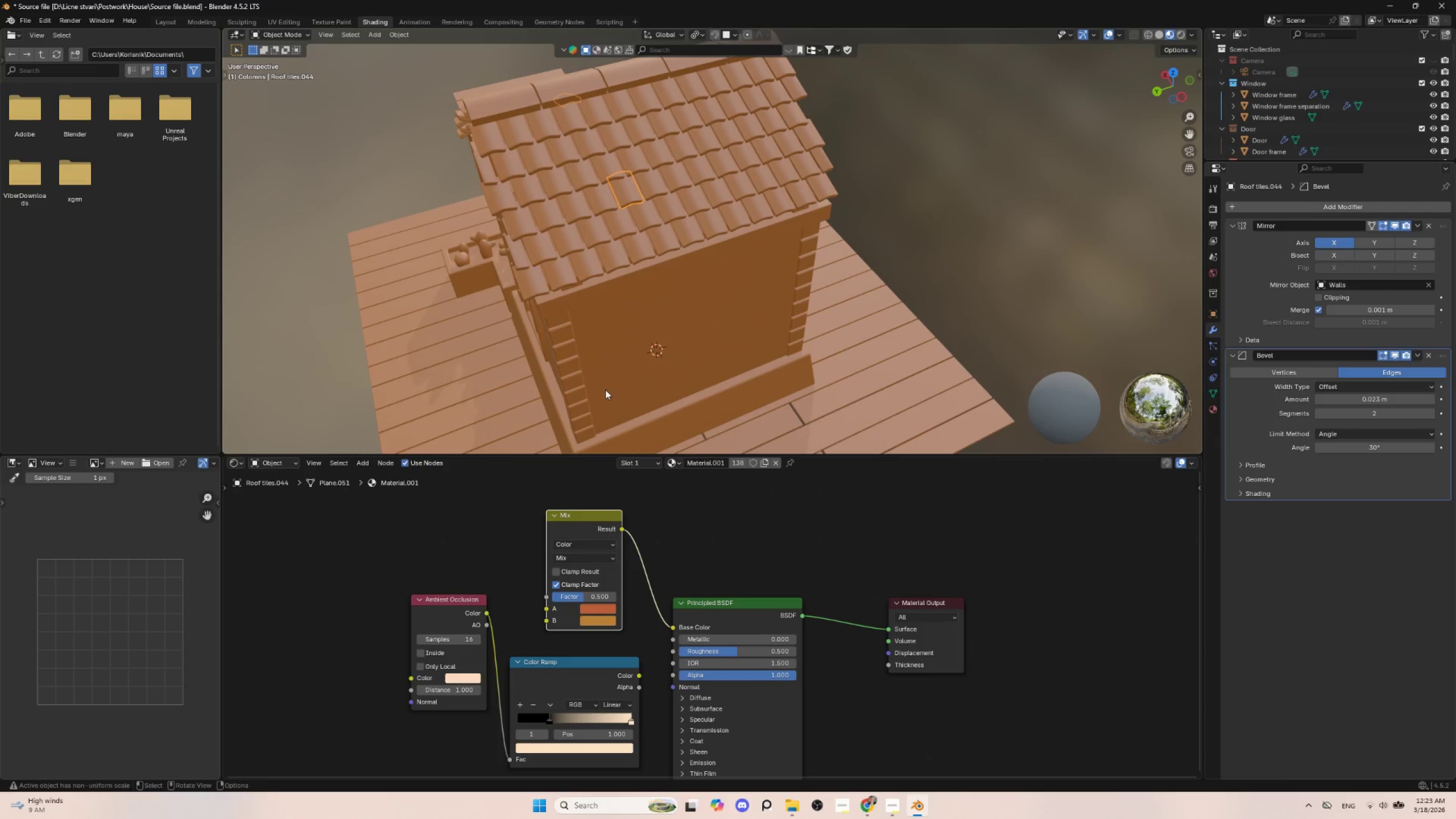 
key(Control+Z)
 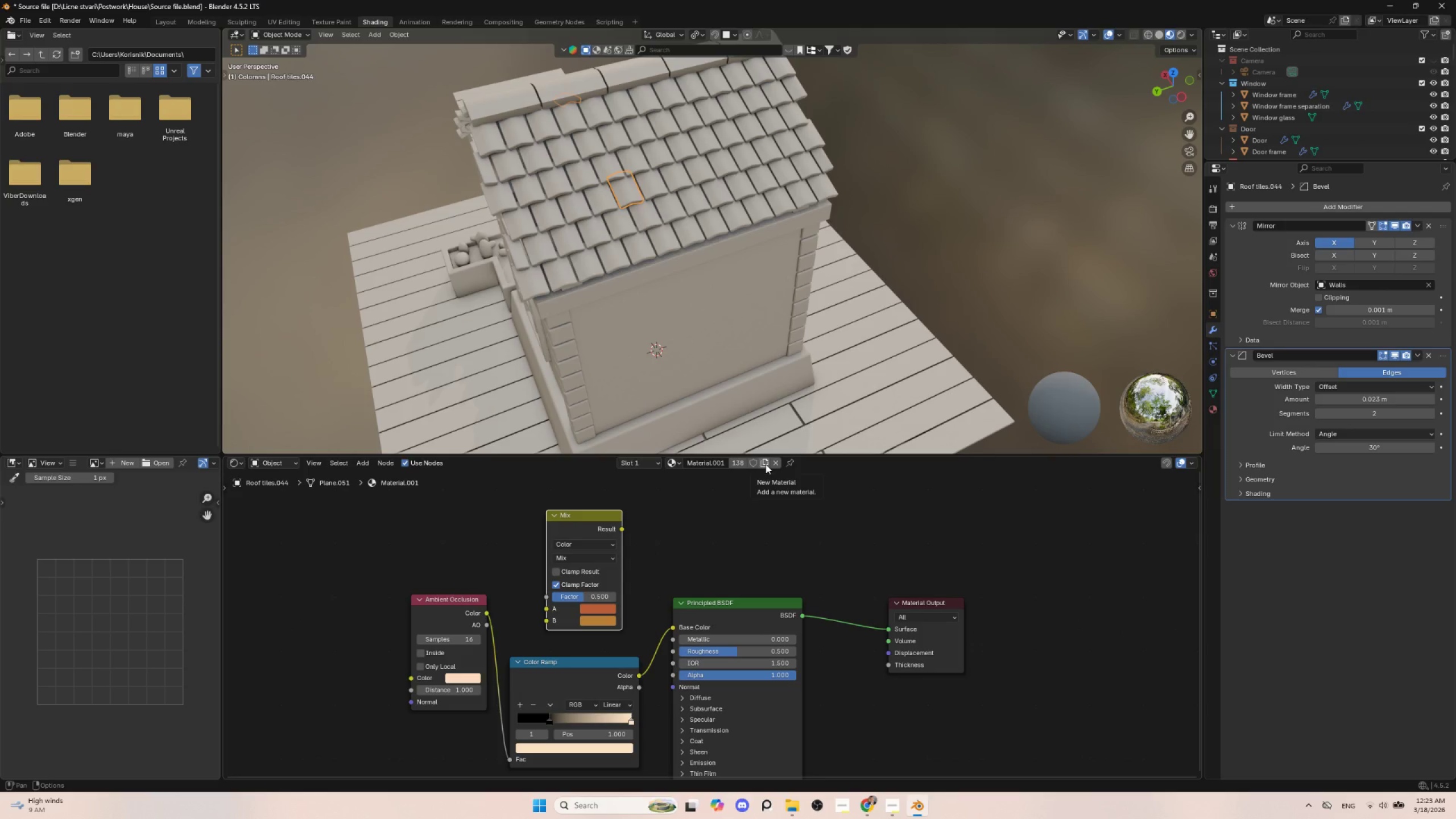 
left_click([766, 464])
 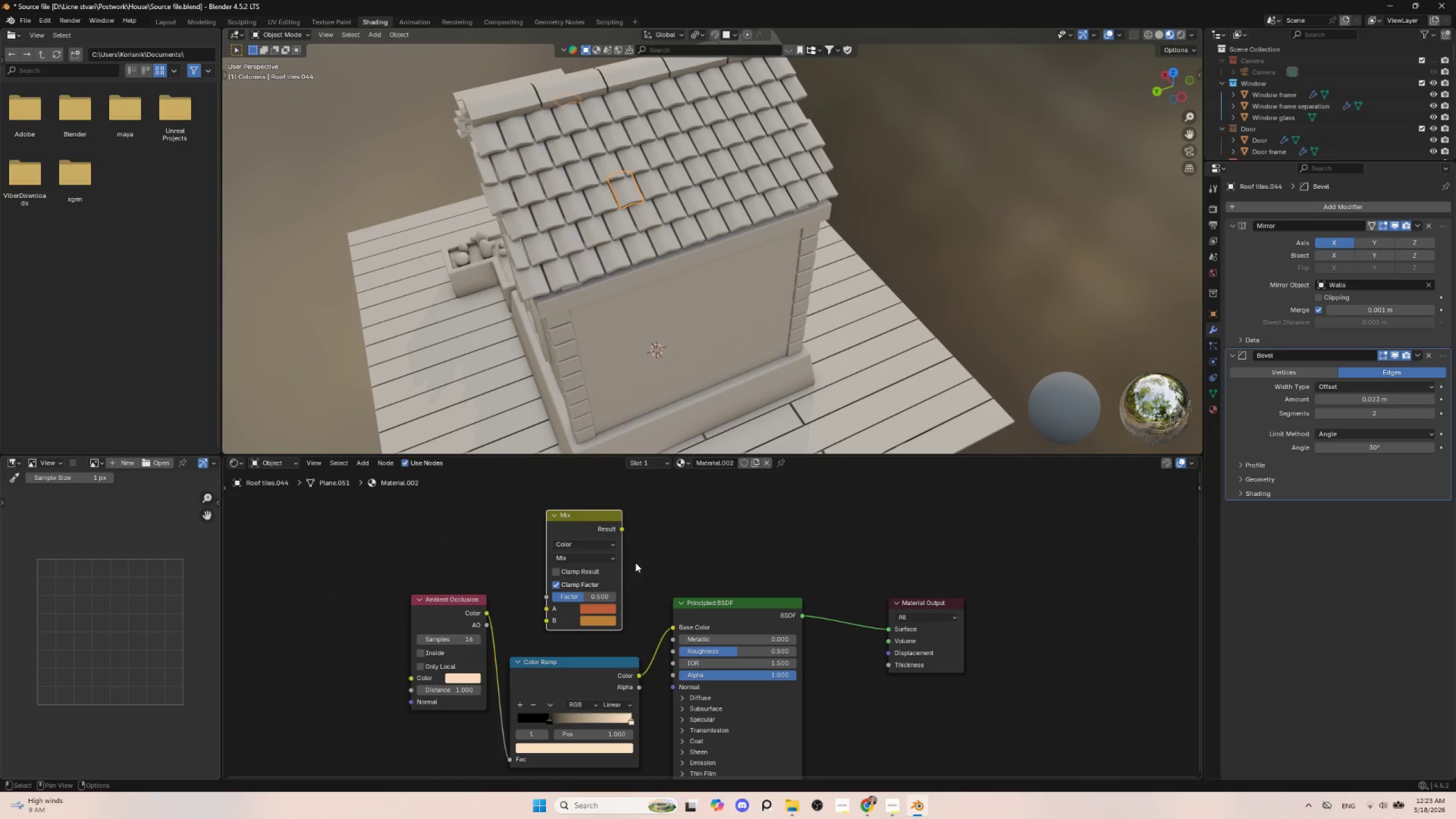 
left_click_drag(start_coordinate=[623, 530], to_coordinate=[673, 622])
 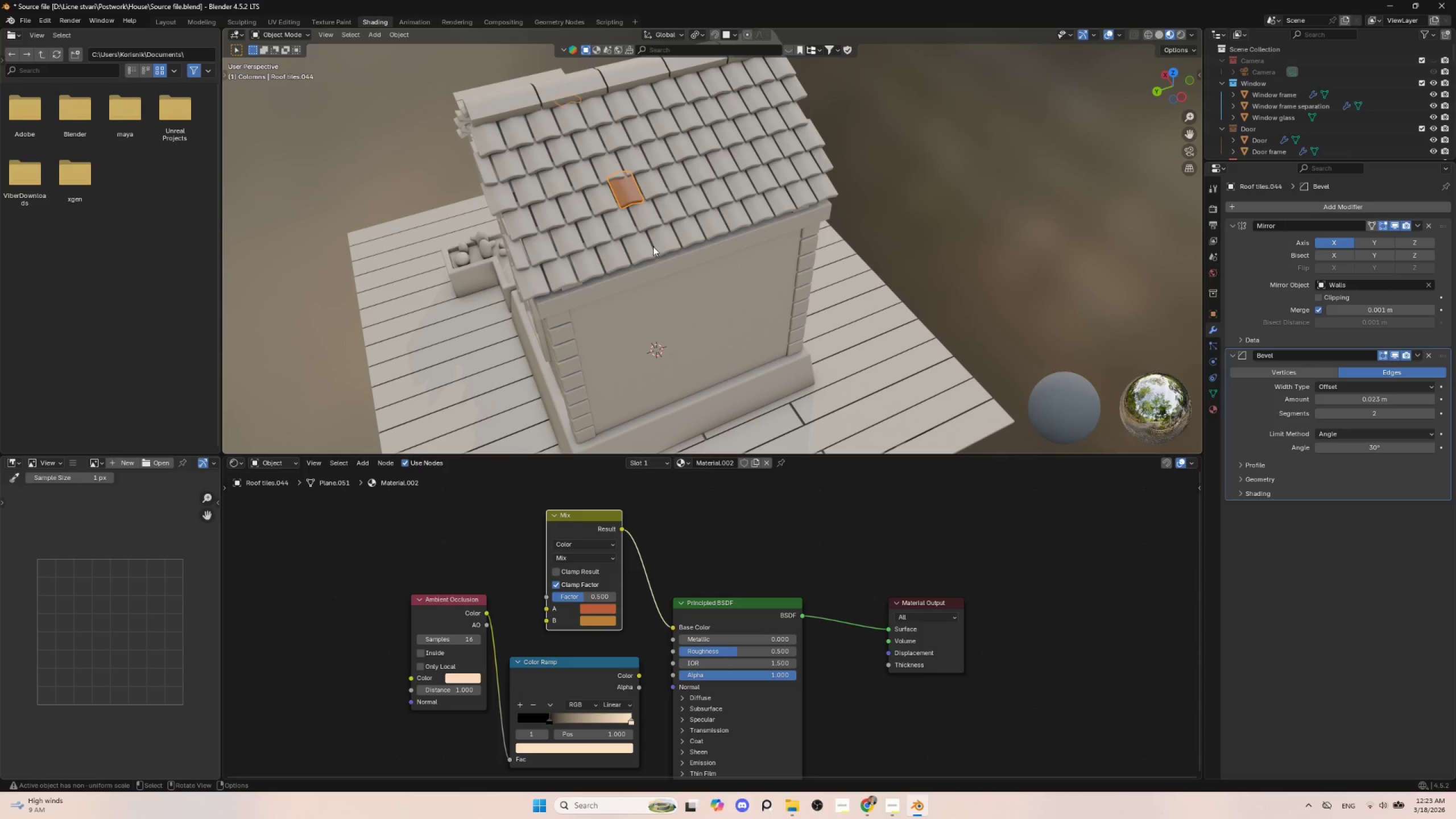 
hold_key(key=ShiftLeft, duration=0.52)
 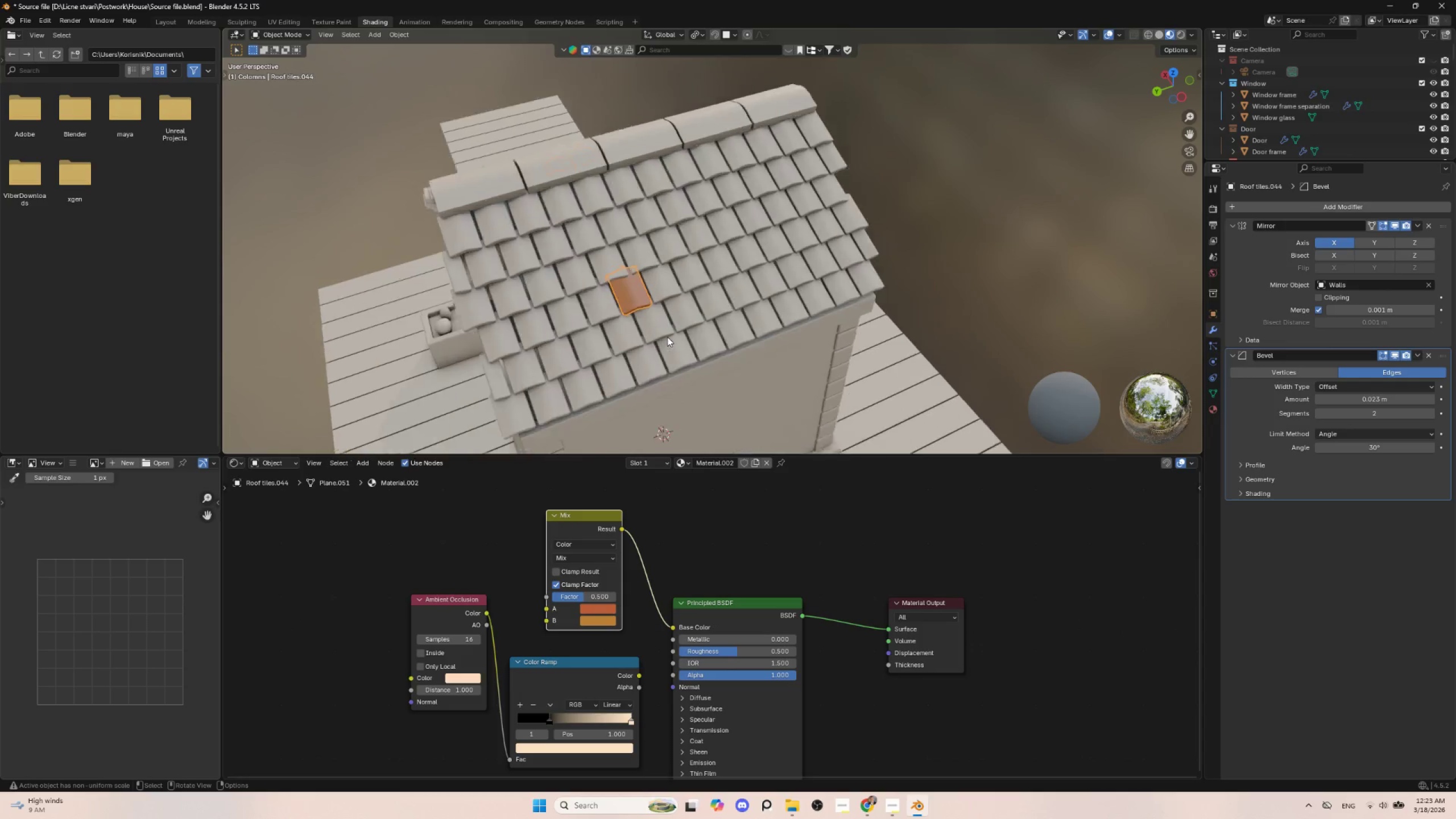 
scroll: coordinate [667, 337], scroll_direction: up, amount: 3.0
 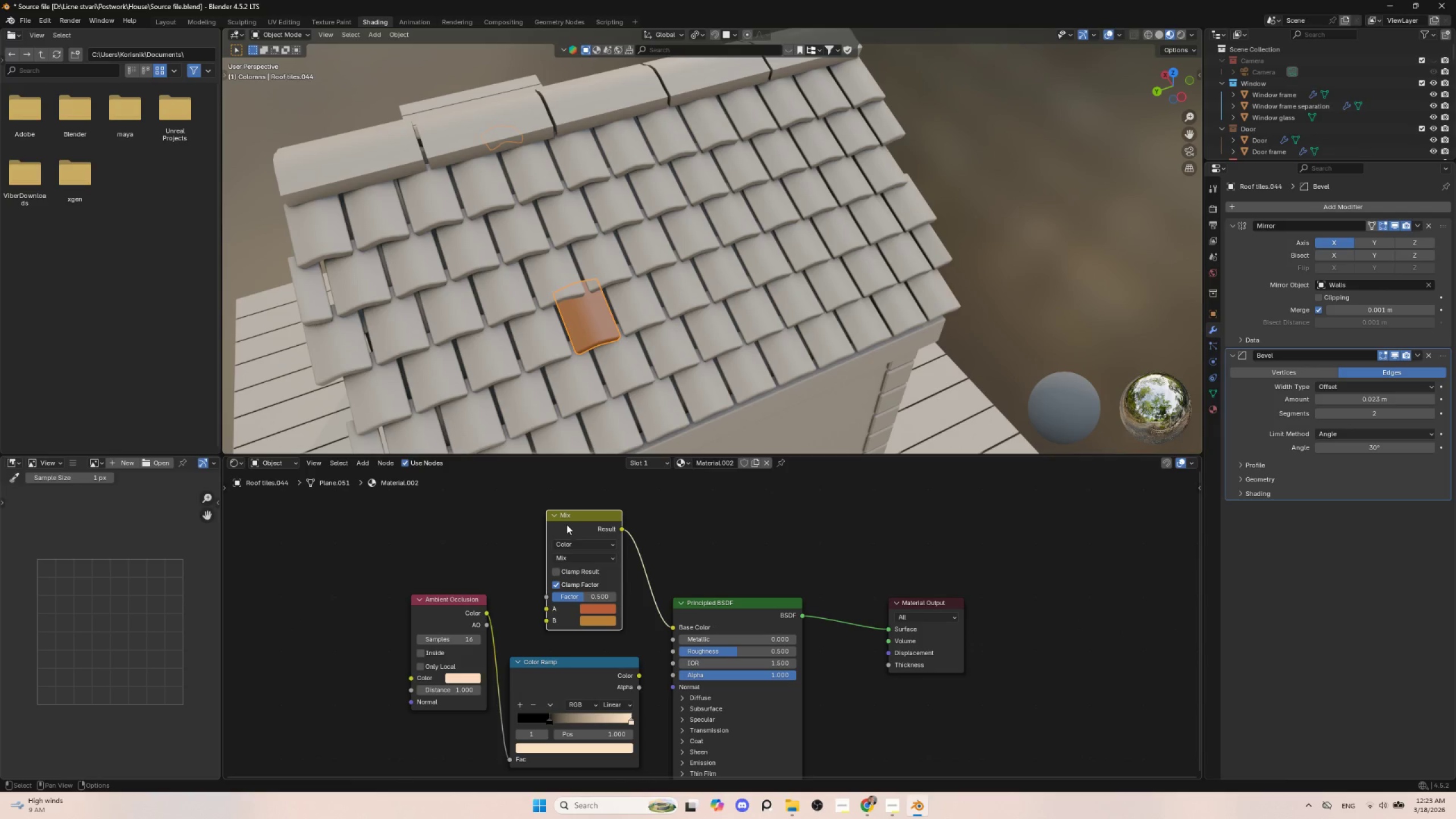 
left_click_drag(start_coordinate=[571, 516], to_coordinate=[570, 504])
 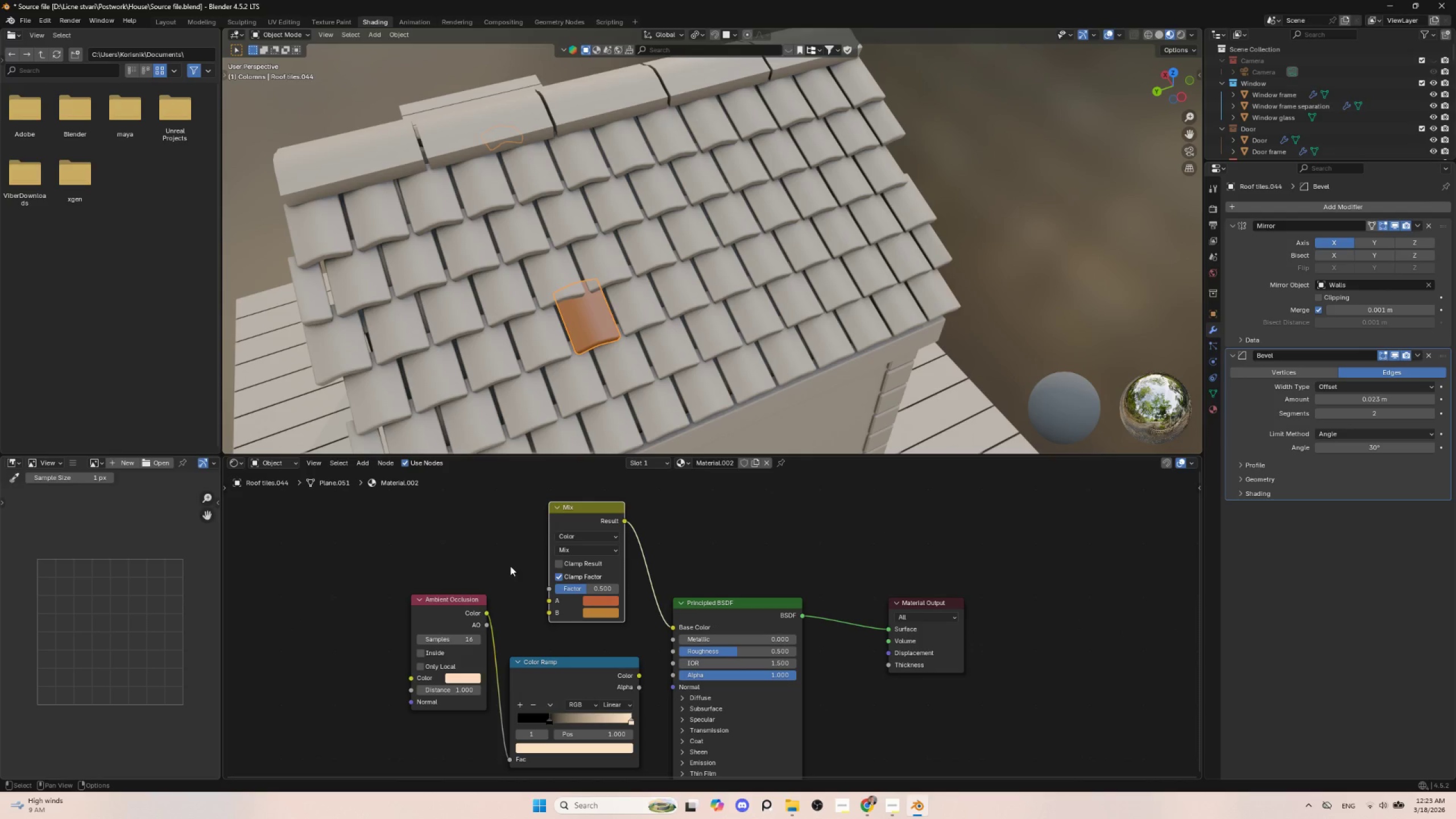 
left_click_drag(start_coordinate=[474, 603], to_coordinate=[429, 640])
 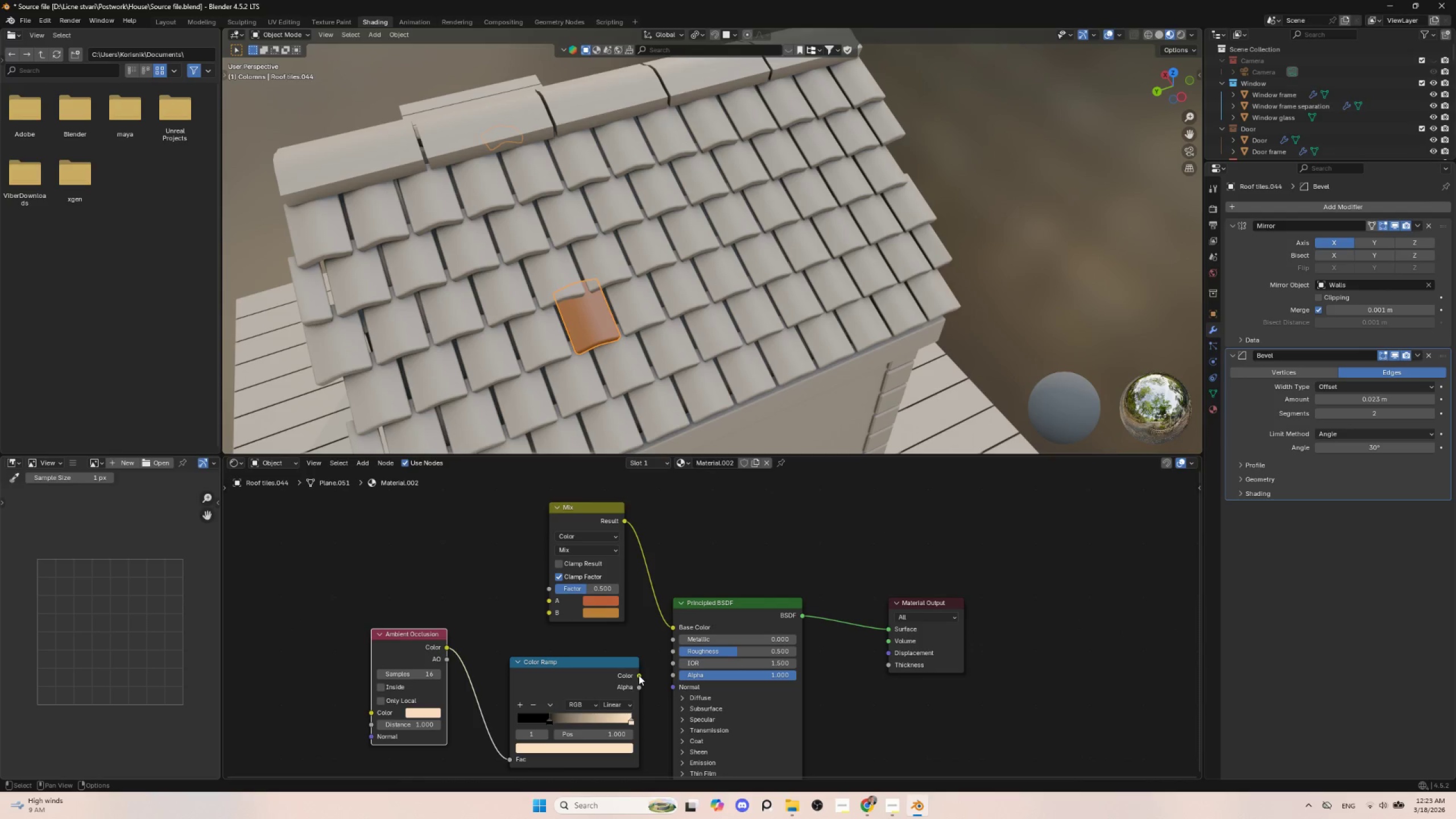 
left_click_drag(start_coordinate=[414, 633], to_coordinate=[332, 646])
 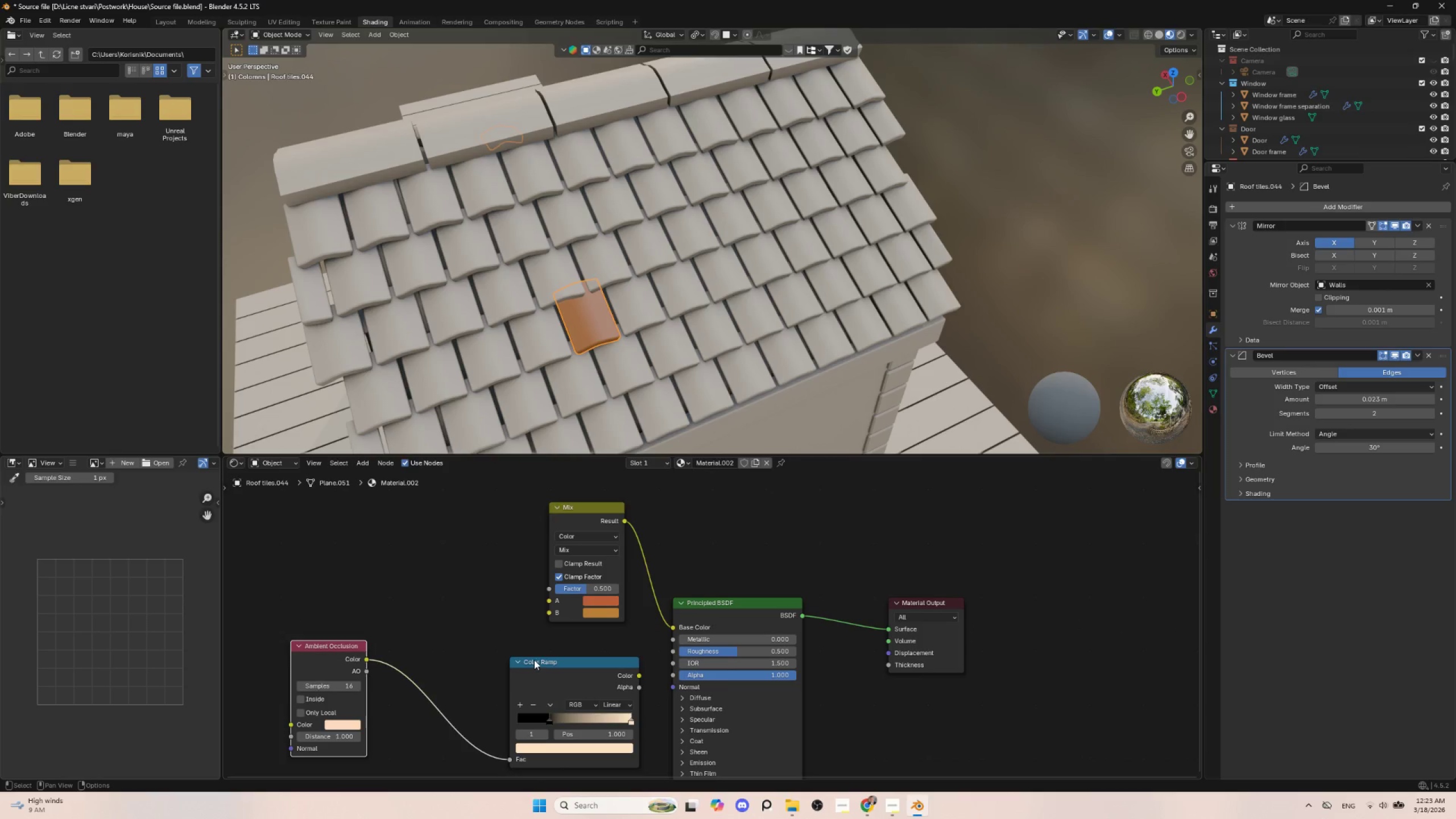 
left_click_drag(start_coordinate=[535, 660], to_coordinate=[442, 656])
 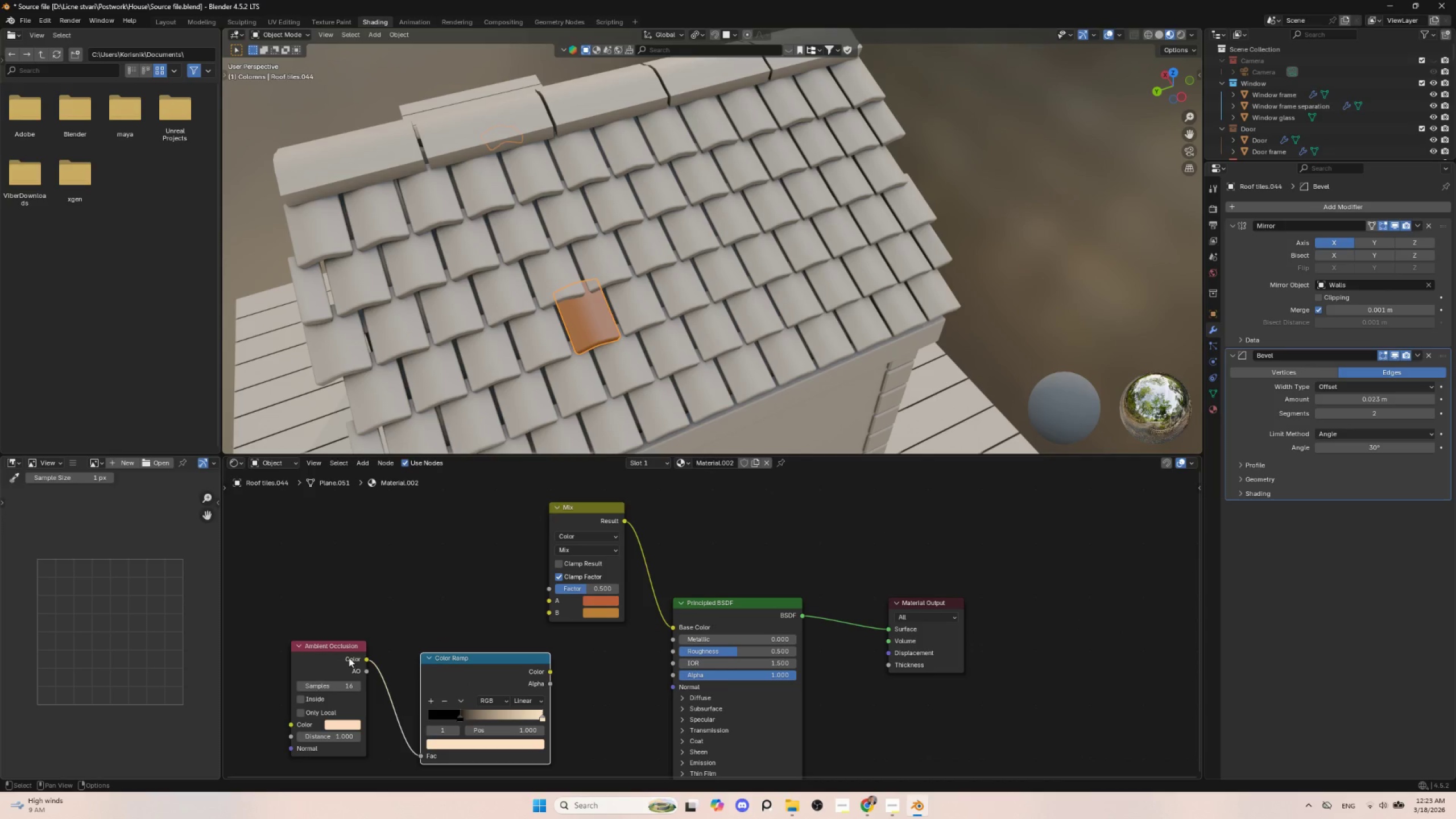 
left_click_drag(start_coordinate=[334, 644], to_coordinate=[302, 657])
 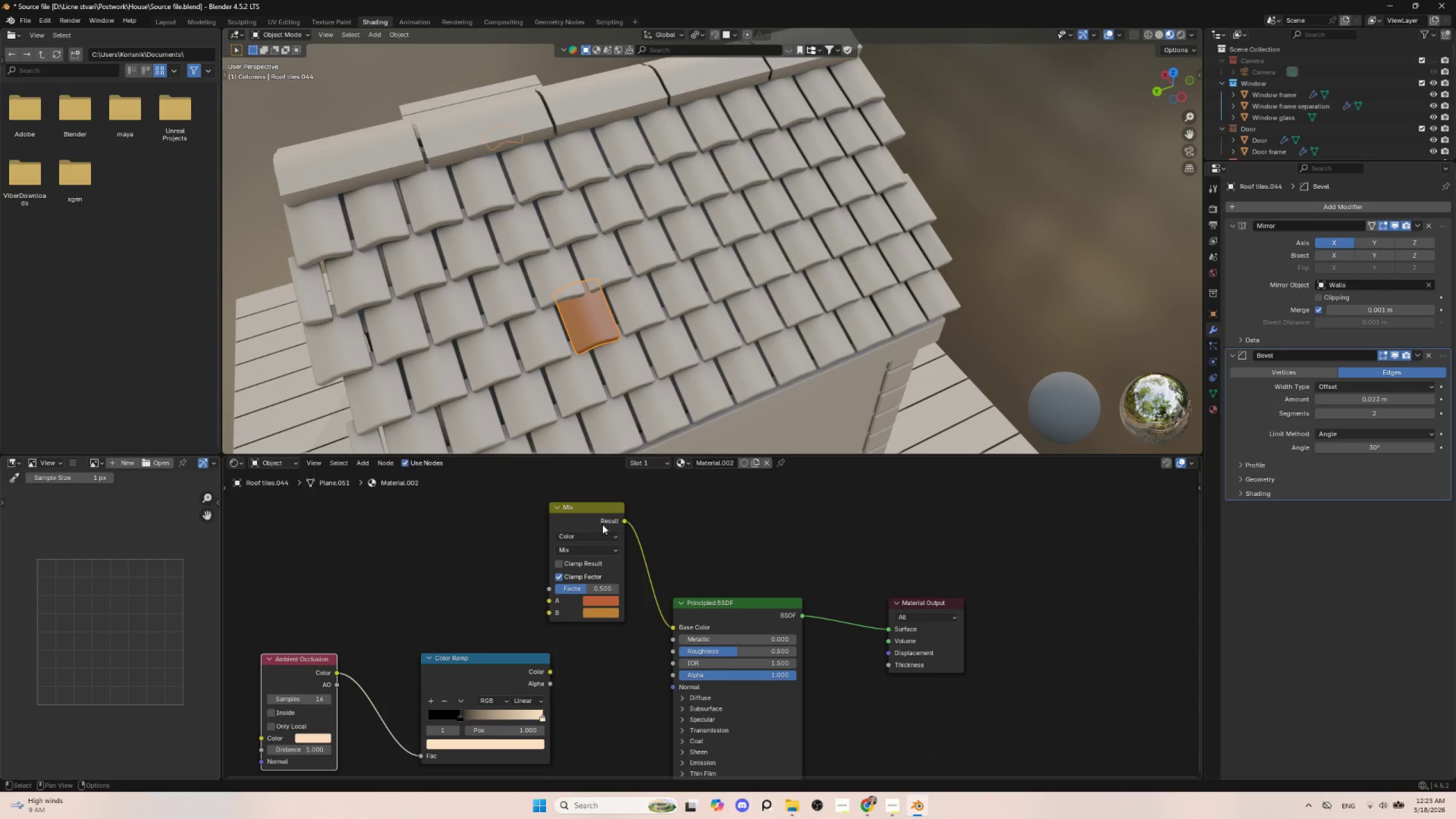 
left_click_drag(start_coordinate=[597, 511], to_coordinate=[496, 513])
 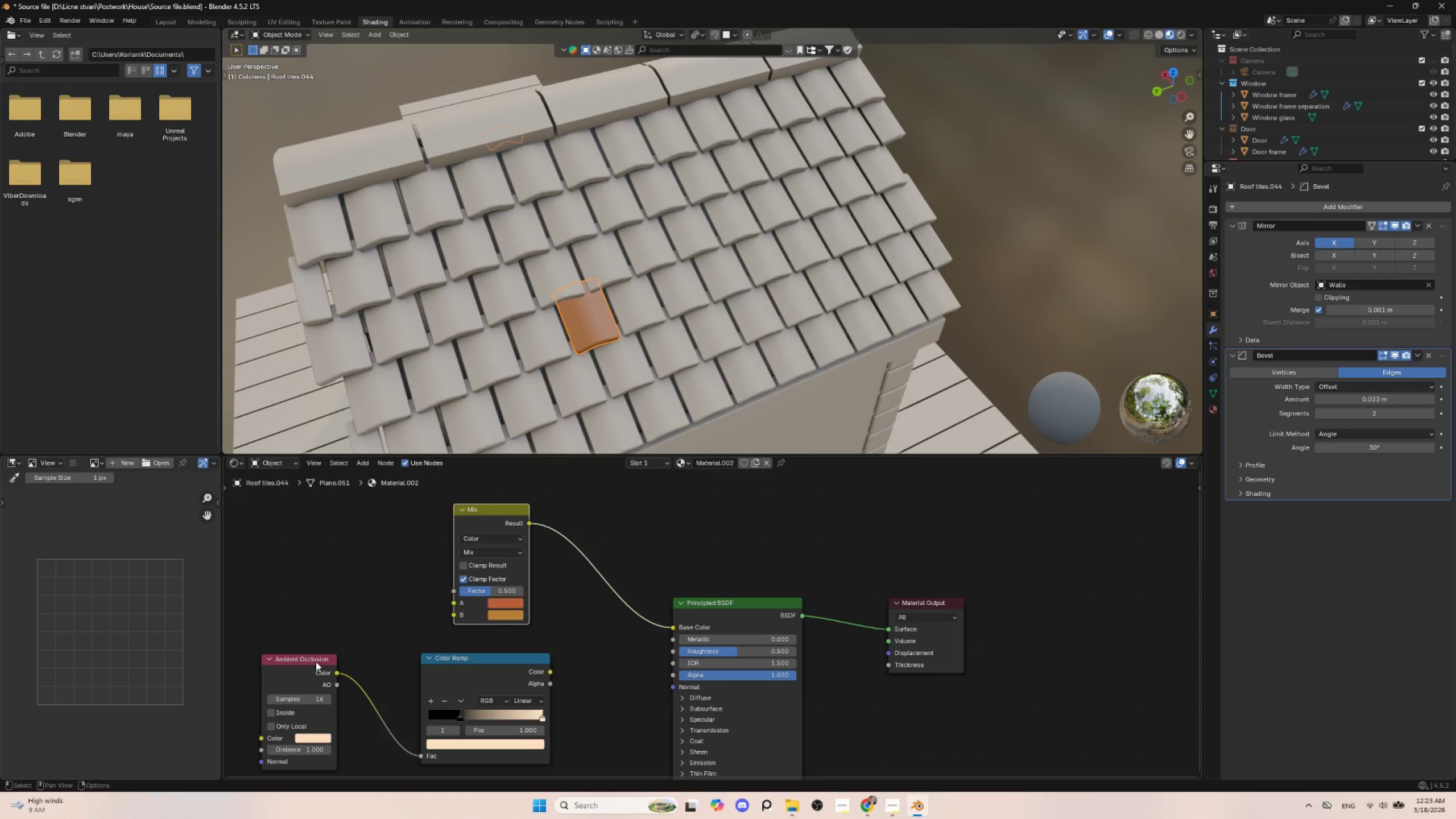 
left_click_drag(start_coordinate=[315, 659], to_coordinate=[628, 510])
 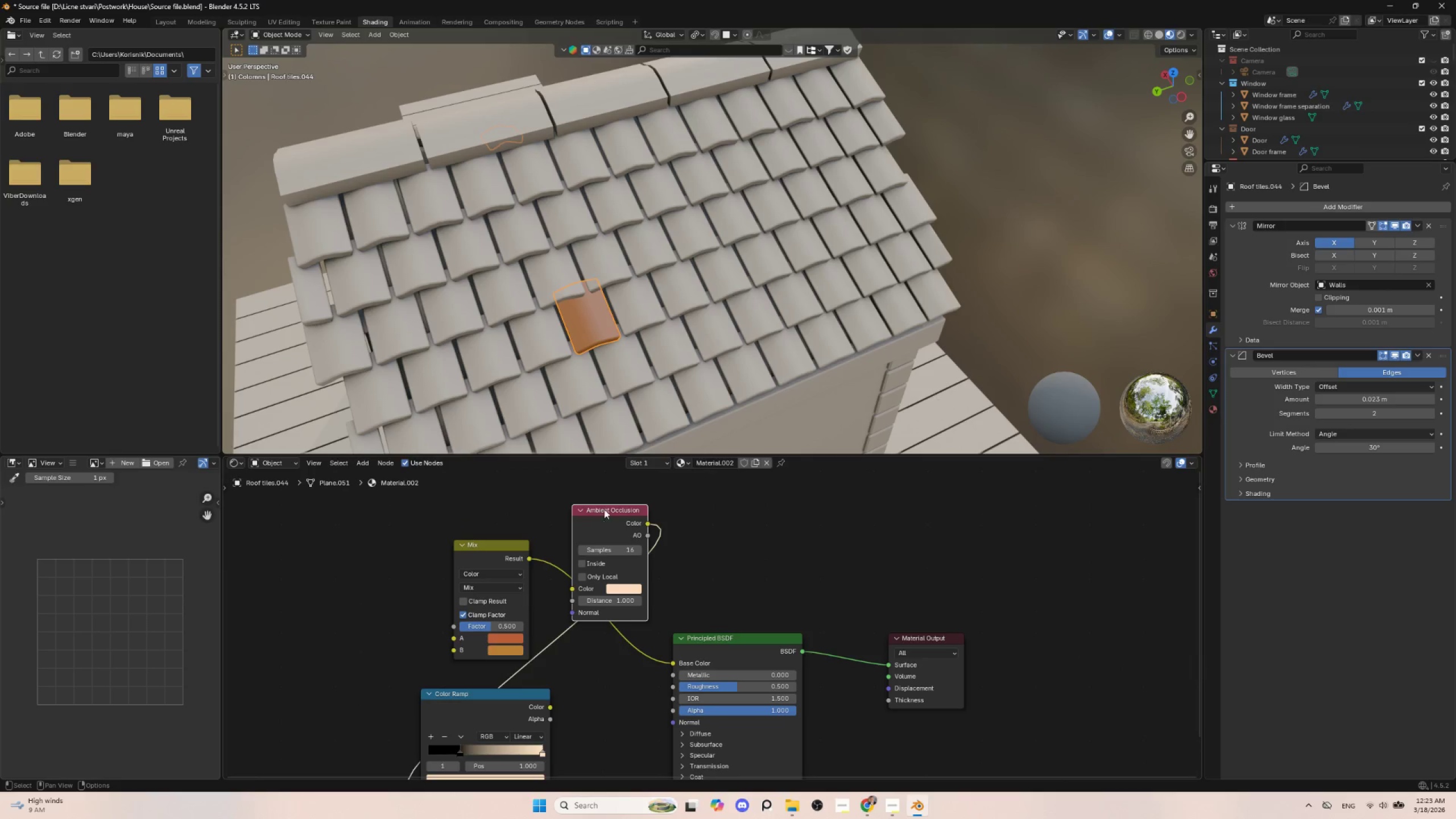 
left_click_drag(start_coordinate=[603, 508], to_coordinate=[322, 674])
 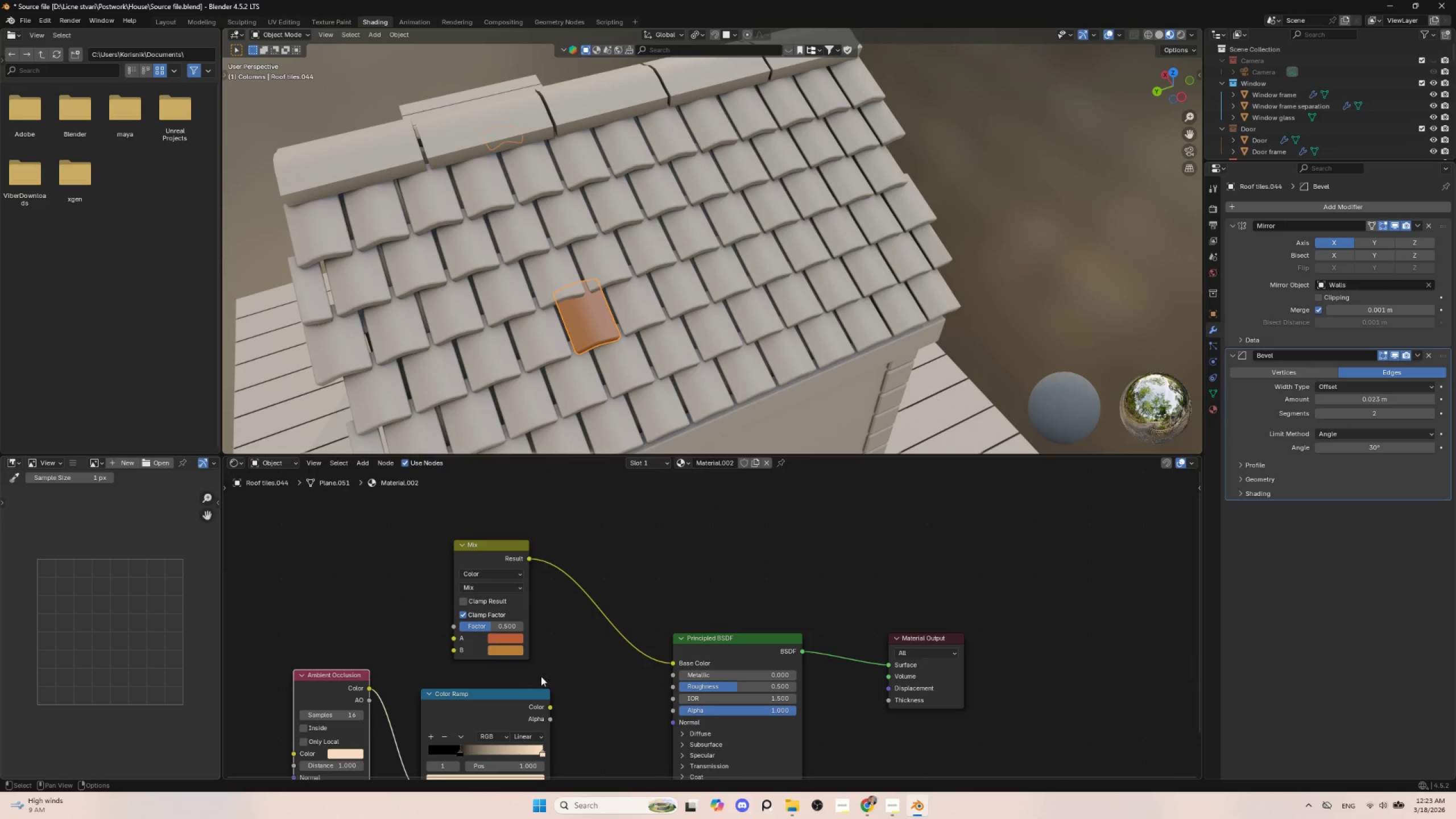 
hold_key(key=ShiftLeft, duration=0.56)
 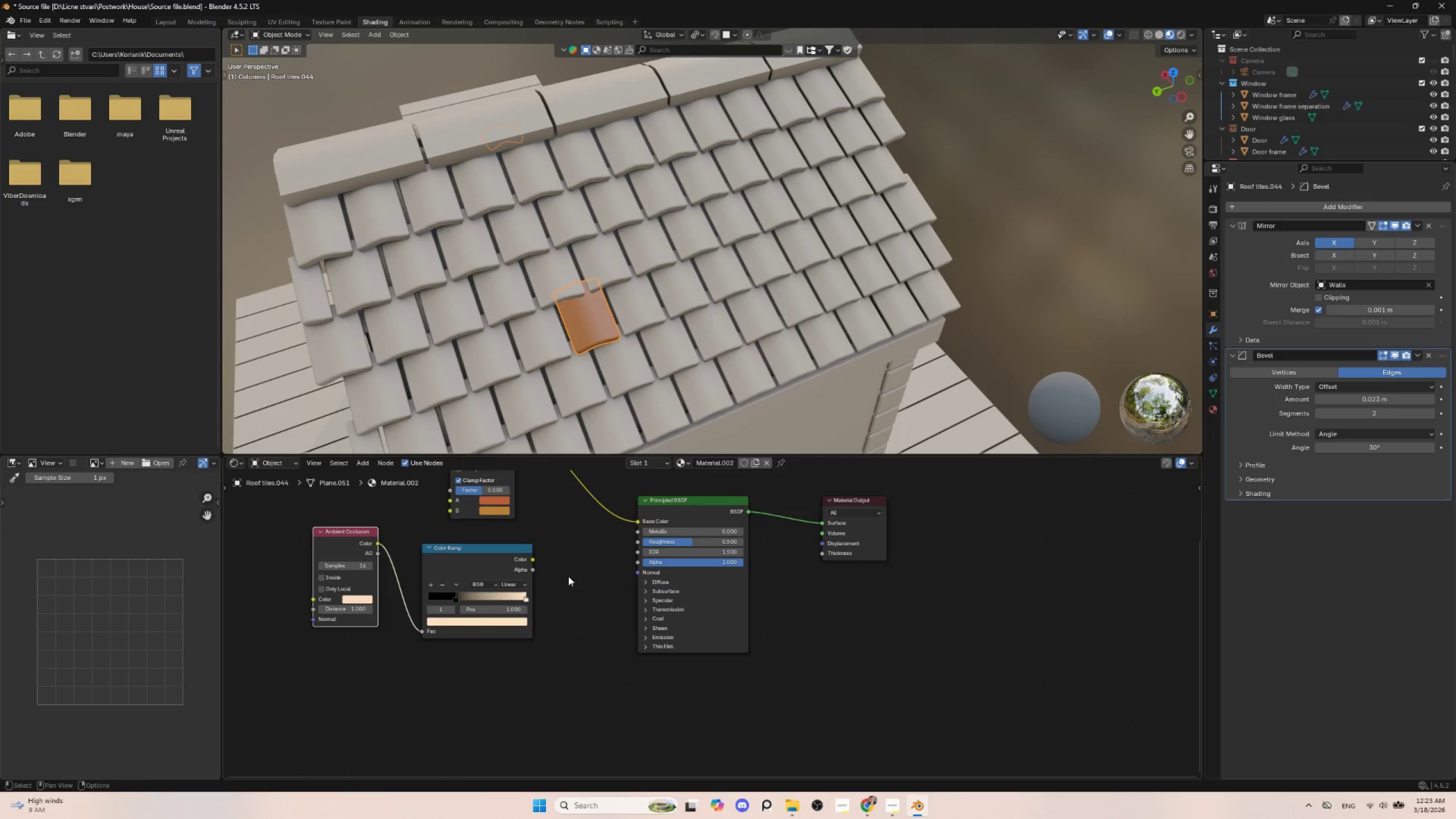 
scroll: coordinate [559, 674], scroll_direction: down, amount: 2.0
 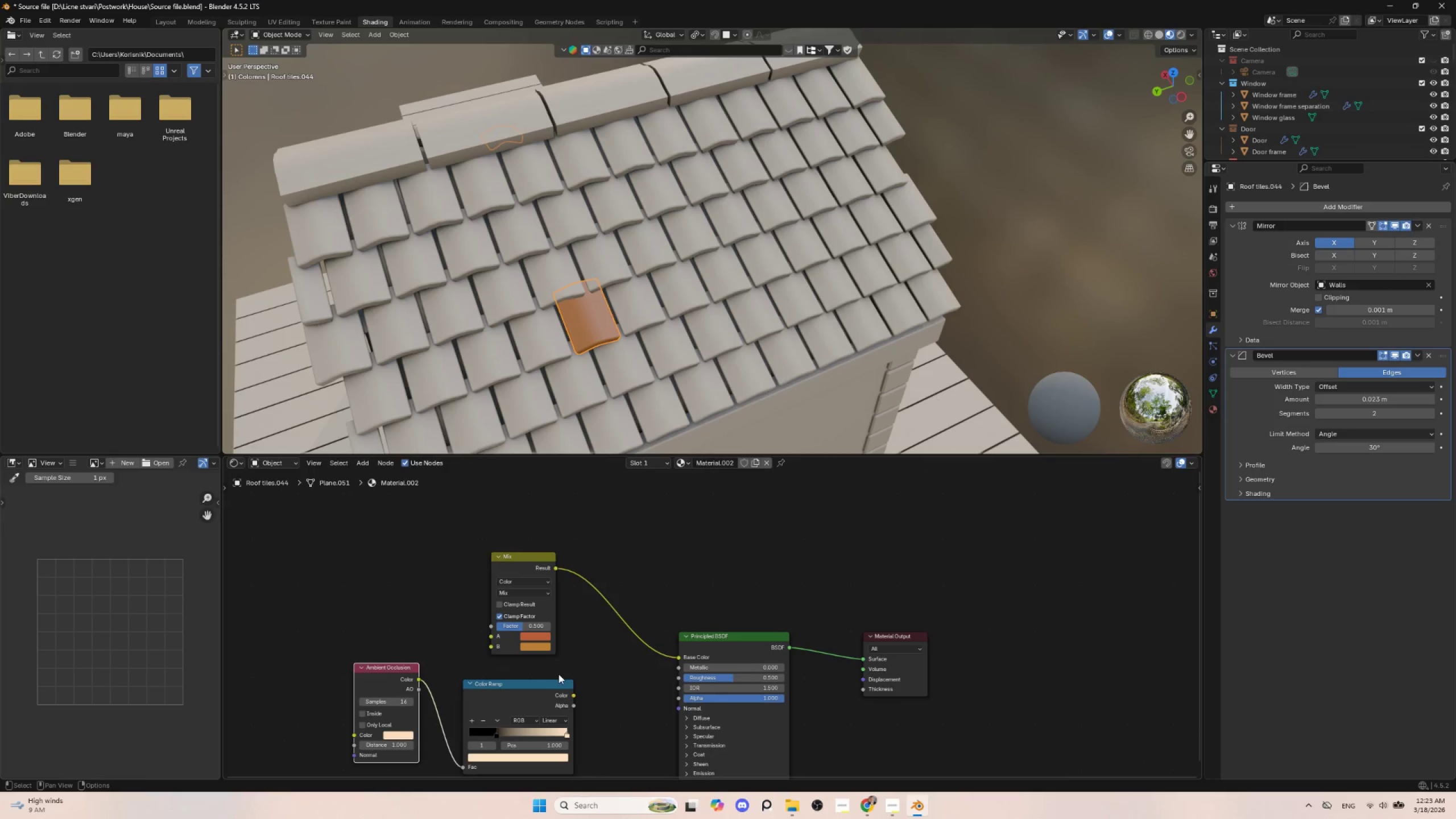 
hold_key(key=ShiftLeft, duration=0.66)
 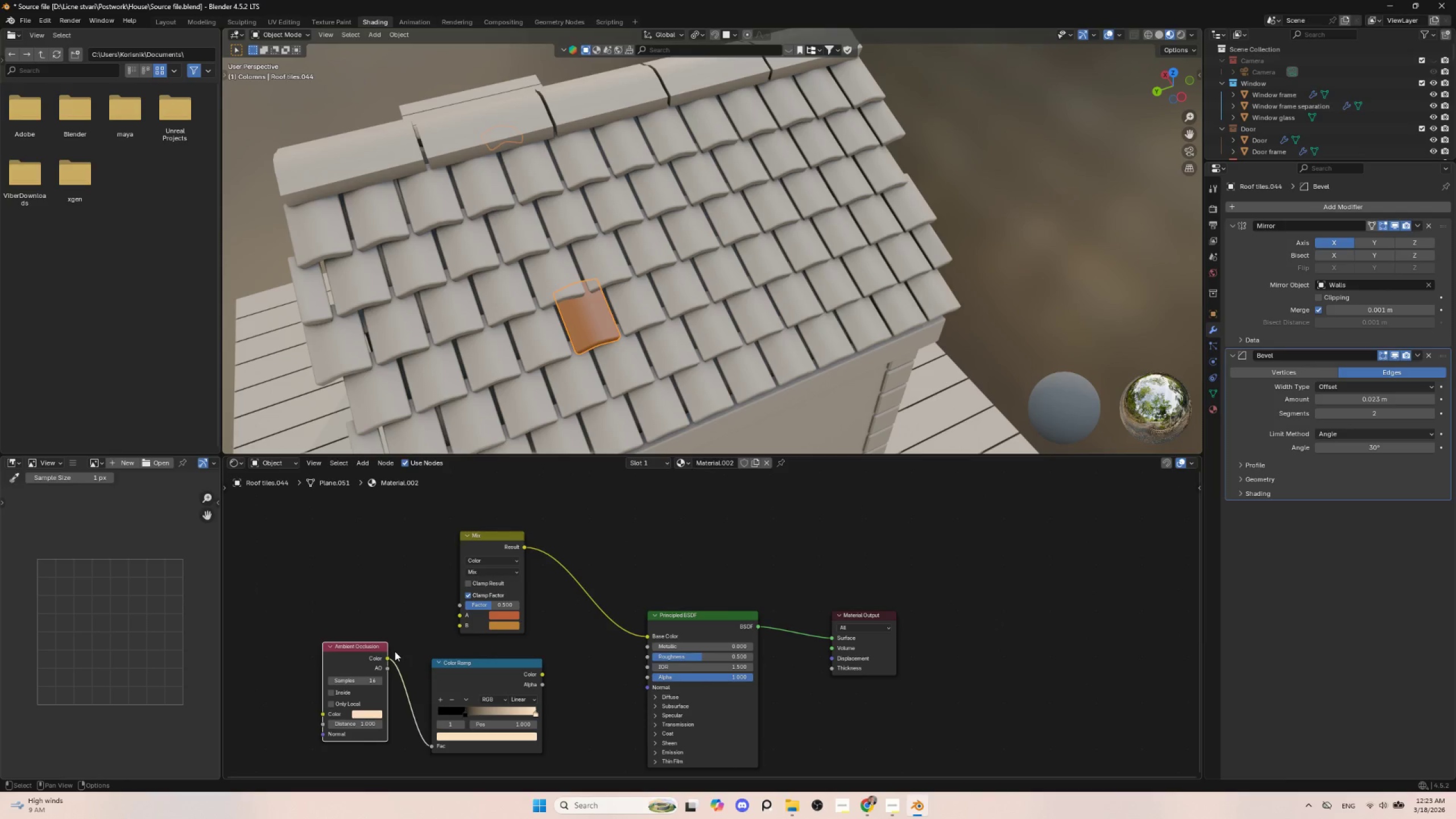 
left_click_drag(start_coordinate=[341, 623], to_coordinate=[440, 684])
 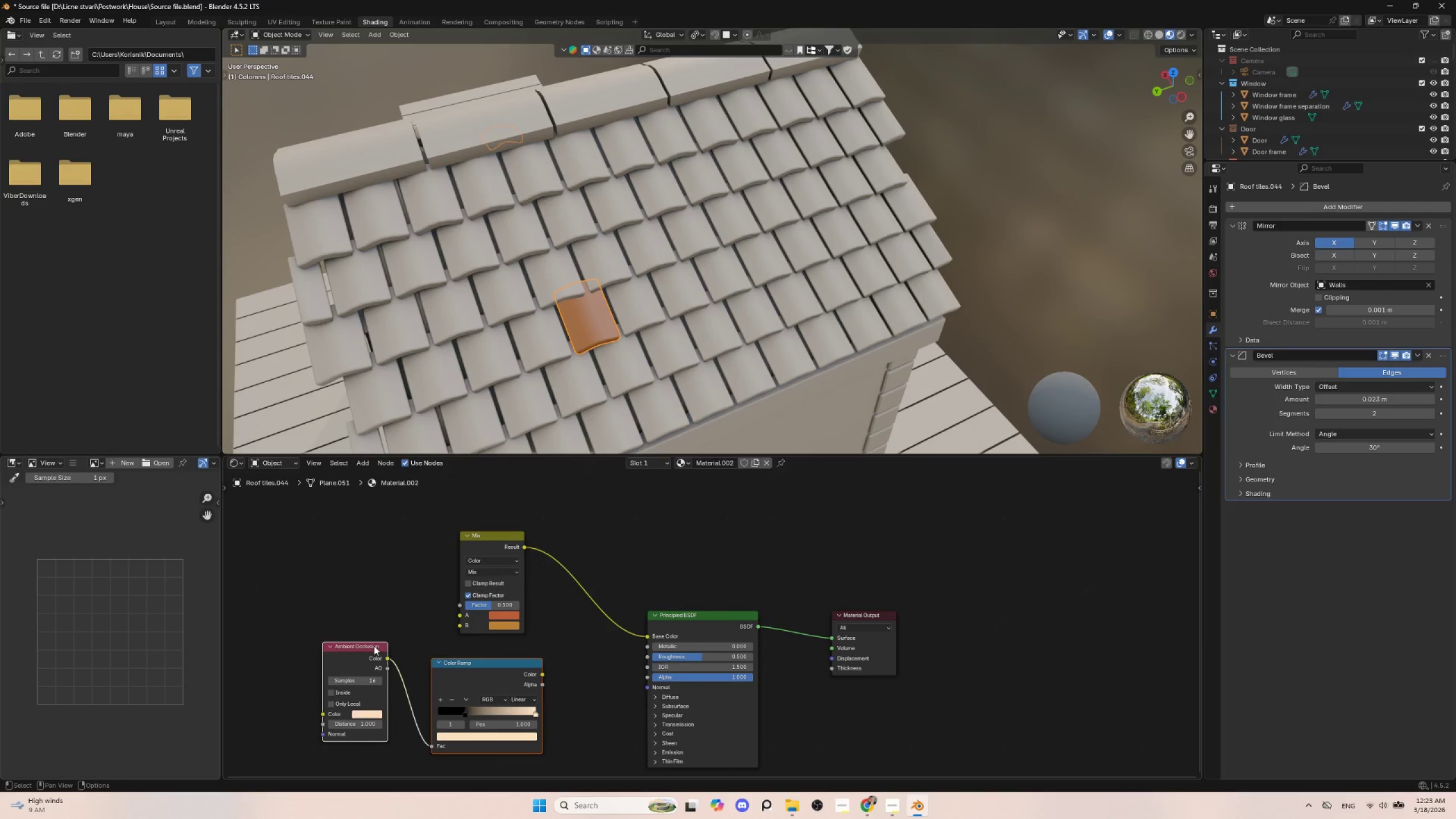 
left_click_drag(start_coordinate=[374, 646], to_coordinate=[510, 534])
 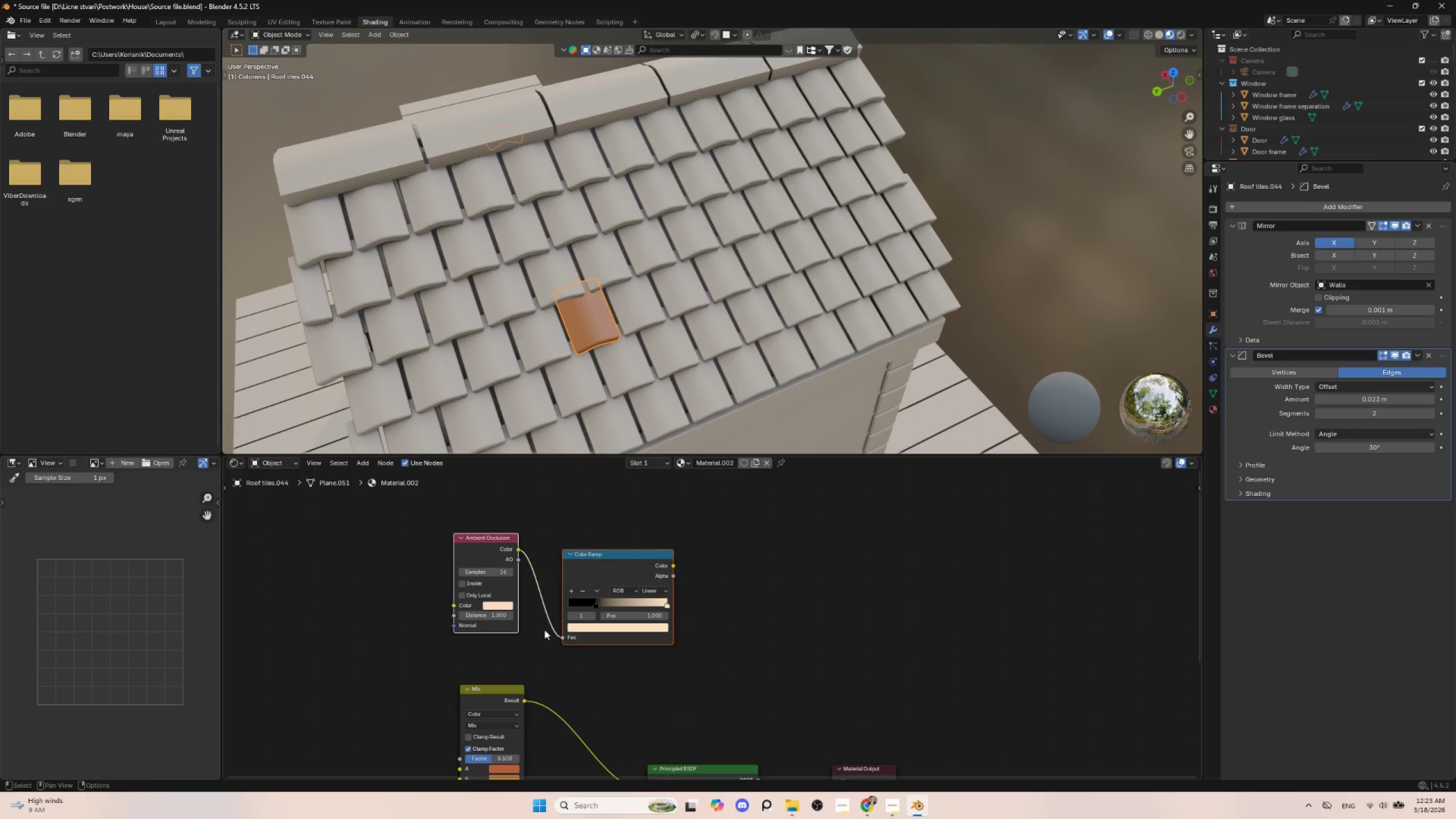 
hold_key(key=ShiftLeft, duration=0.59)
 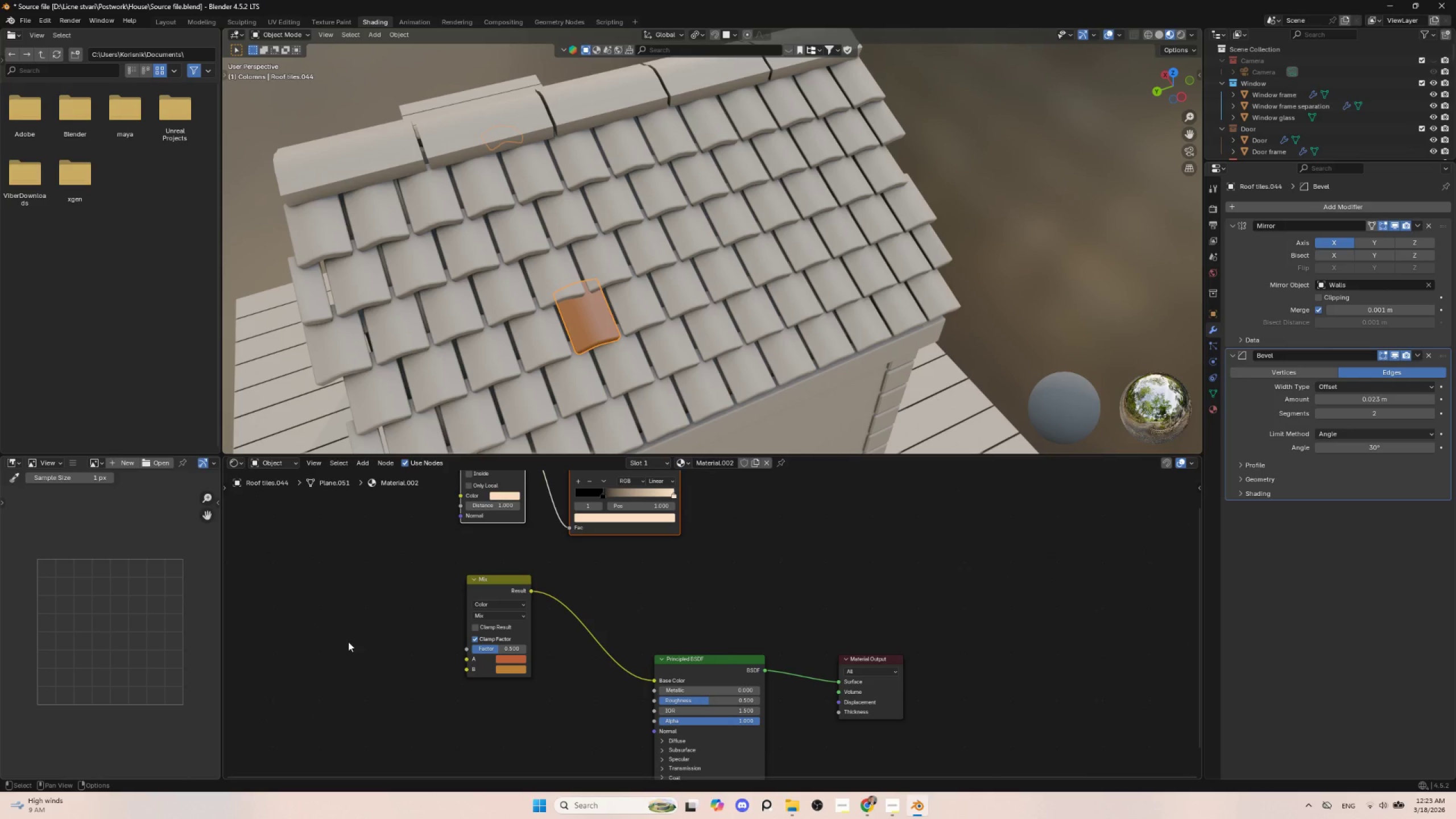 
left_click([340, 643])
 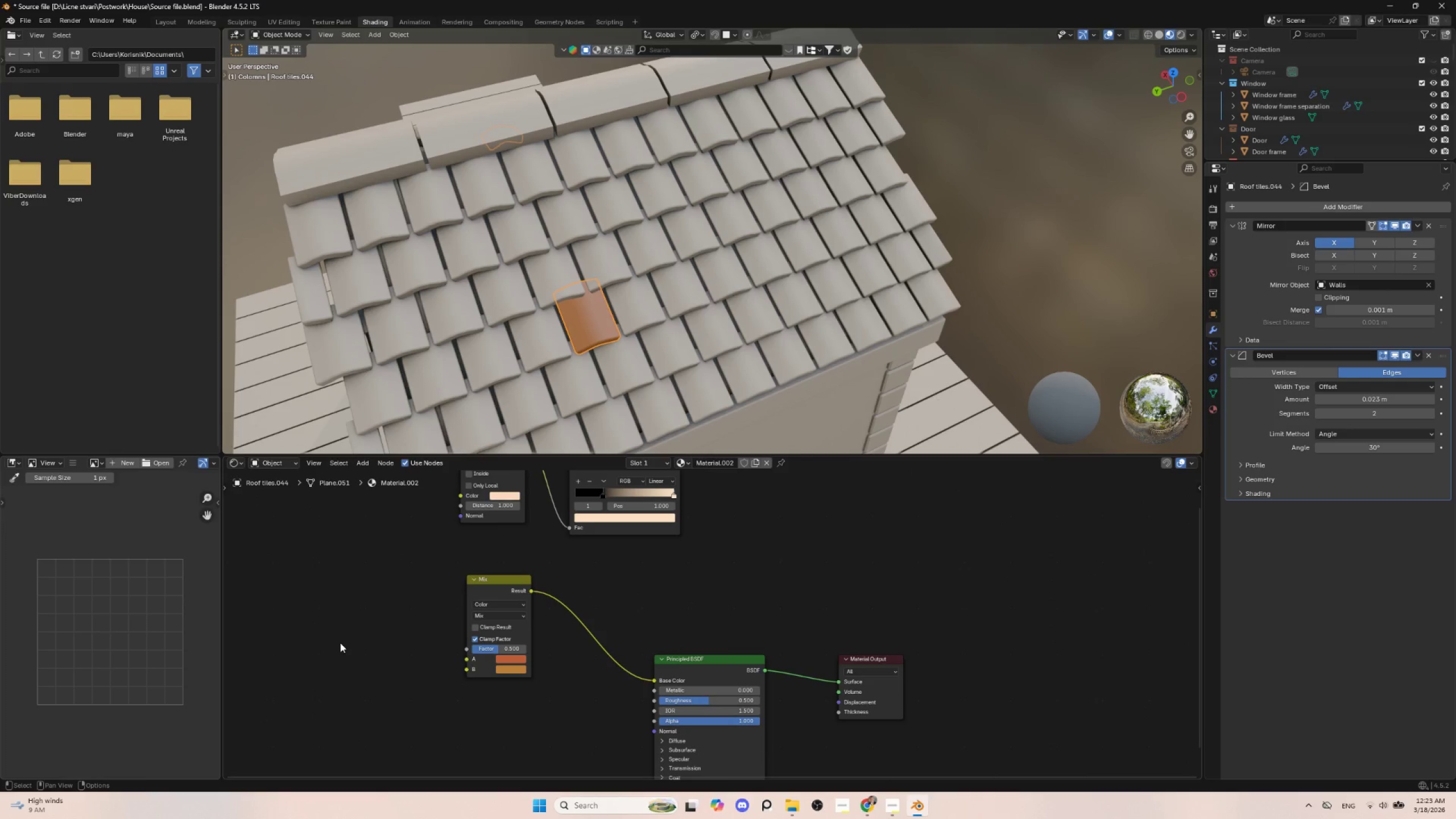 
key(Shift+A)
 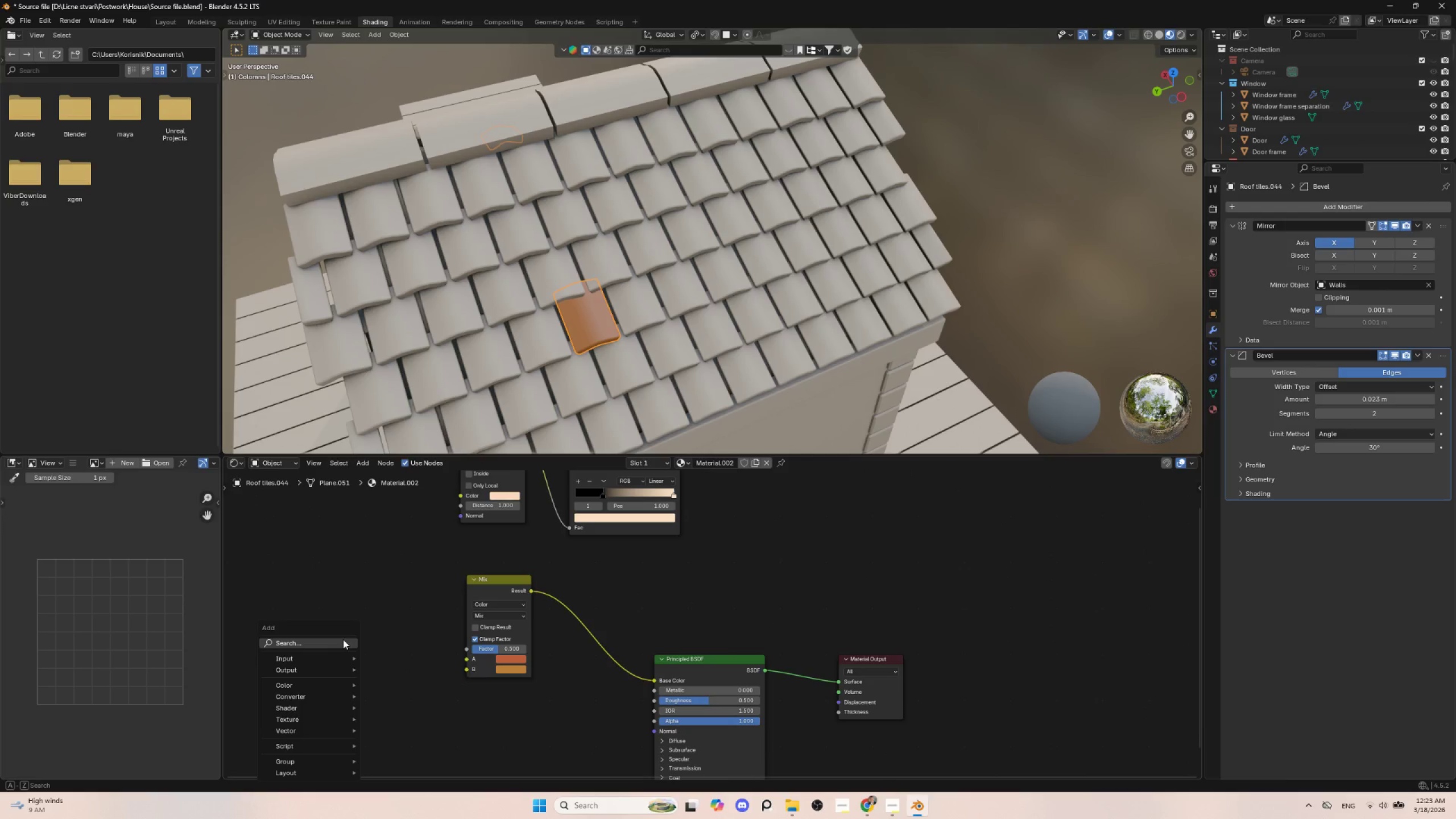 
left_click([342, 642])
 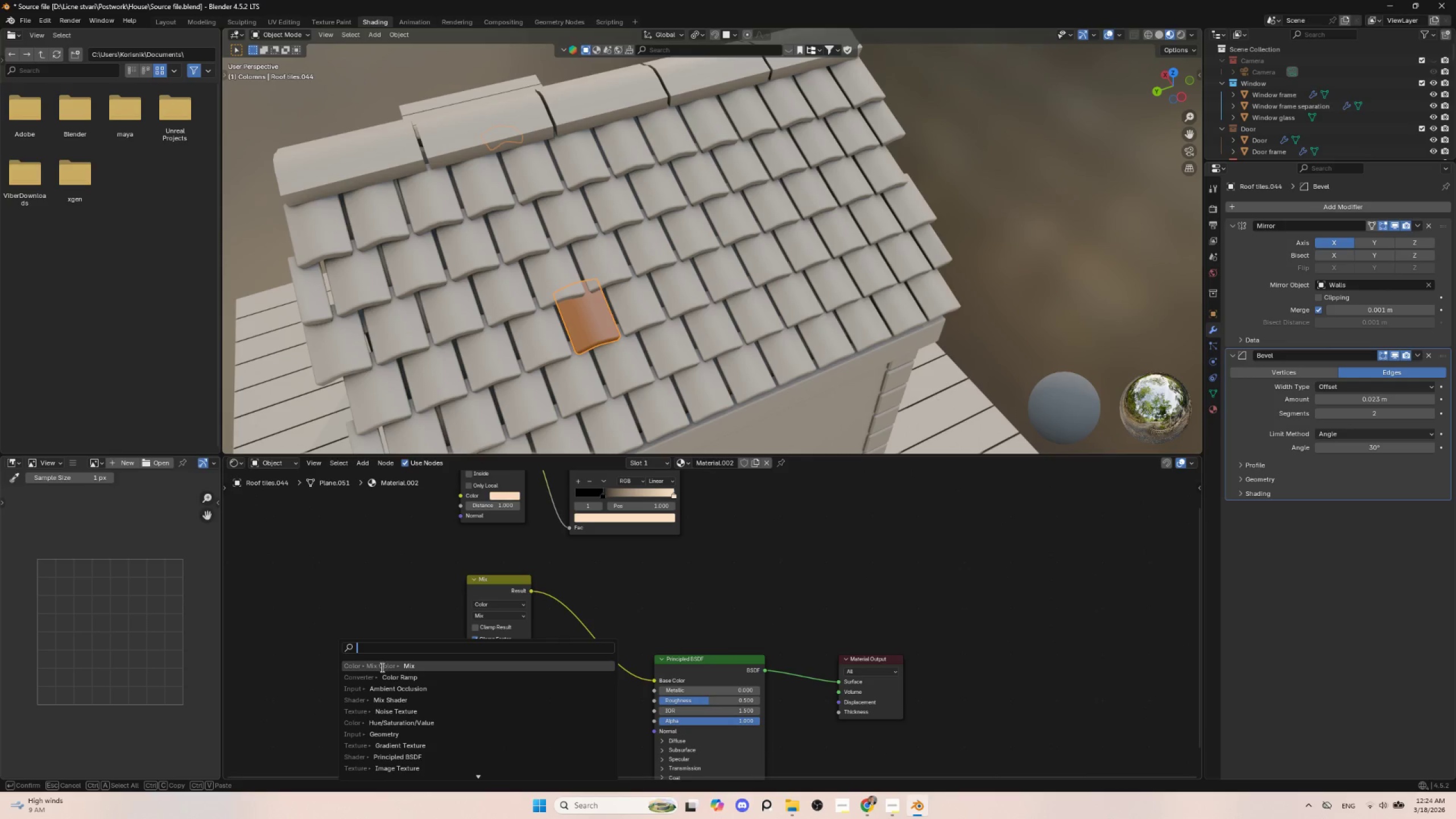 
mouse_move([407, 698])
 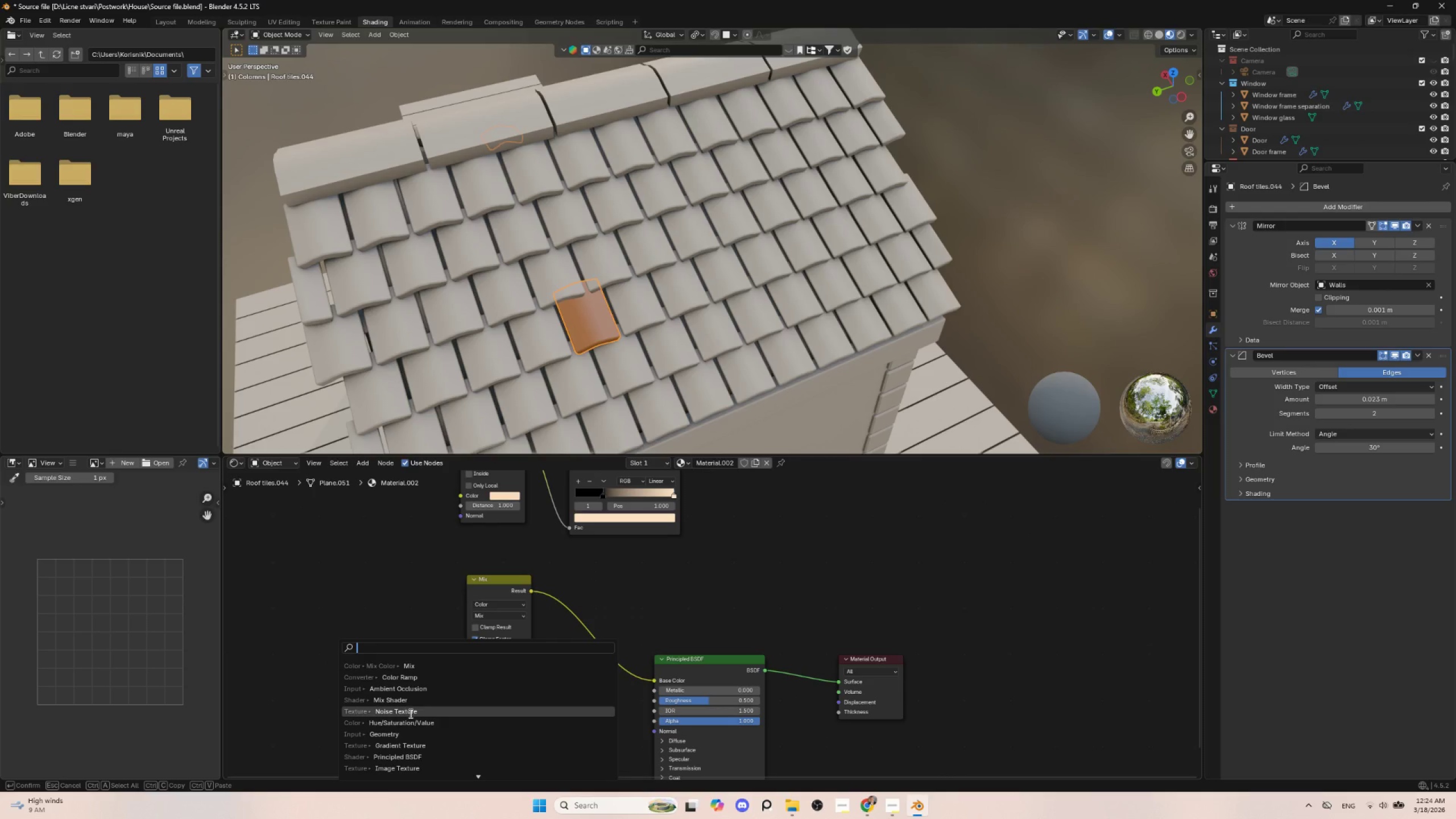 
left_click([410, 712])
 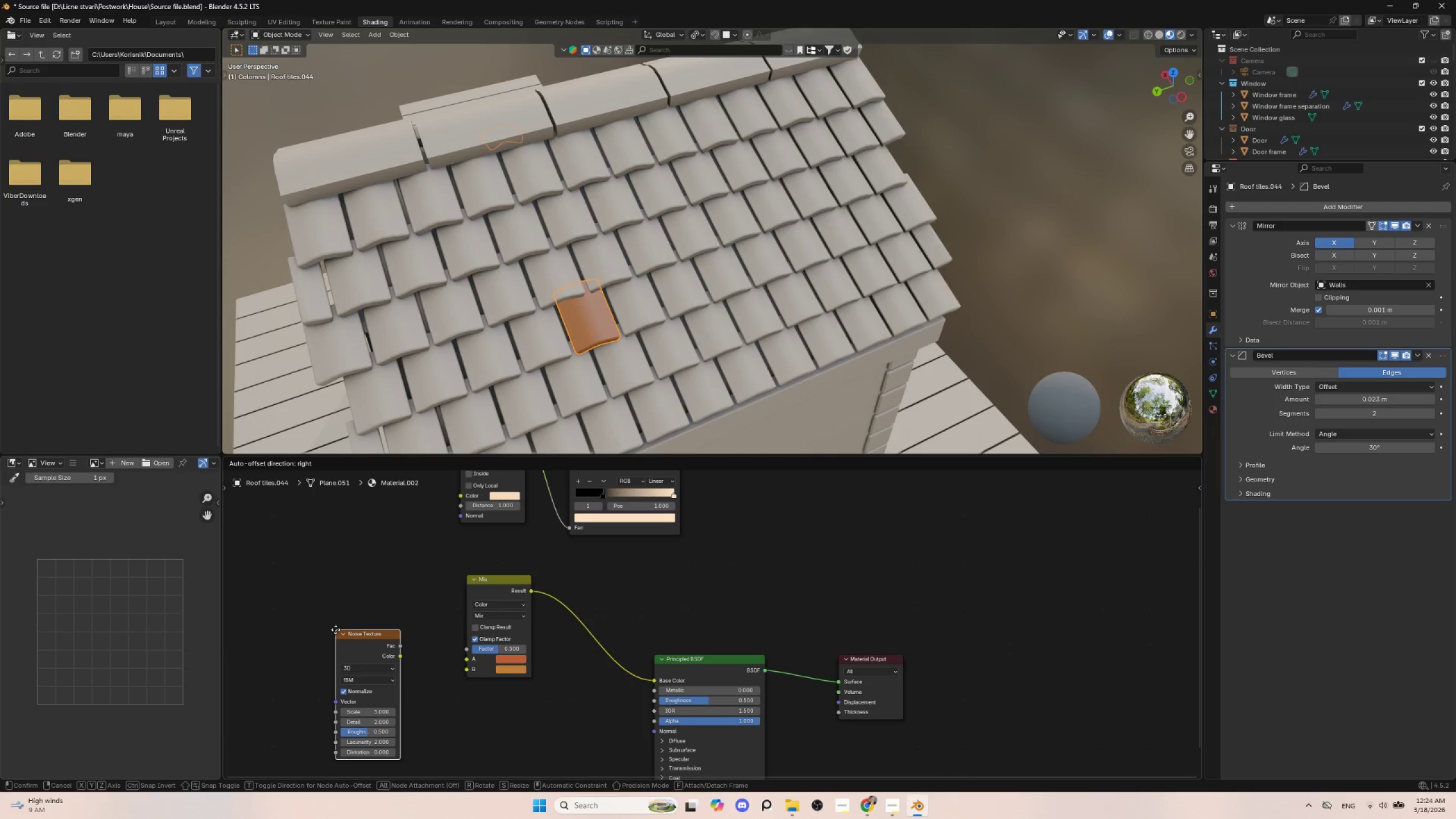 
left_click([336, 624])
 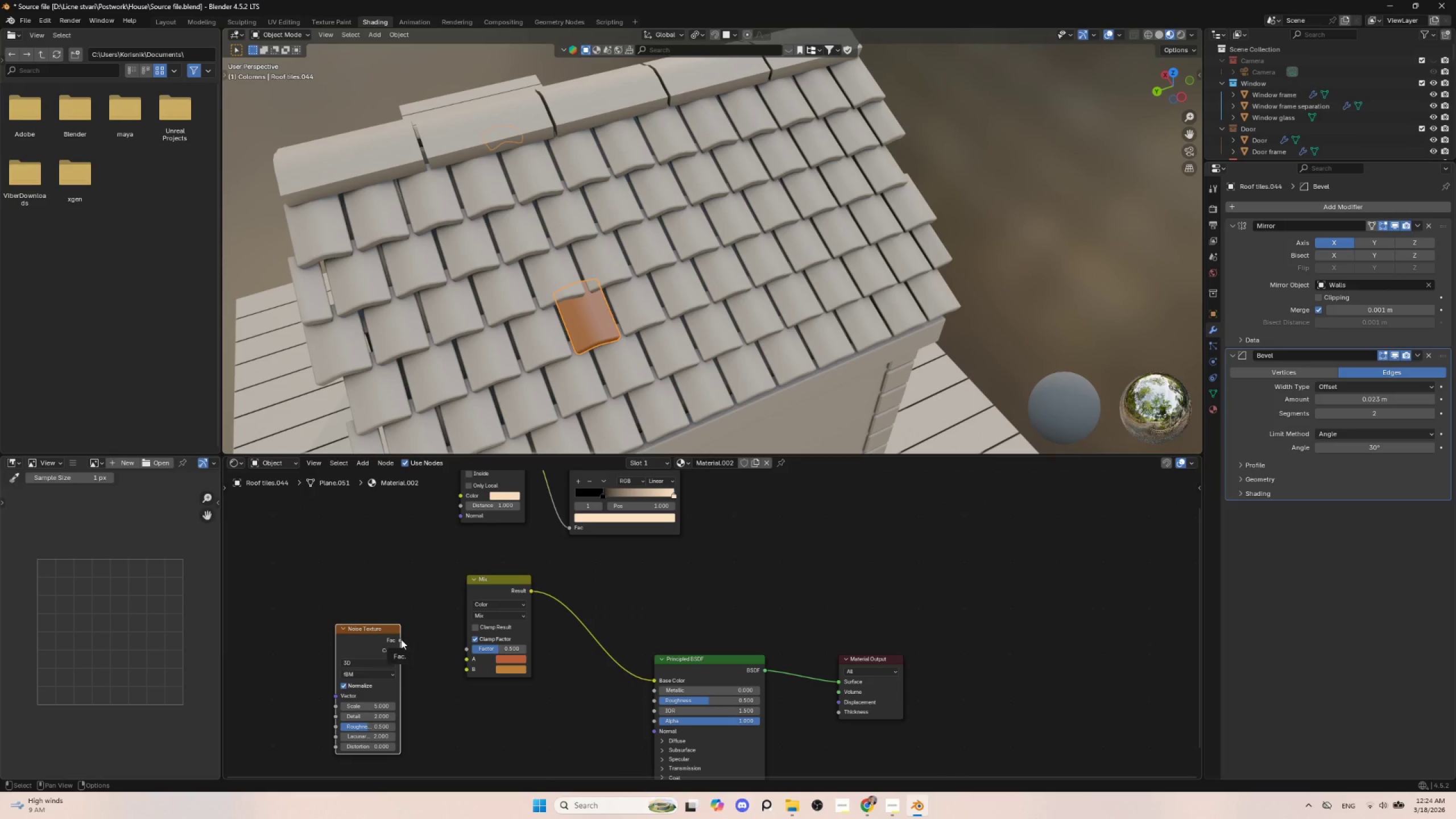 
left_click_drag(start_coordinate=[401, 639], to_coordinate=[468, 646])
 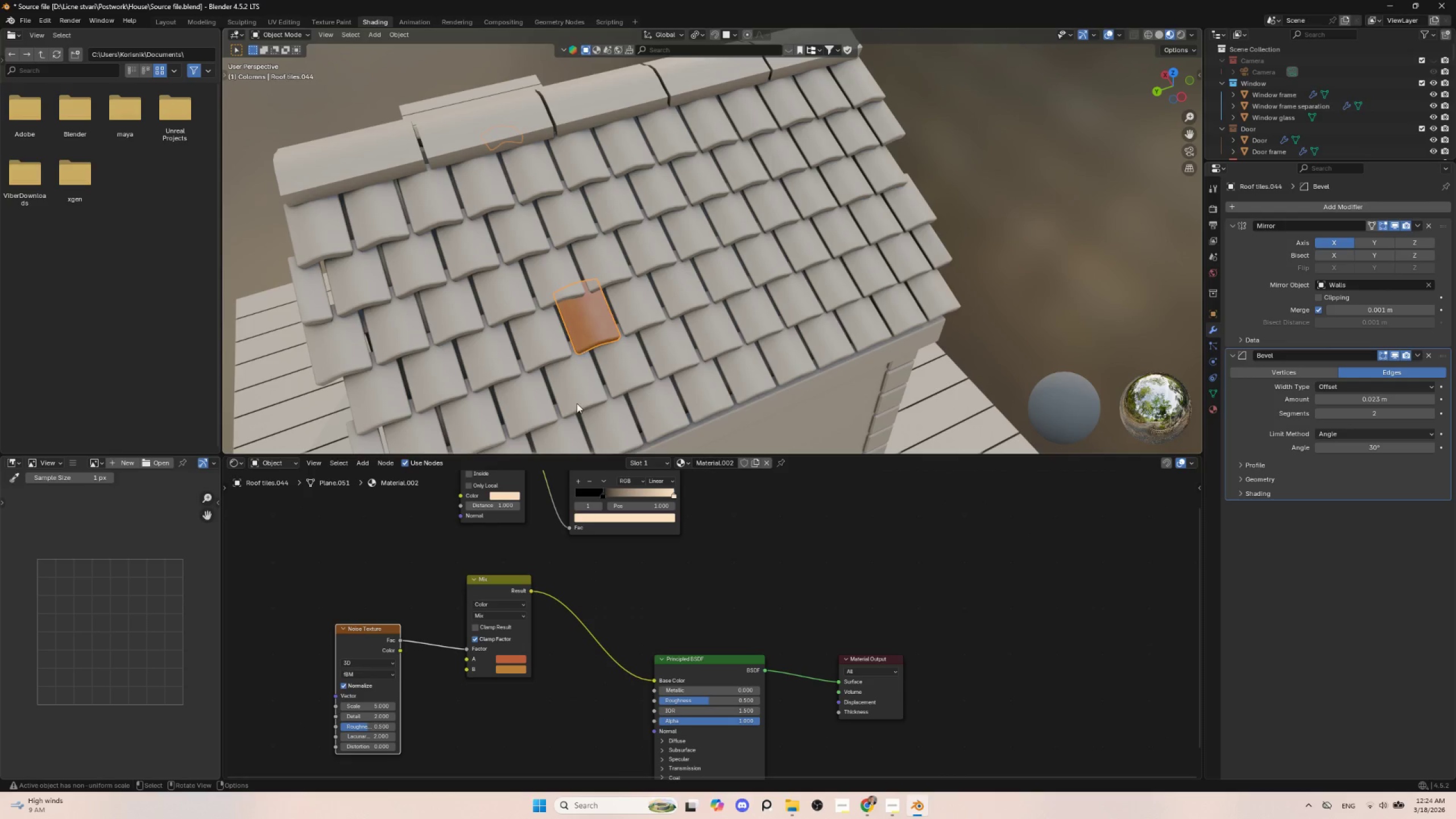 
hold_key(key=ShiftLeft, duration=0.78)
hold_key(key=ControlLeft, duration=0.75)
left_click([394, 631])
 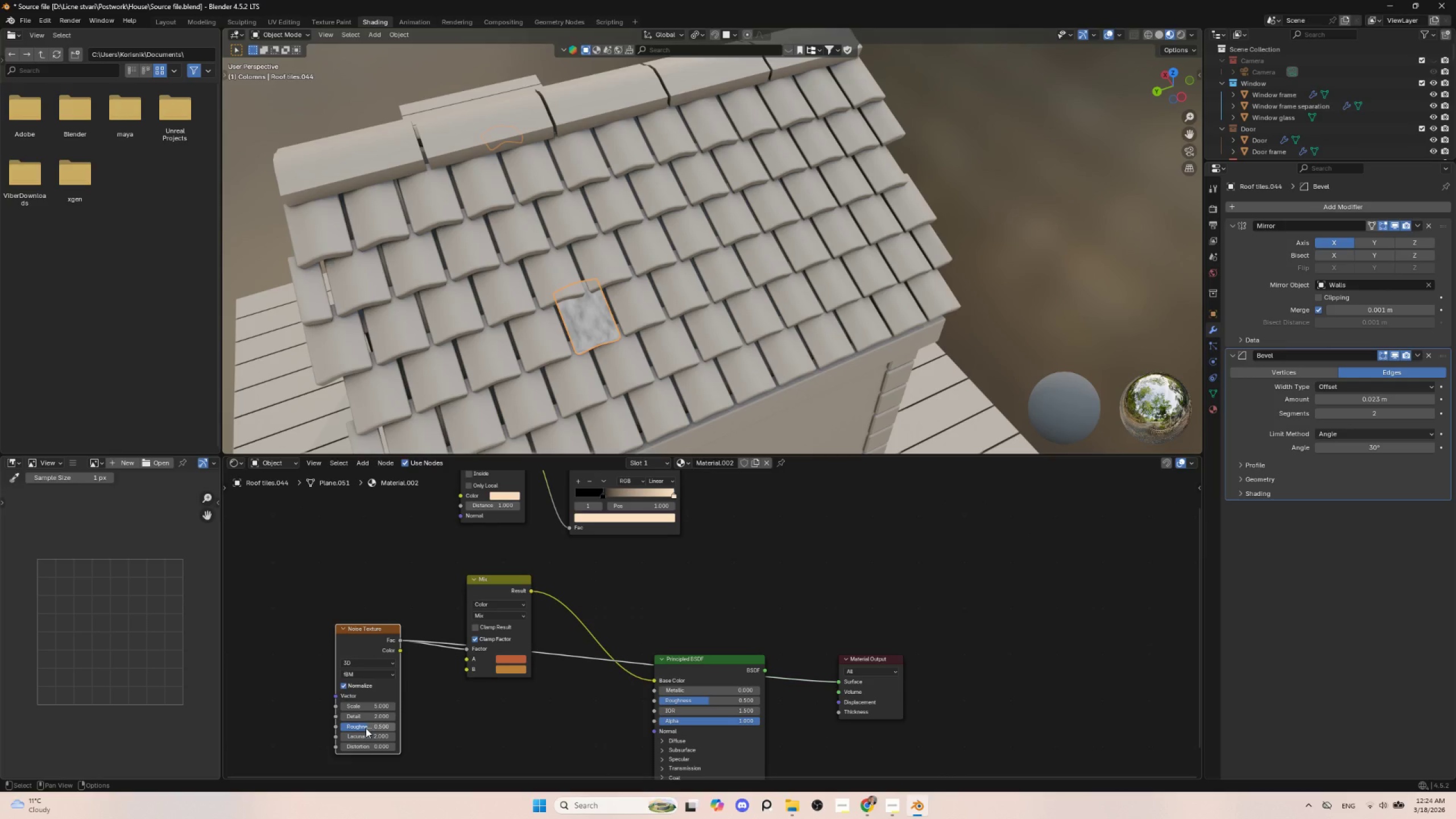 
left_click_drag(start_coordinate=[359, 706], to_coordinate=[317, 205])
 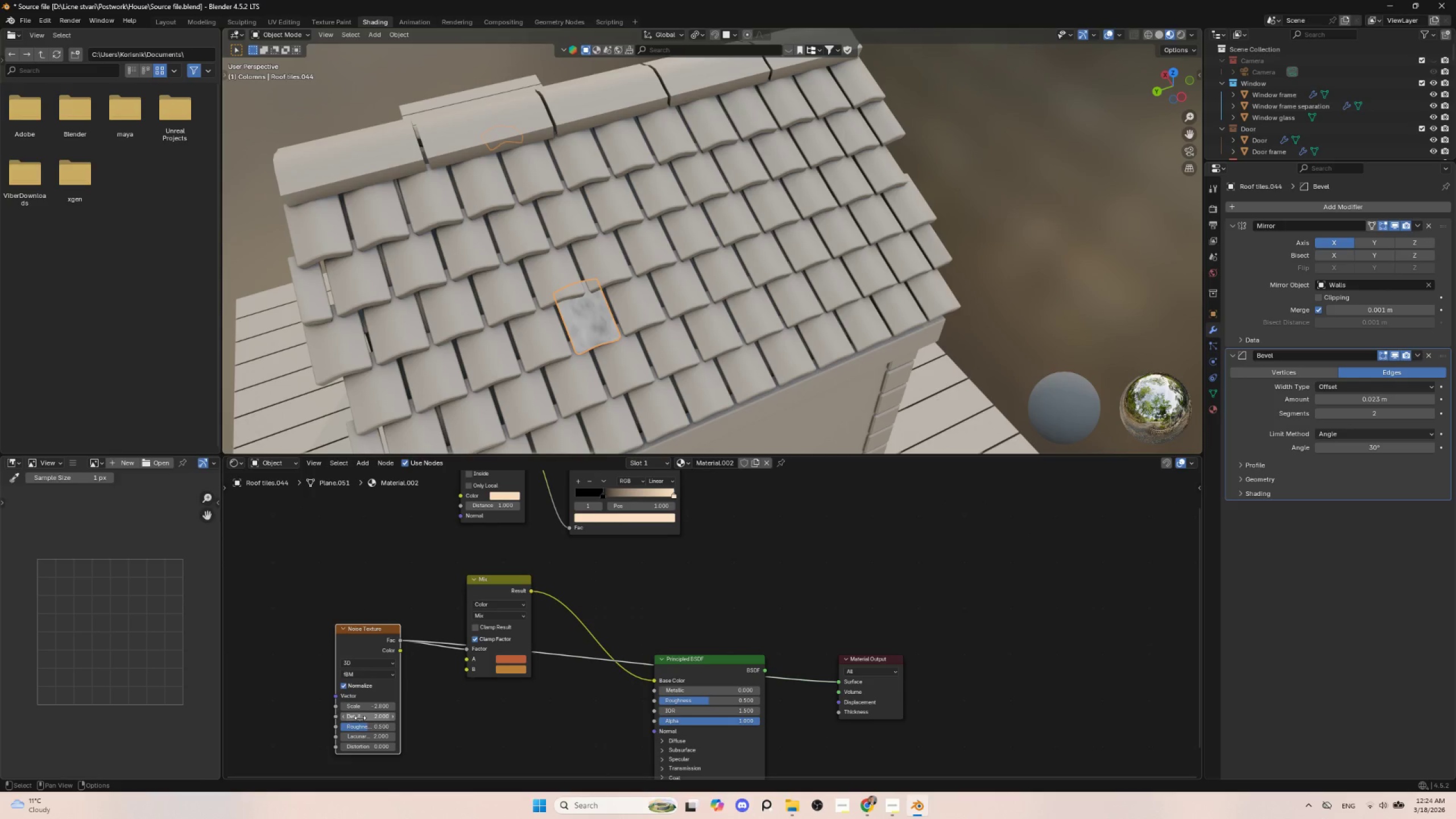 
left_click_drag(start_coordinate=[359, 717], to_coordinate=[195, 197])
 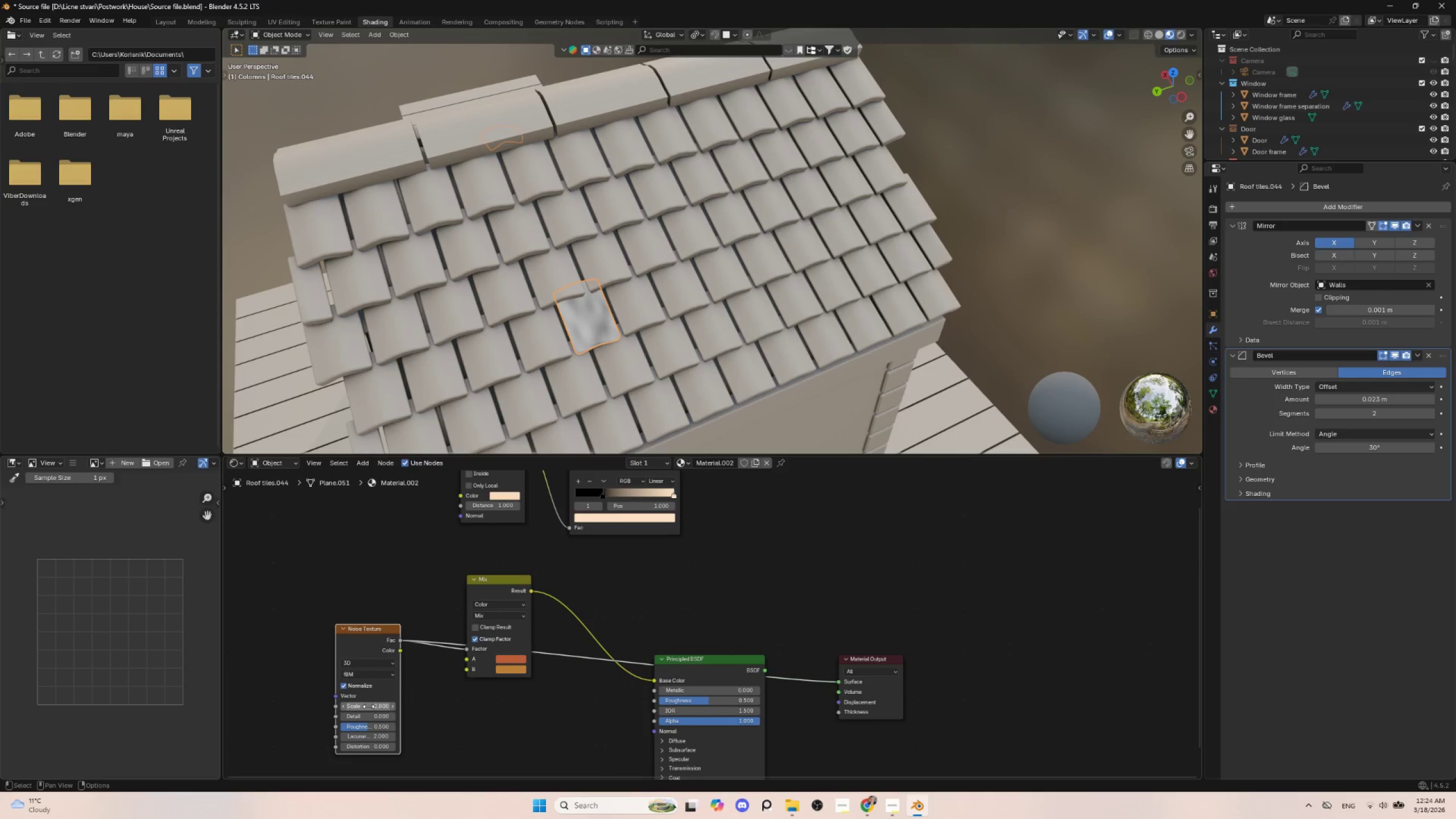 
left_click_drag(start_coordinate=[369, 705], to_coordinate=[373, 216])
 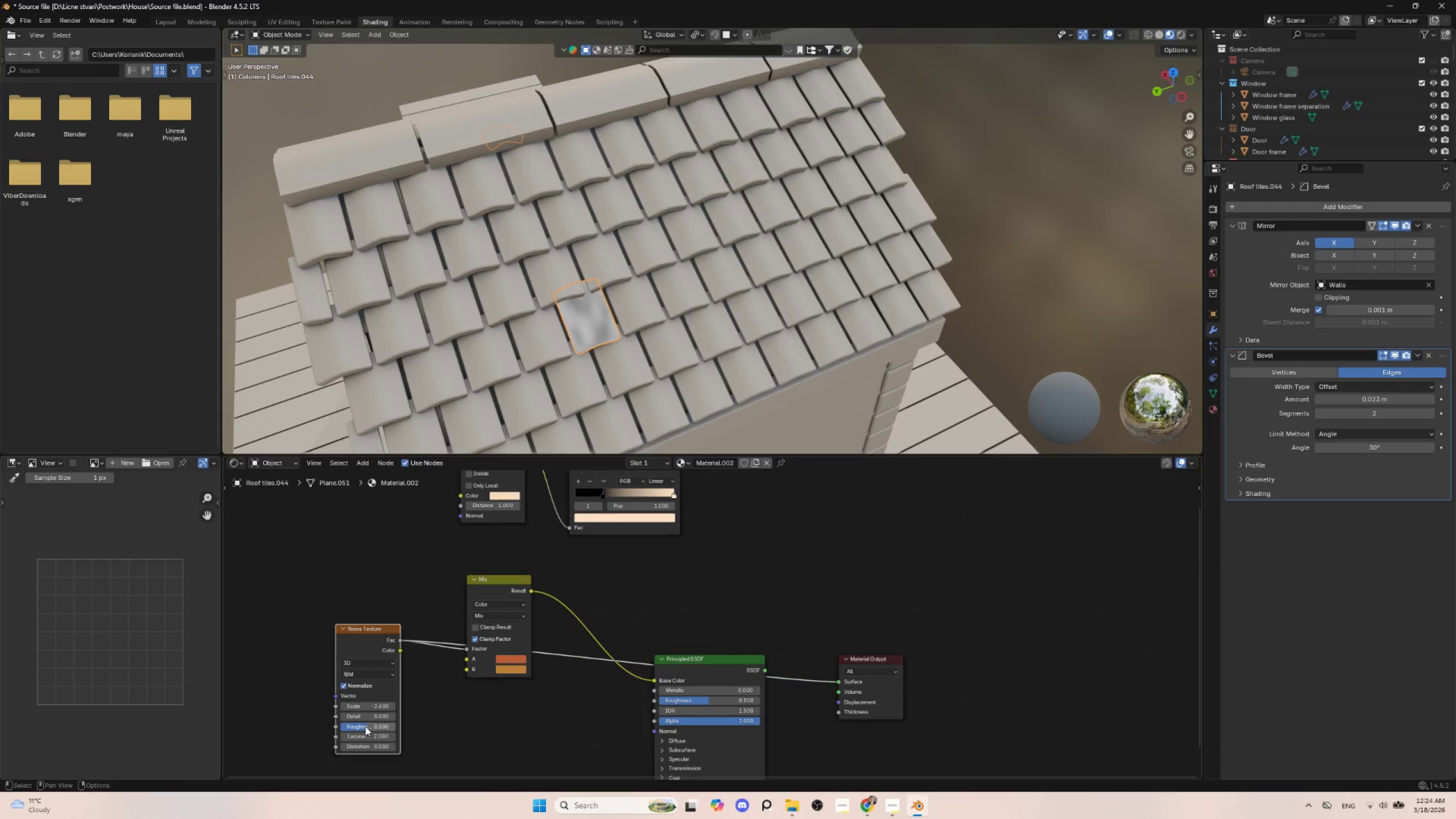 
left_click_drag(start_coordinate=[365, 726], to_coordinate=[376, 237])
 